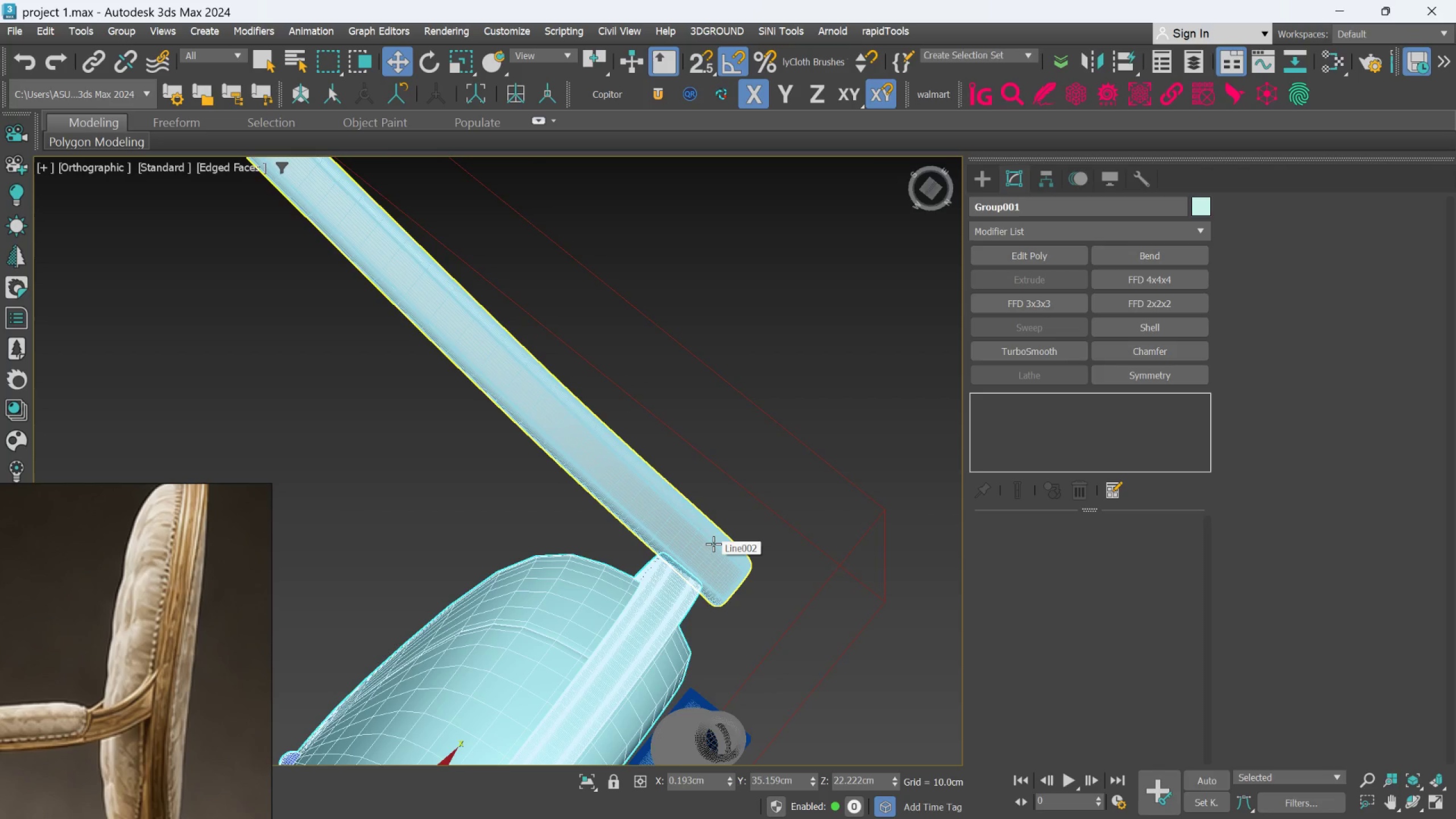 
scroll: coordinate [713, 548], scroll_direction: down, amount: 3.0
 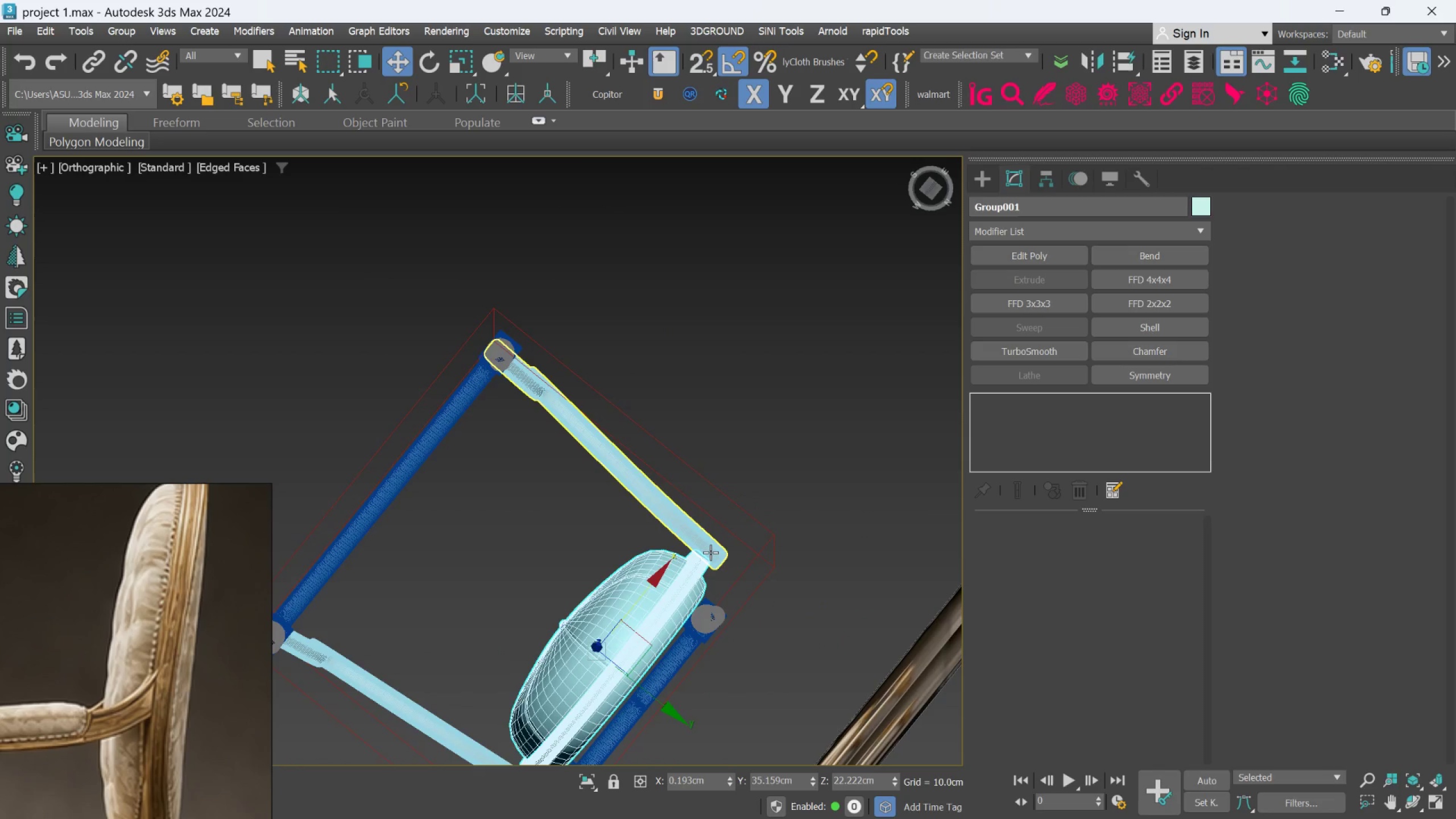 
key(Y)
 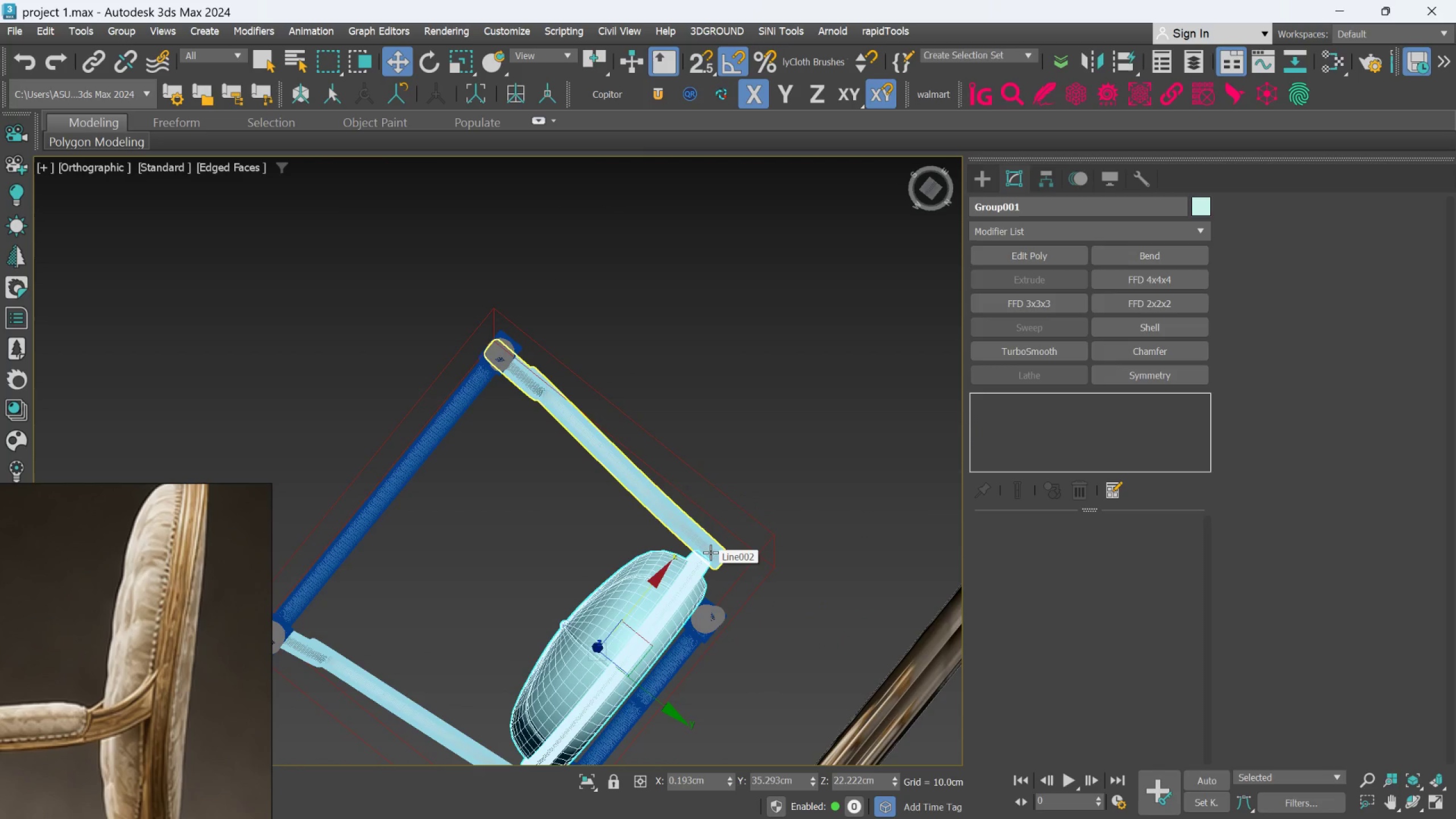 
key(Control+Y)
 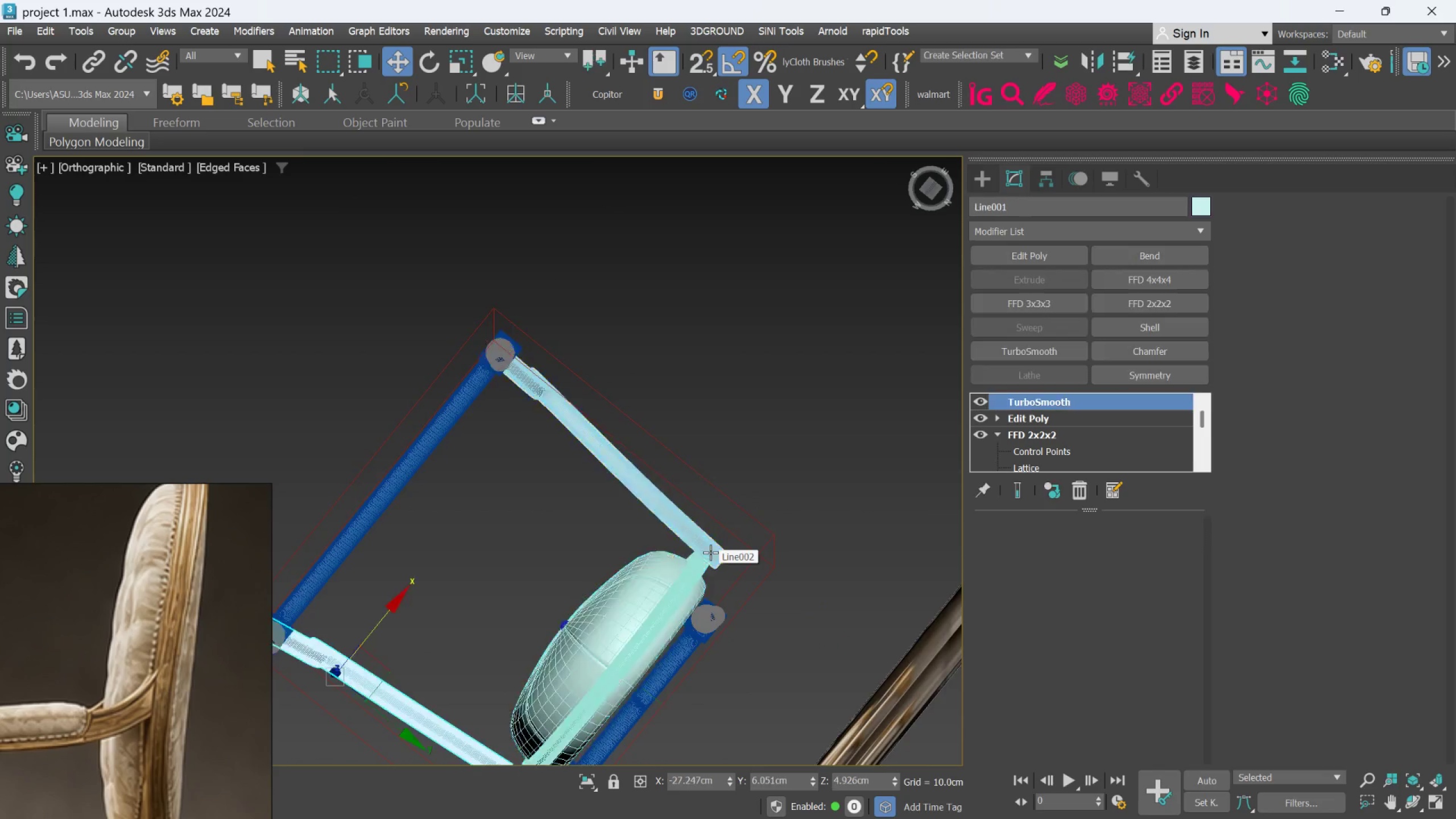 
key(Control+Y)
 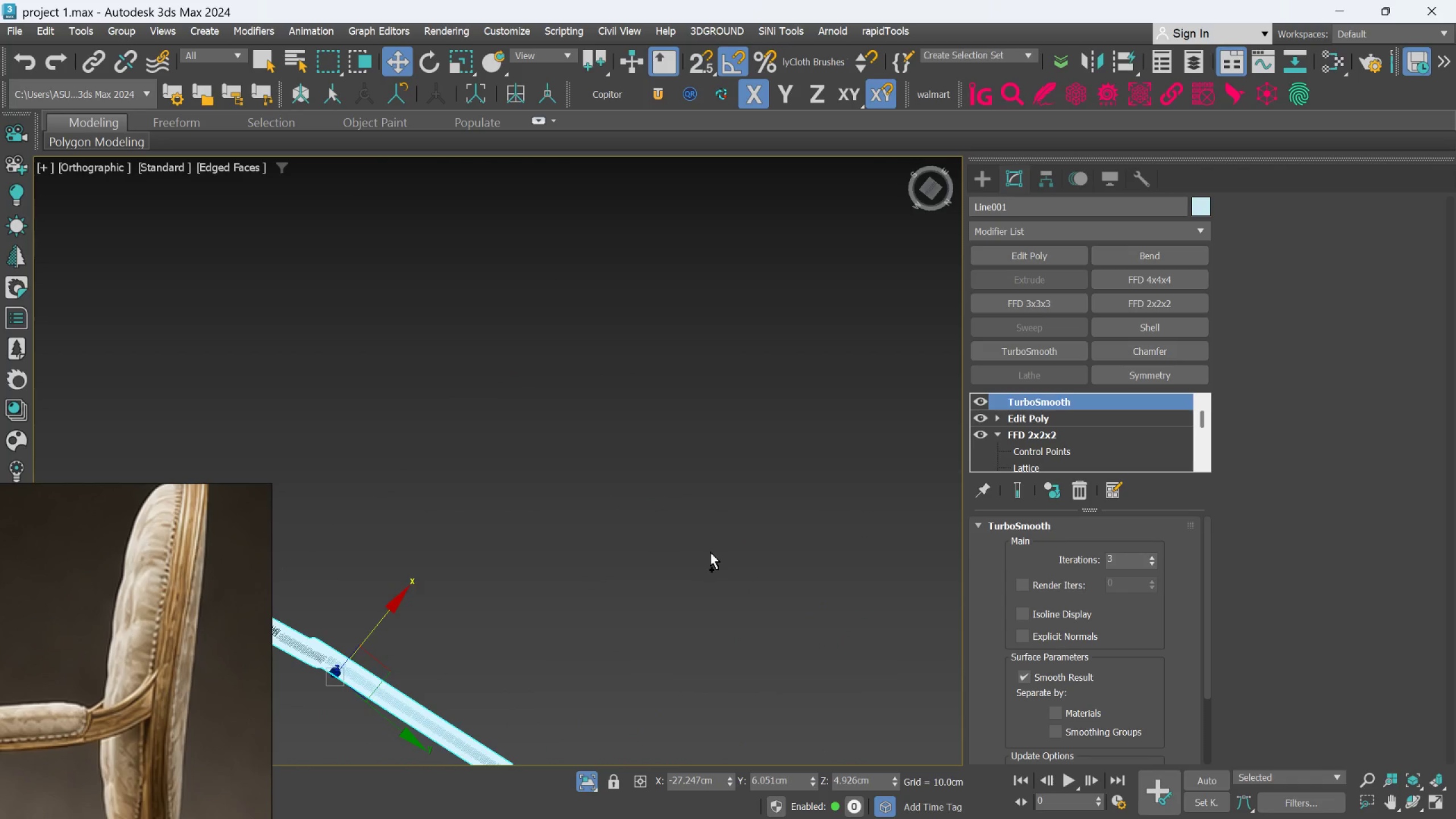 
key(Control+Y)
 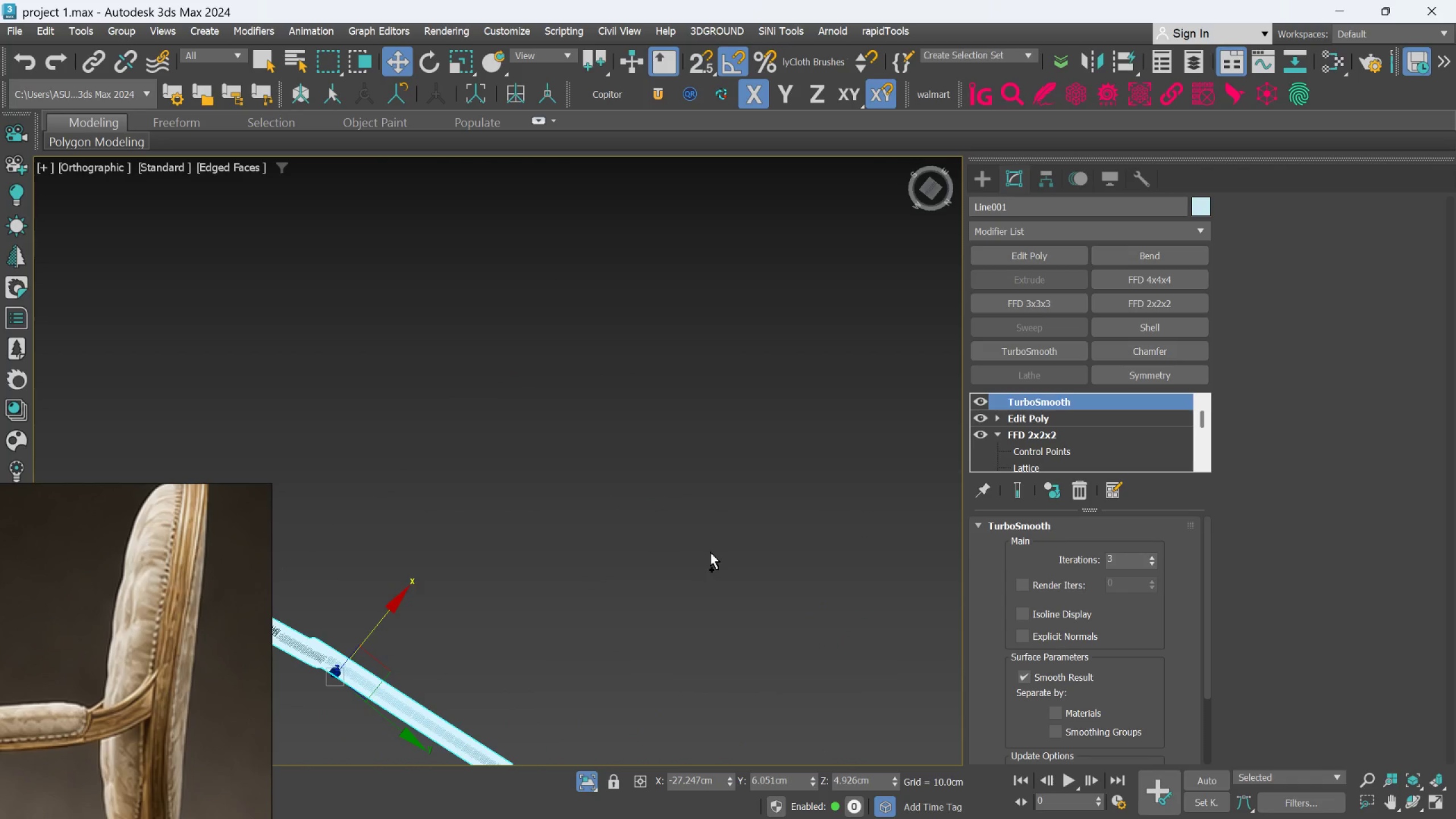 
scroll: coordinate [528, 659], scroll_direction: down, amount: 4.0
 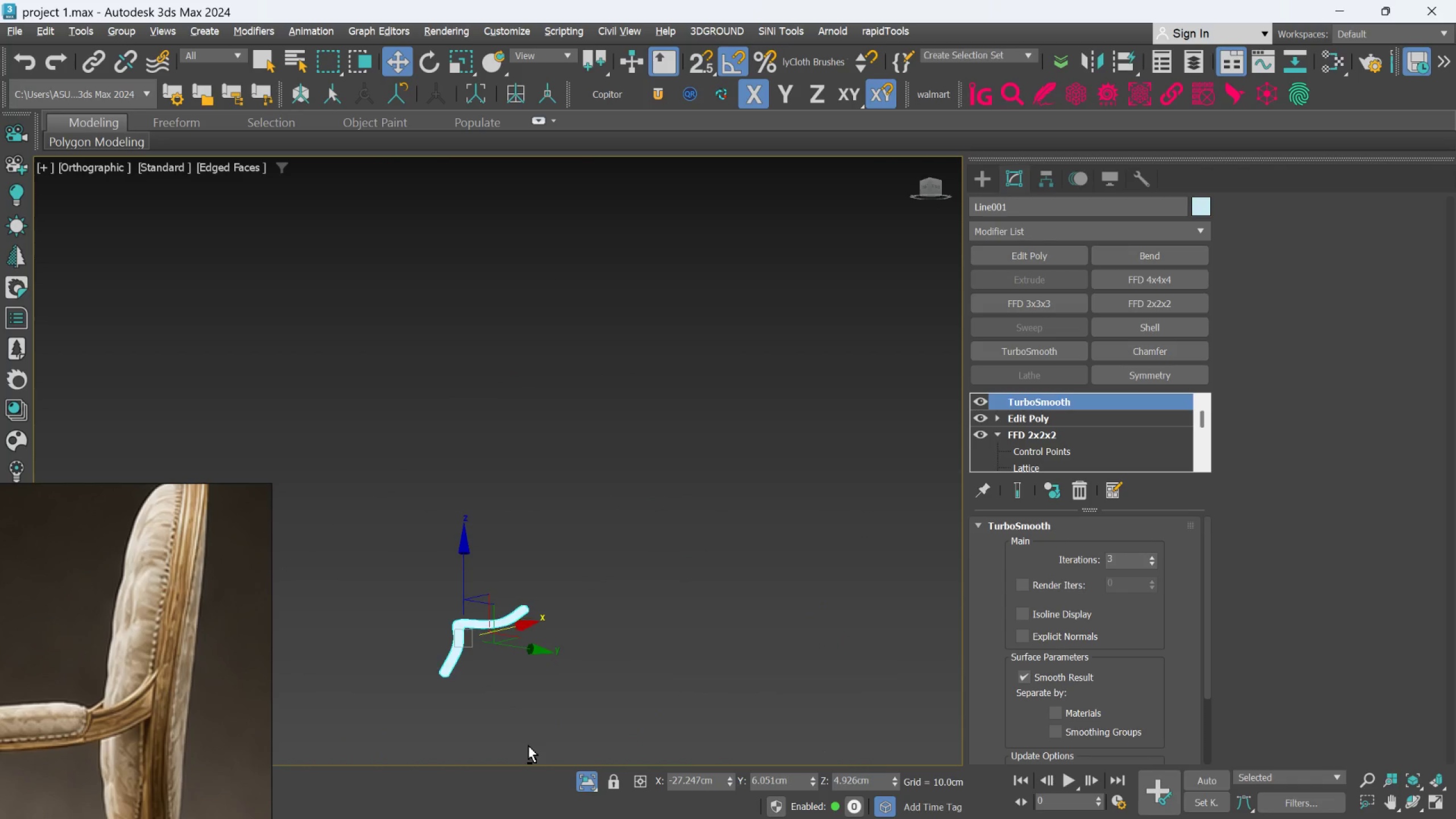 
hold_key(key=AltLeft, duration=0.53)
 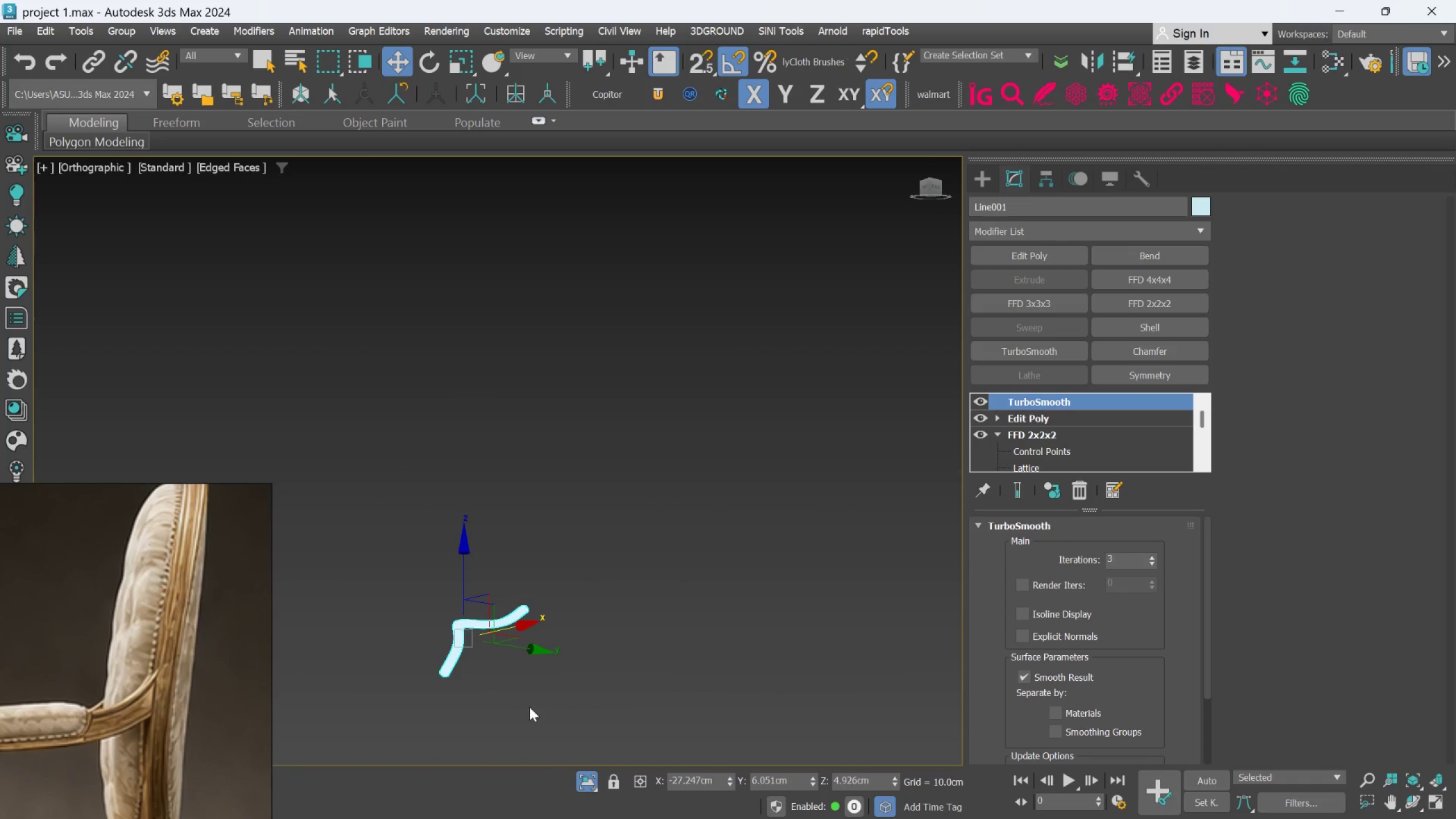 
scroll: coordinate [532, 685], scroll_direction: up, amount: 3.0
 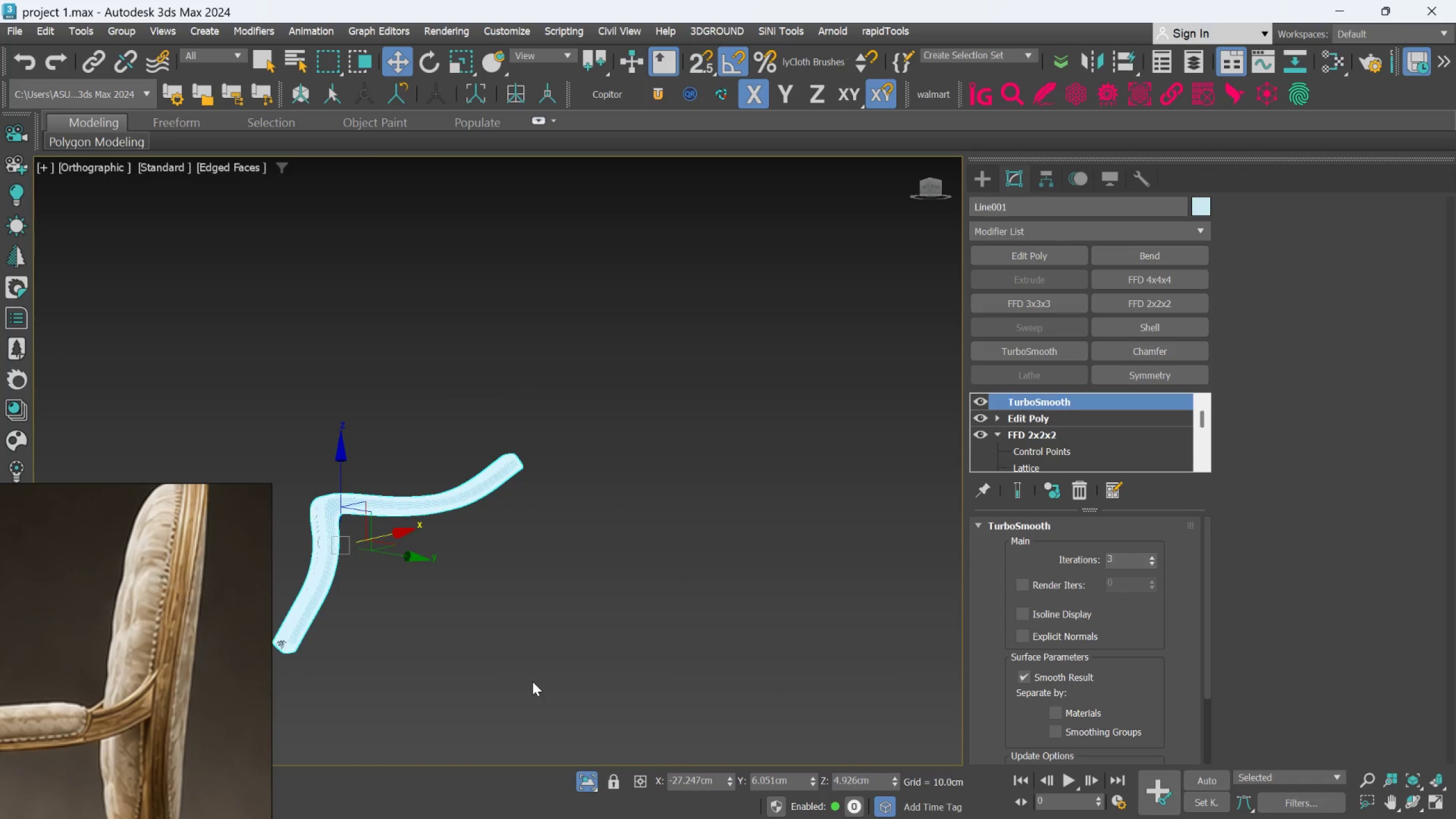 
key(Control+Y)
 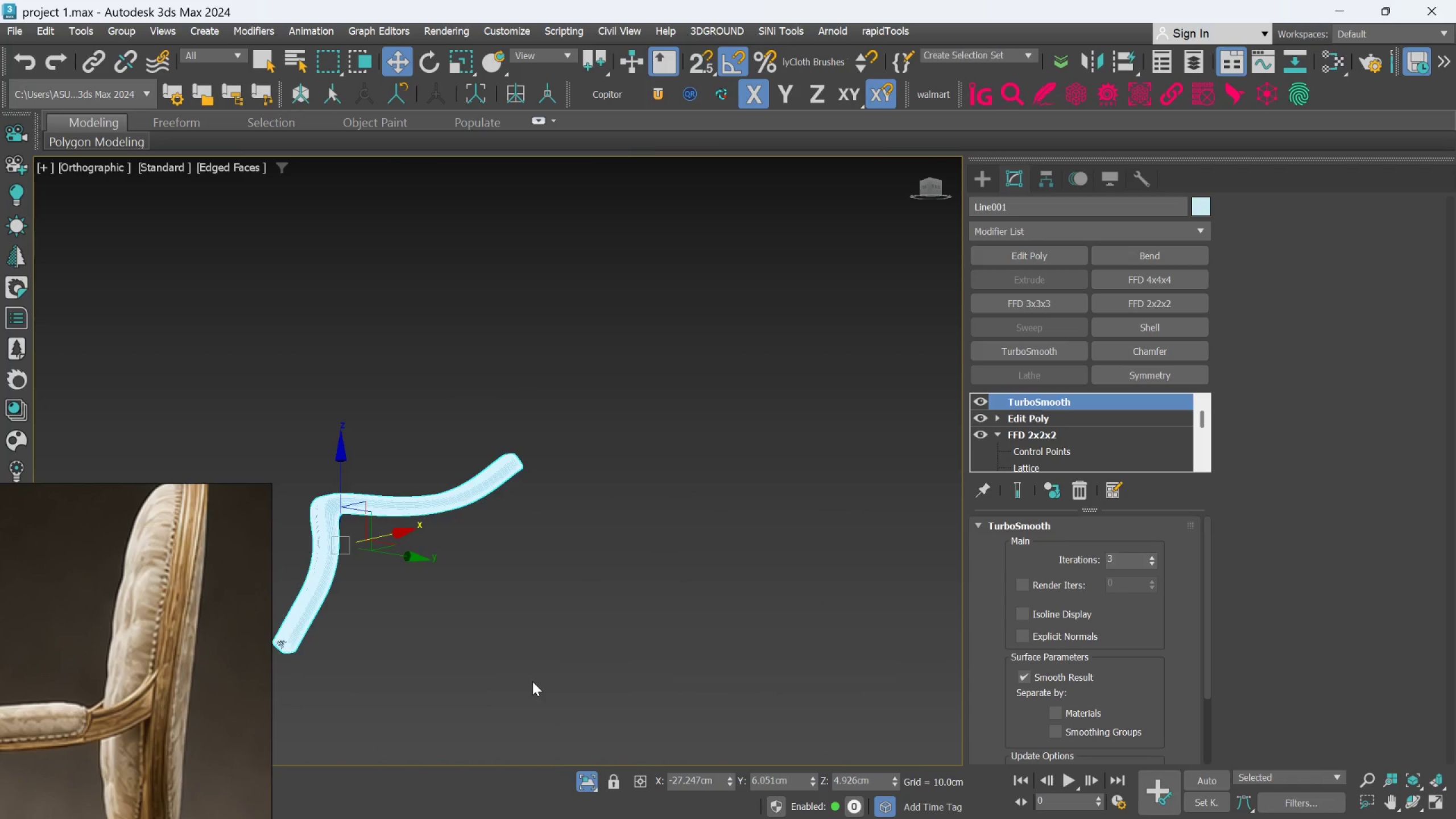 
key(Control+Y)
 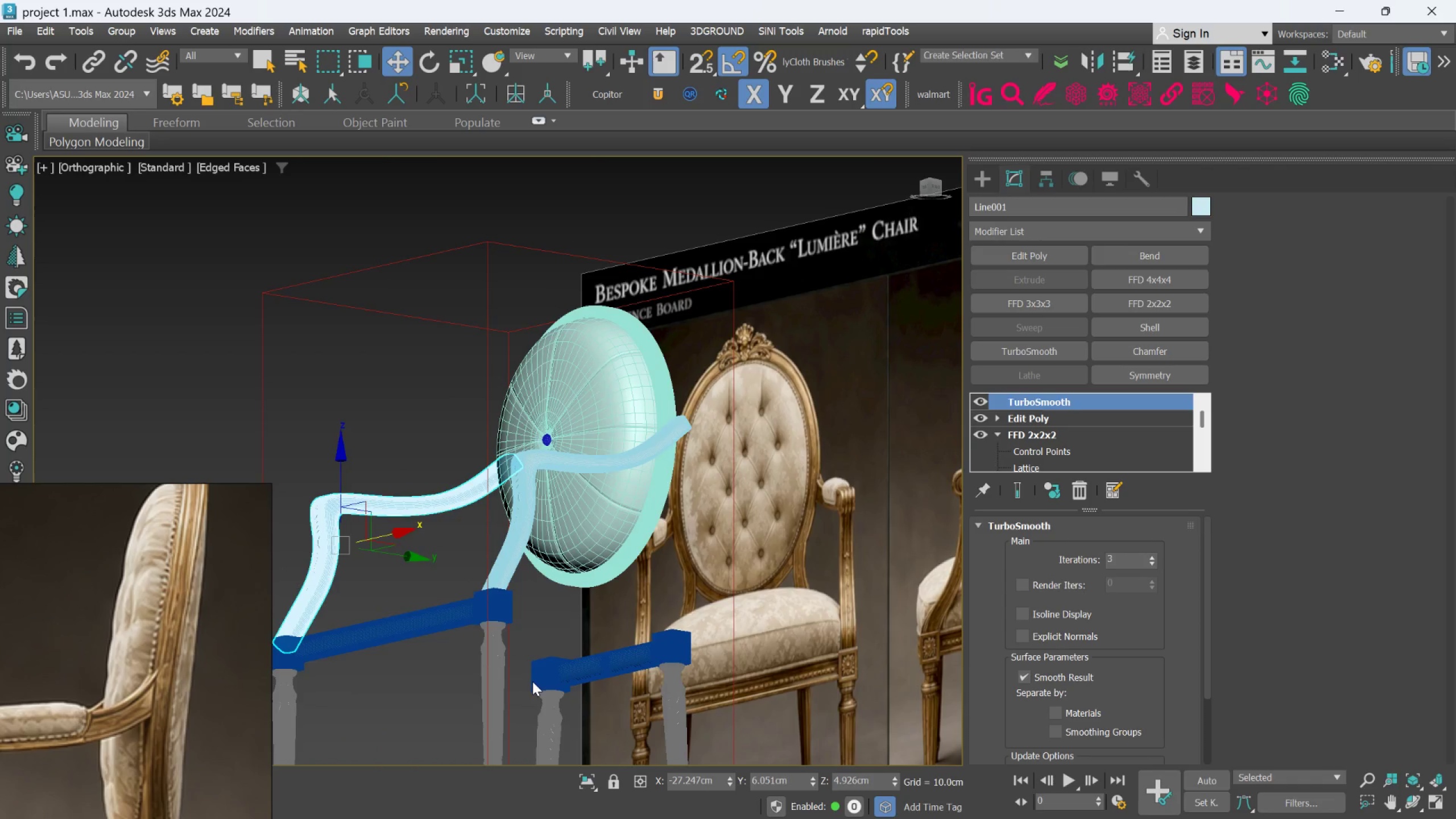 
key(Control+Y)
 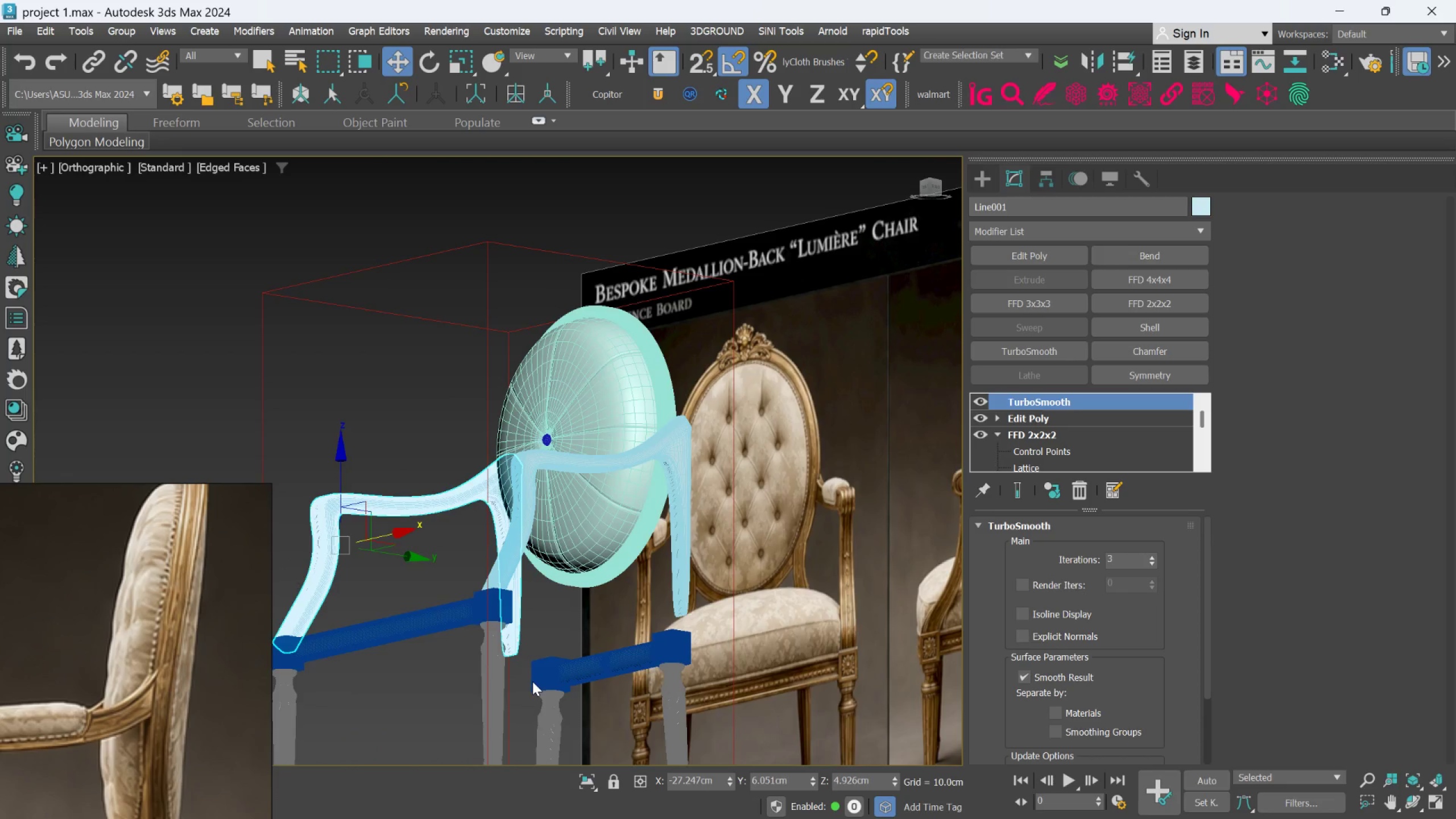 
key(Control+Z)
 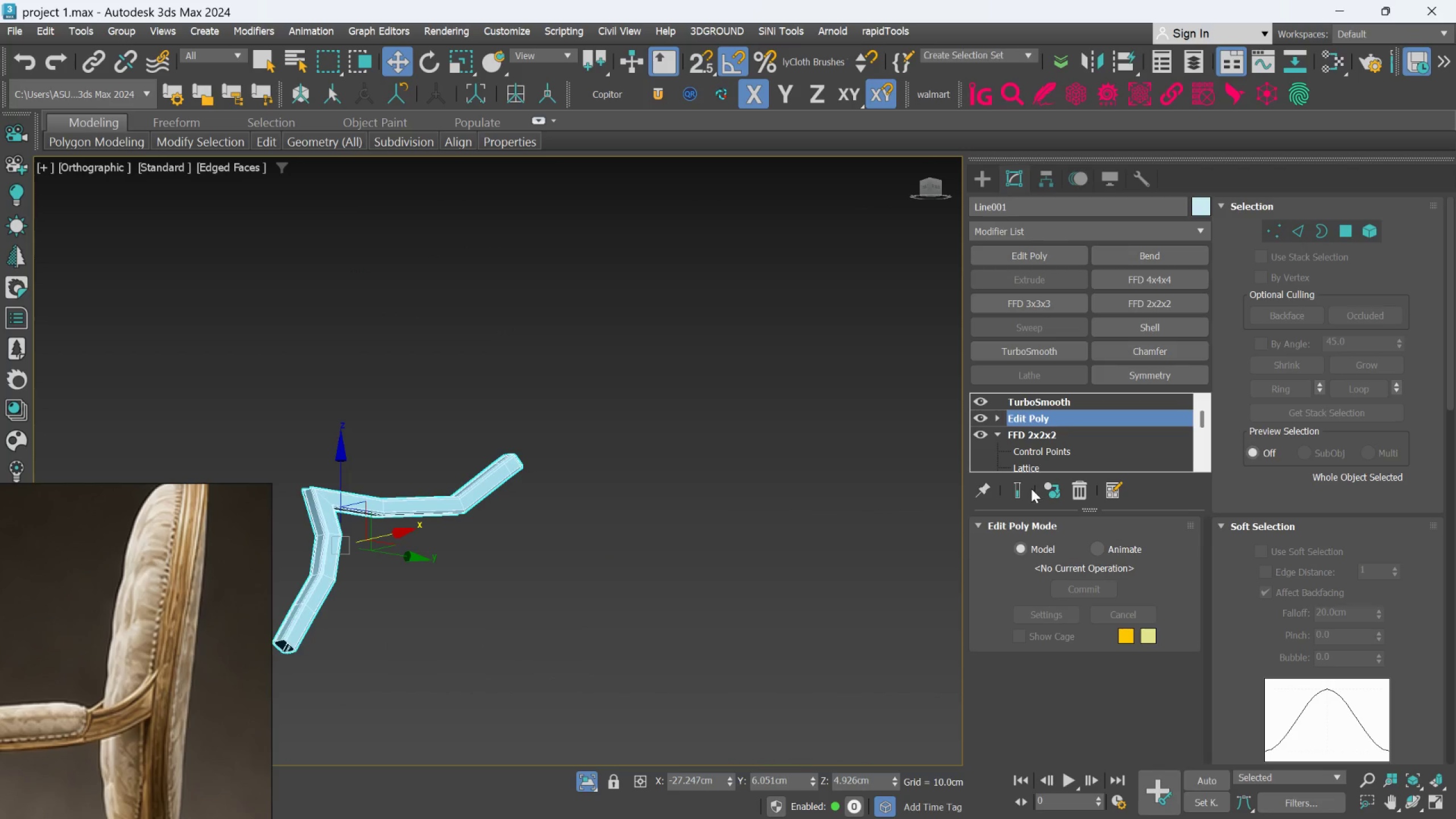 
wait(5.14)
 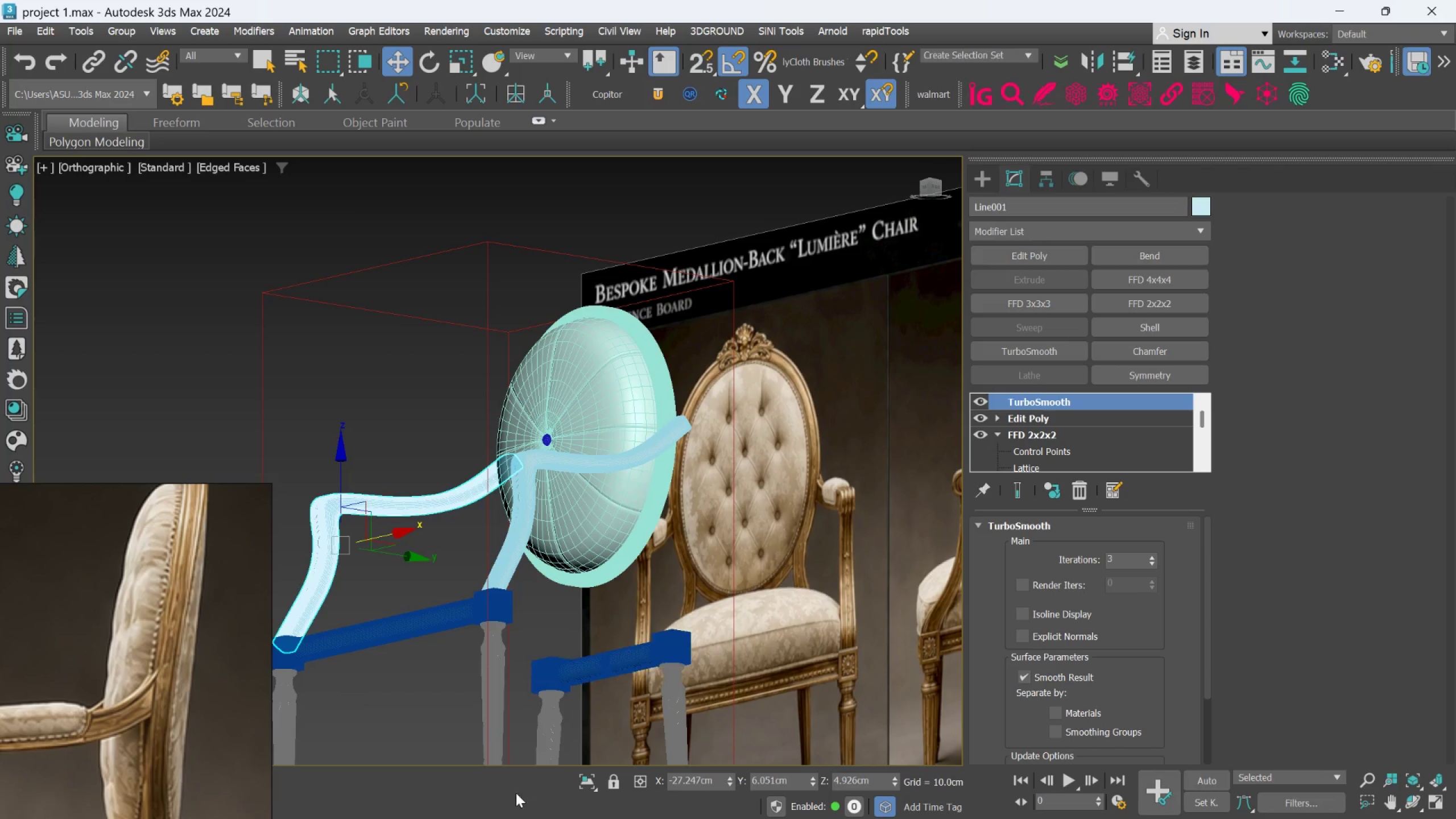 
left_click([1346, 242])
 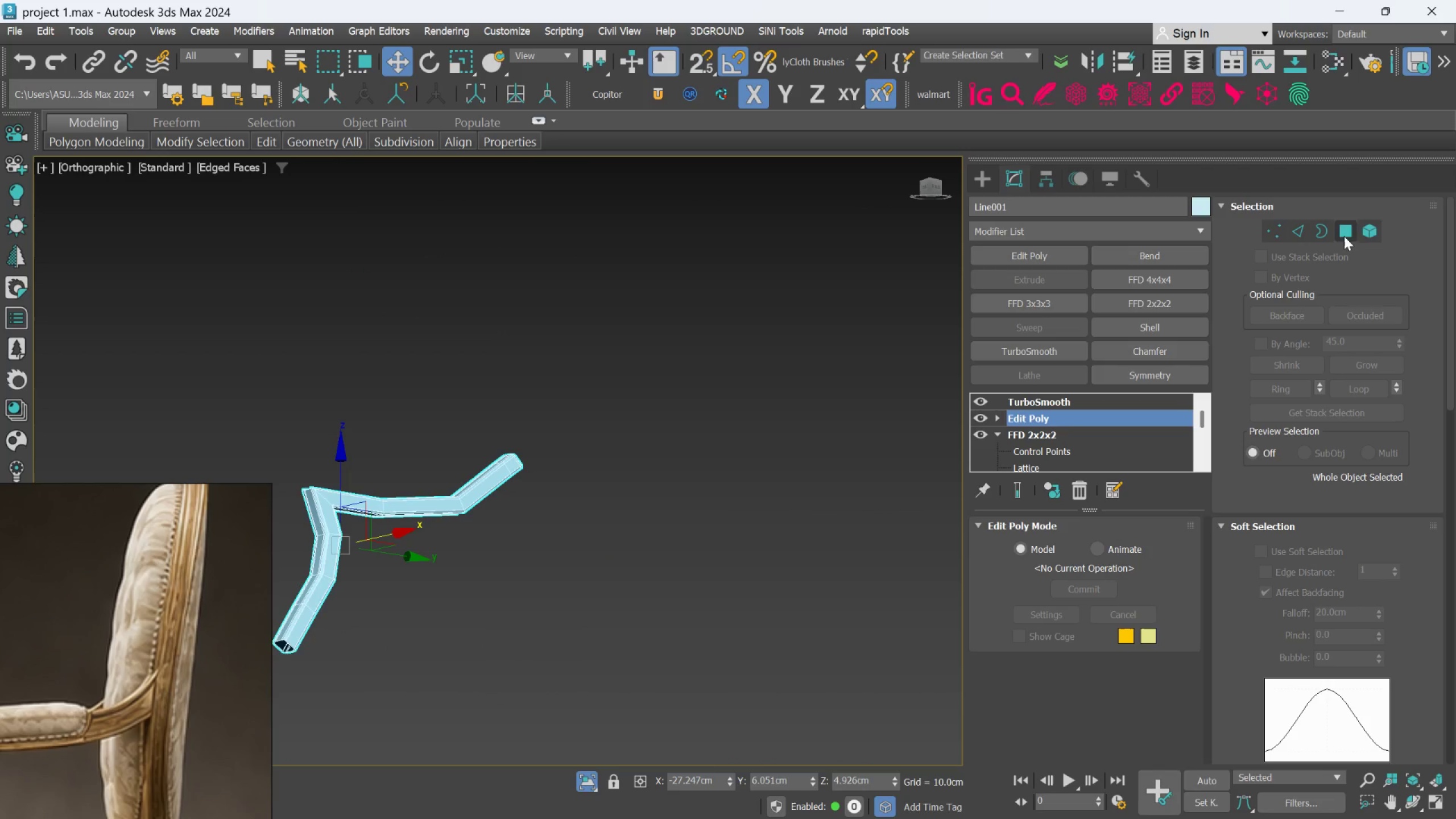 
left_click([1344, 234])
 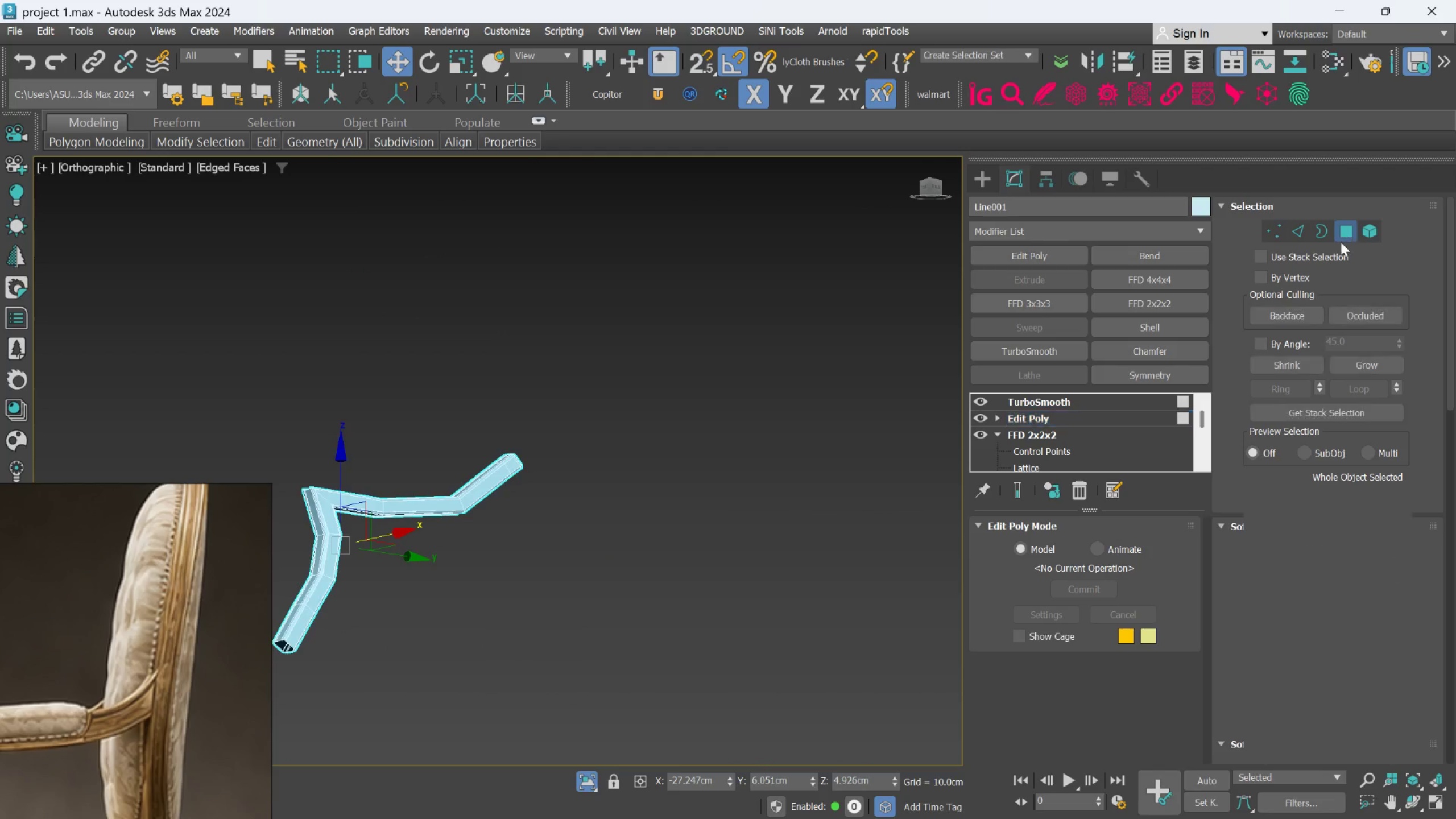 
hold_key(key=AltLeft, duration=0.64)
 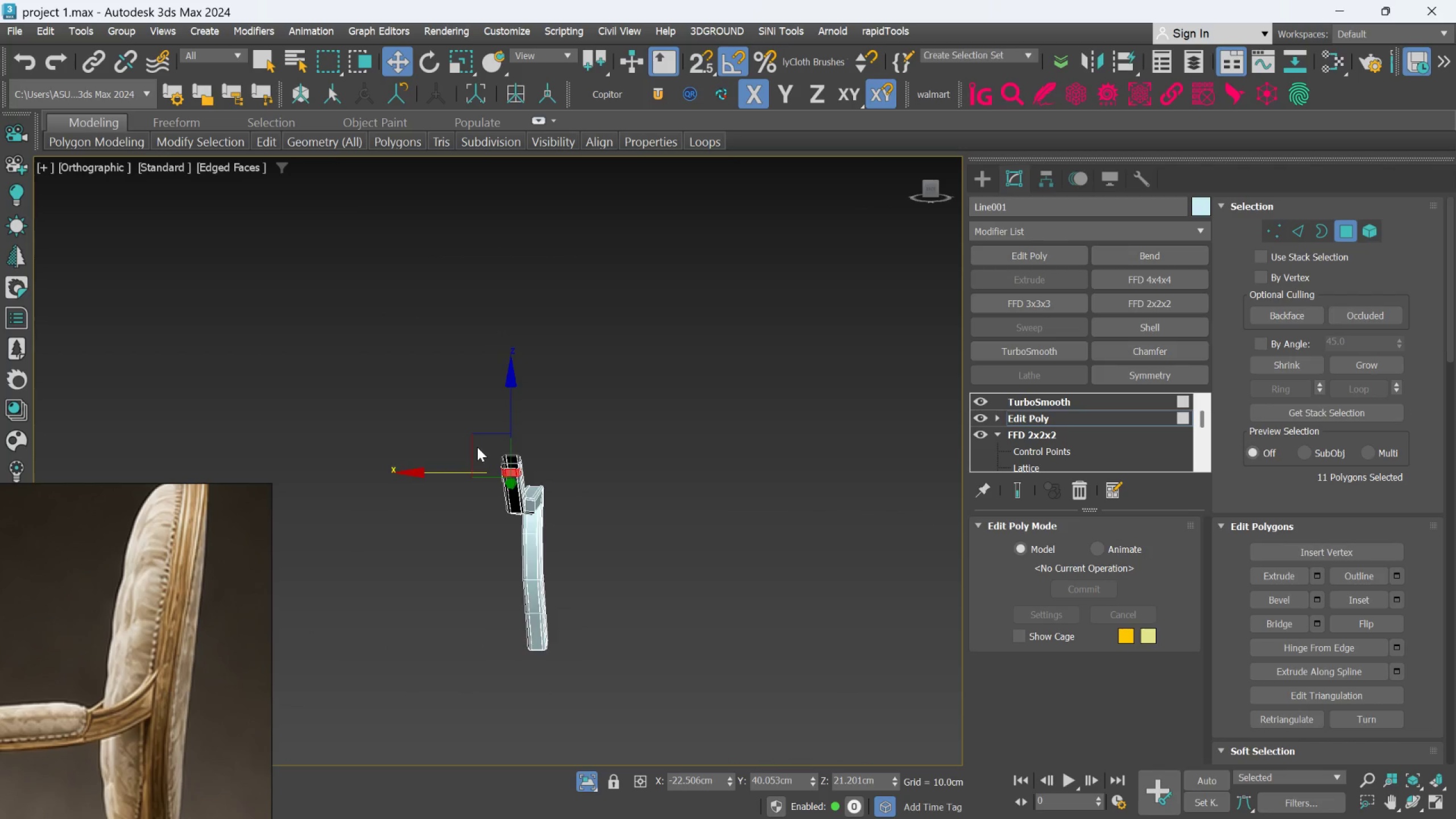 
scroll: coordinate [594, 496], scroll_direction: up, amount: 6.0
 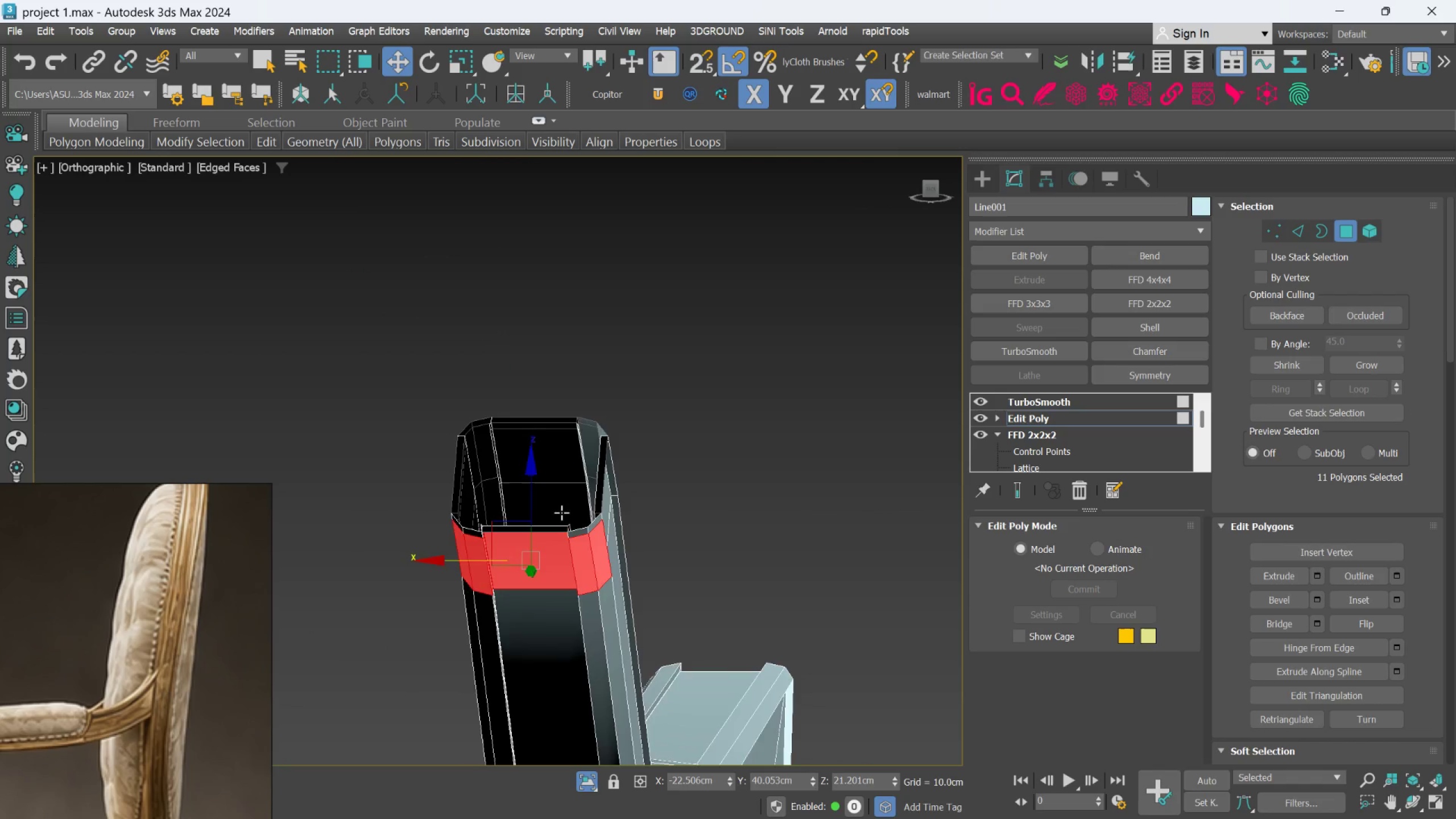 
hold_key(key=AltLeft, duration=0.7)
 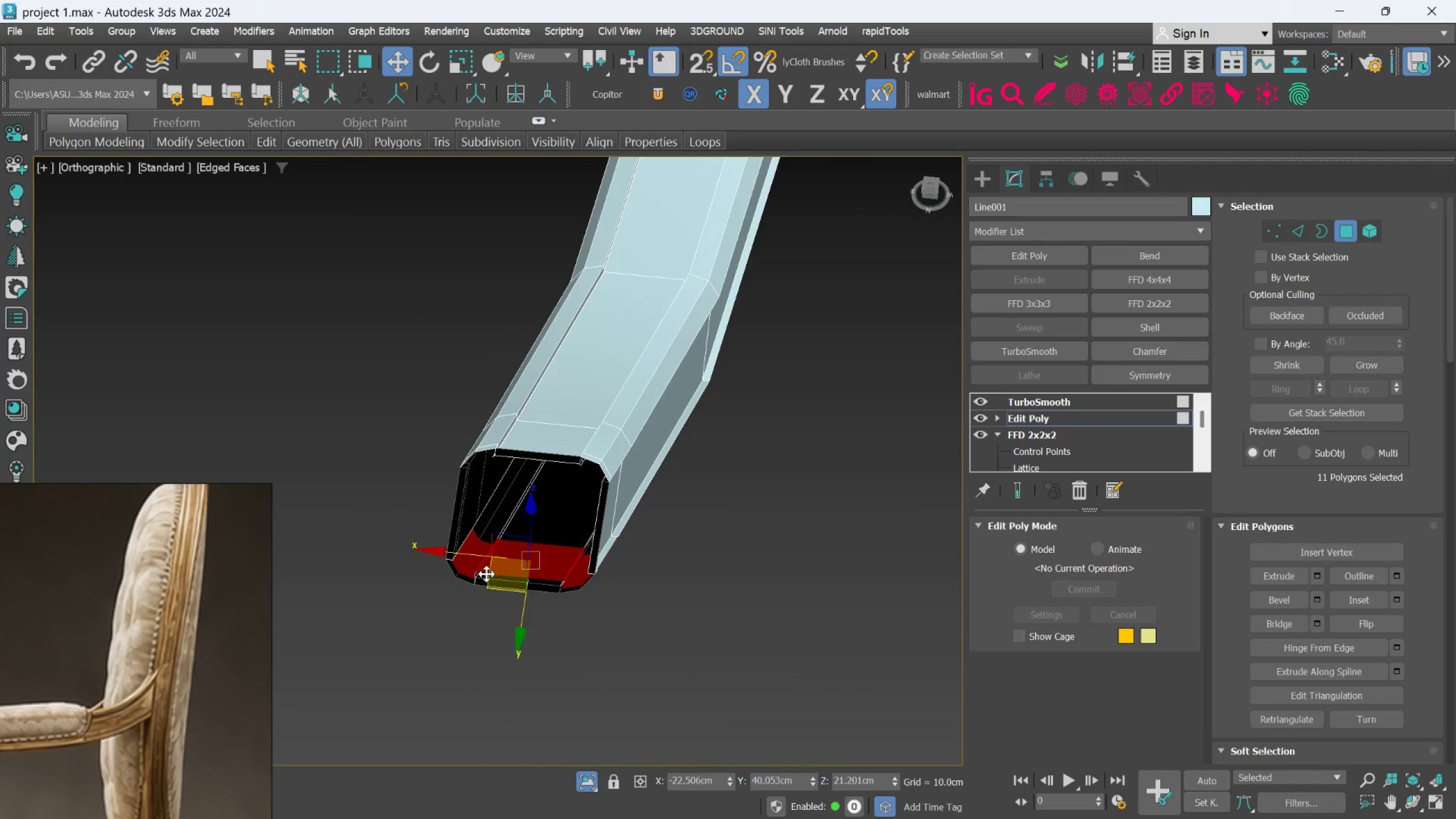 
scroll: coordinate [486, 574], scroll_direction: up, amount: 3.0
 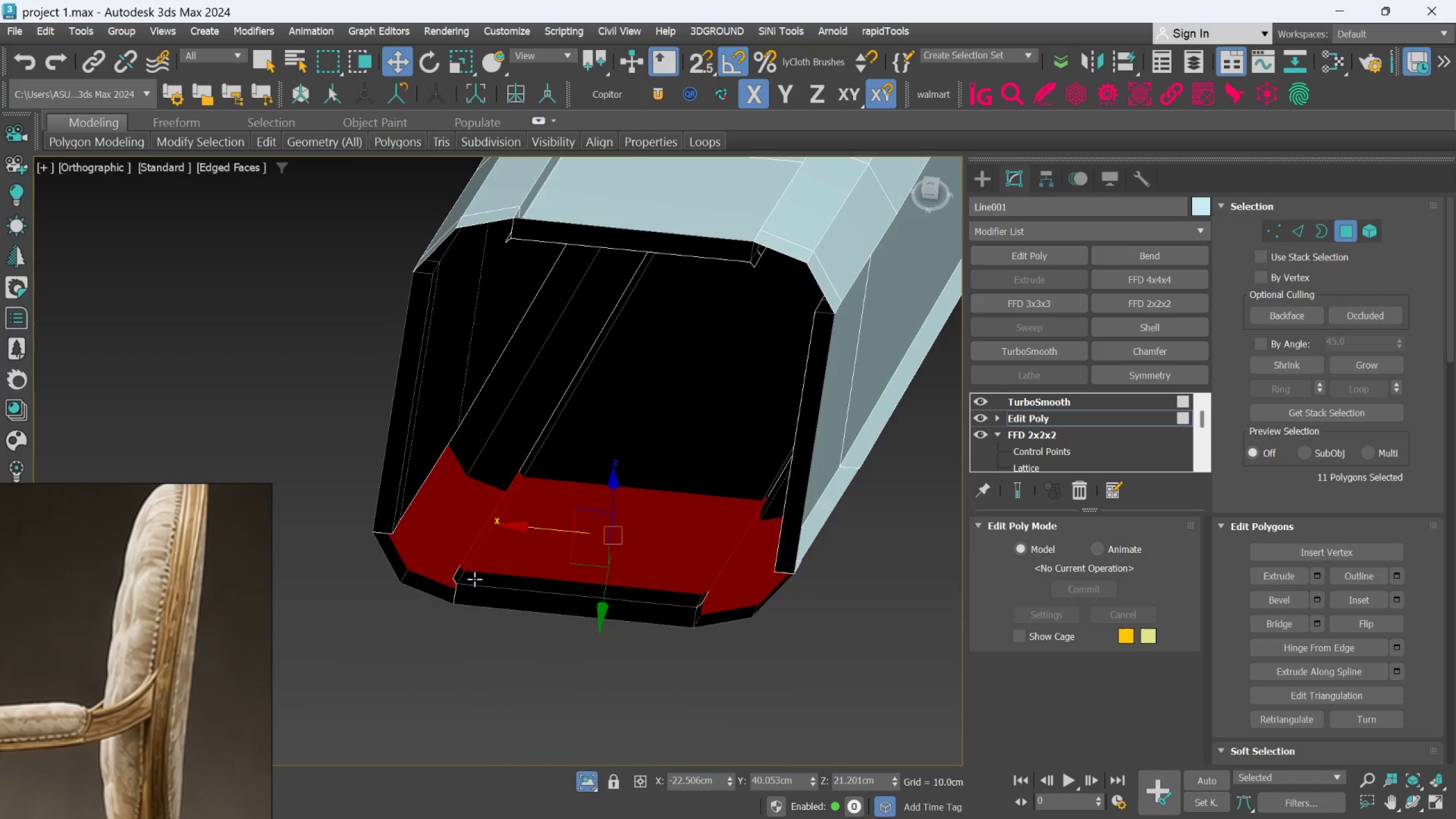 
hold_key(key=AltLeft, duration=1.19)
 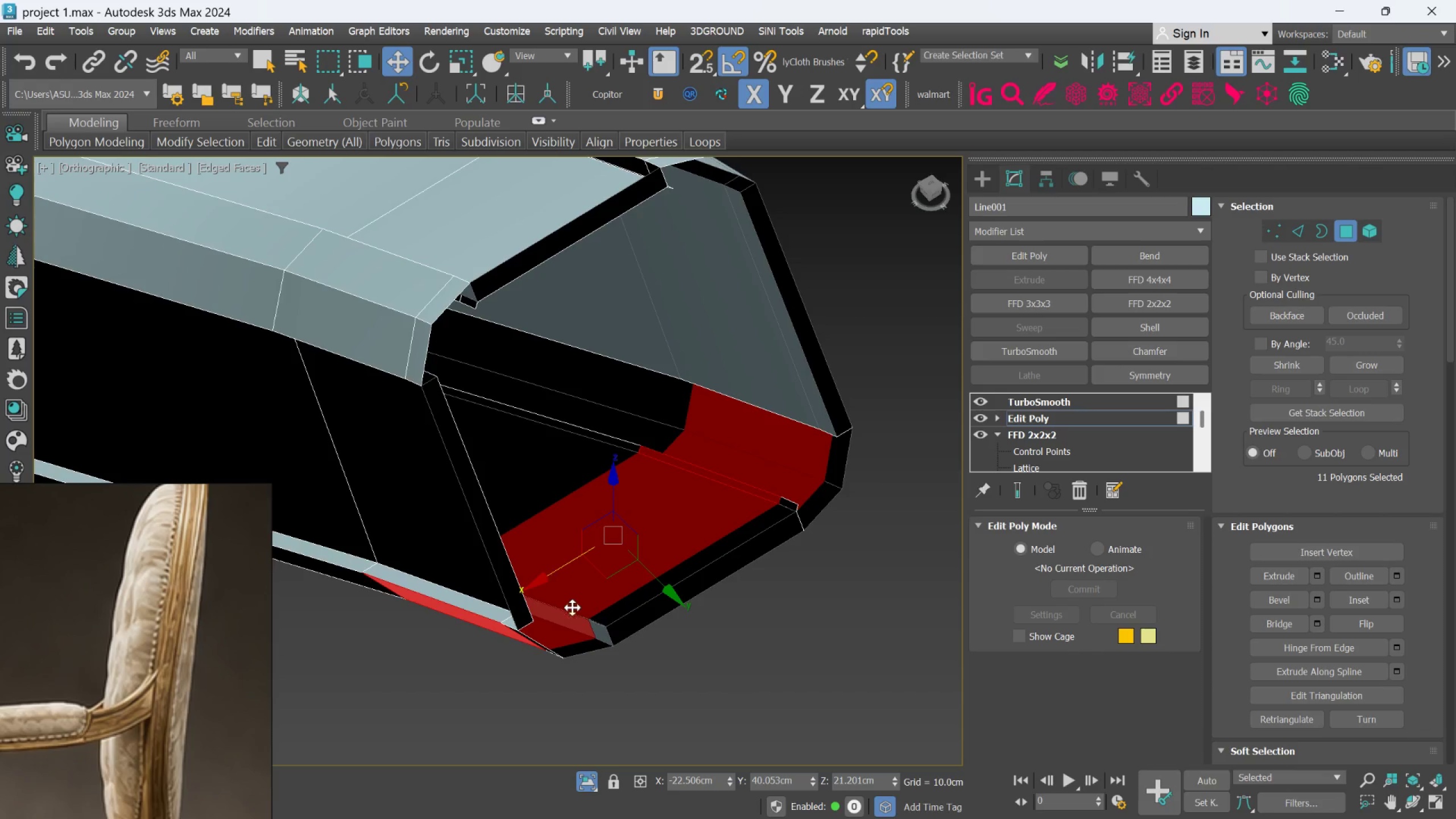 
scroll: coordinate [582, 610], scroll_direction: up, amount: 3.0
 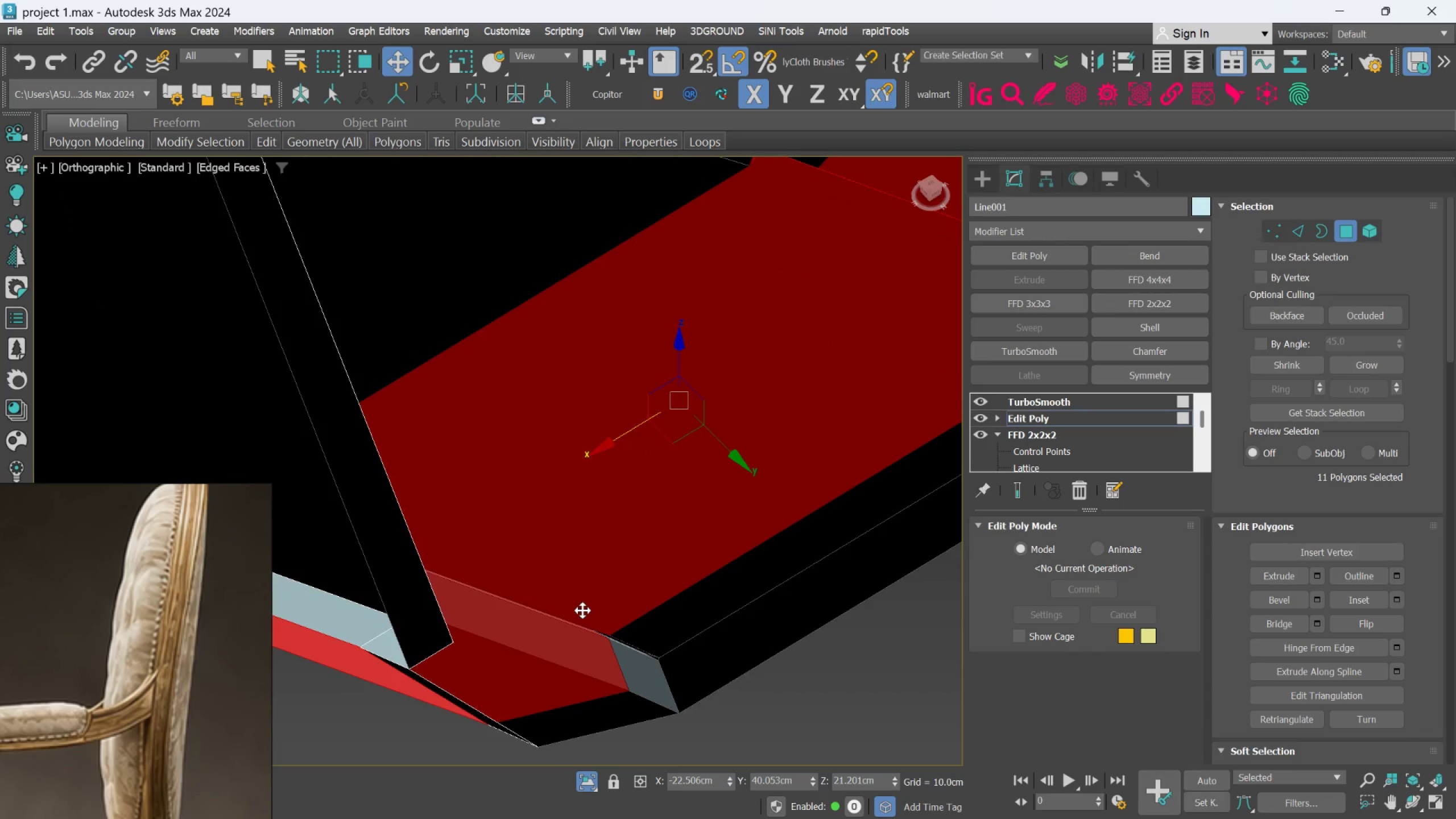 
hold_key(key=AltLeft, duration=0.36)
 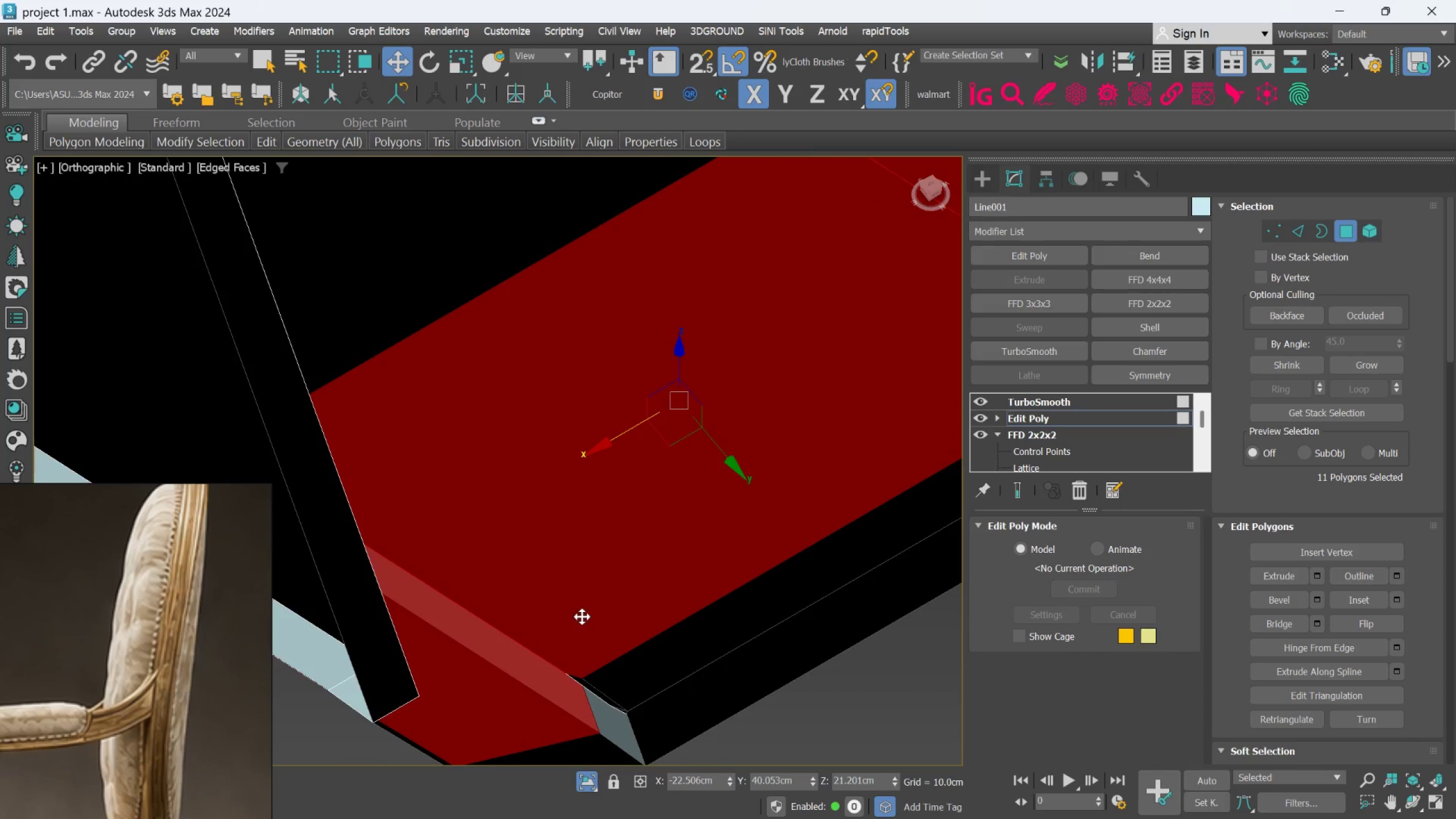 
scroll: coordinate [582, 617], scroll_direction: down, amount: 2.0
 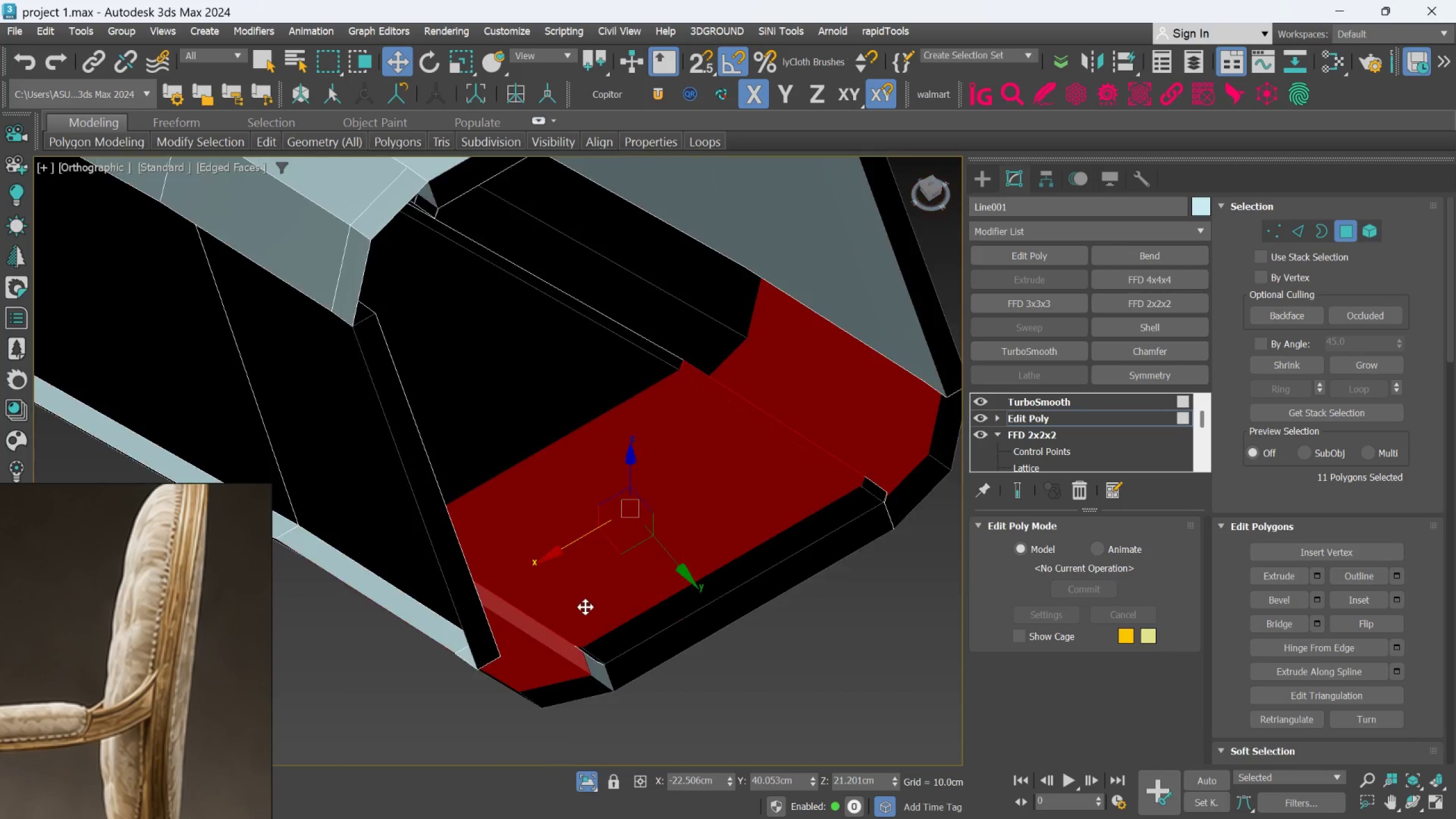 
hold_key(key=AltLeft, duration=1.5)
 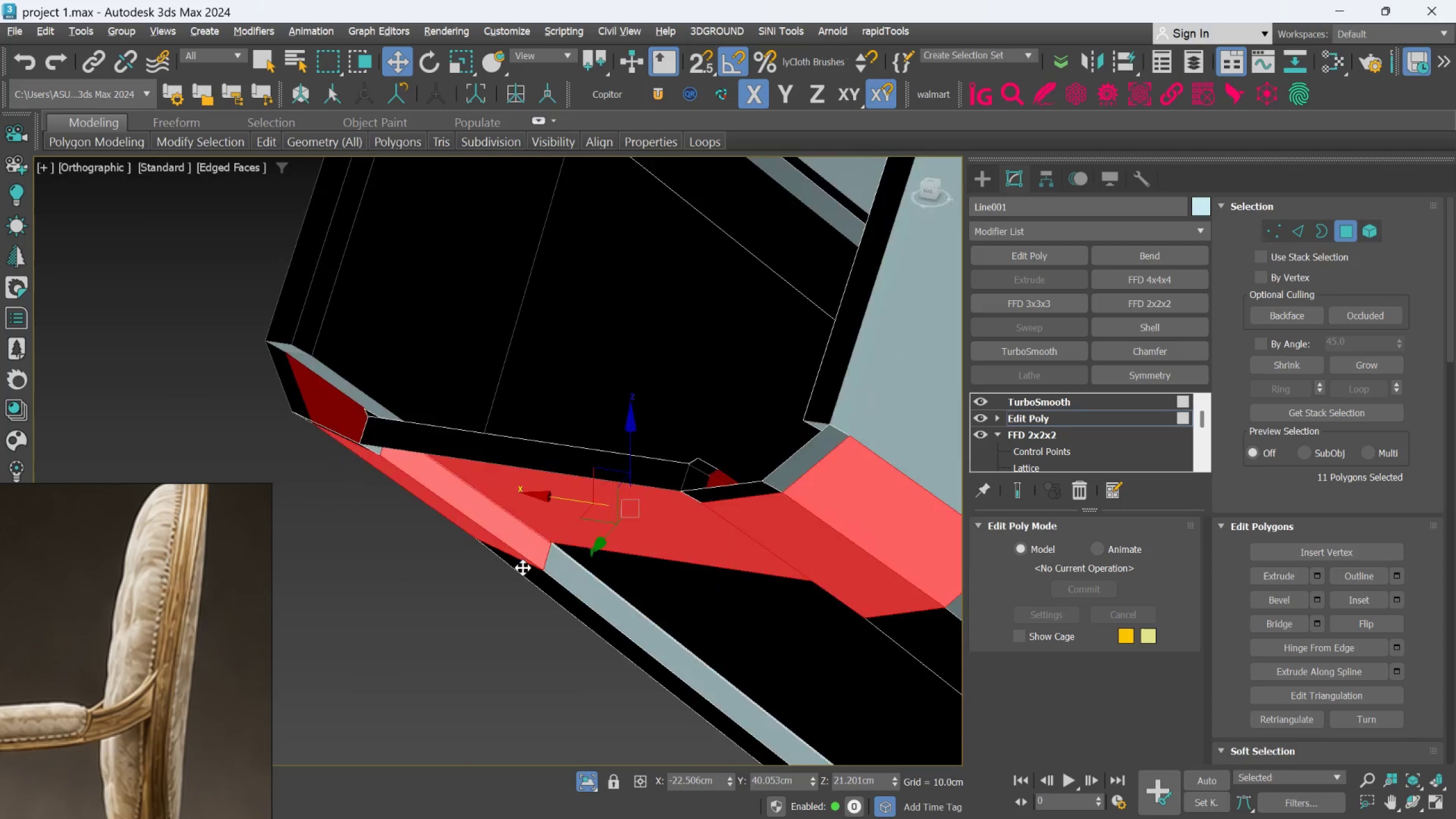 
hold_key(key=AltLeft, duration=0.94)
 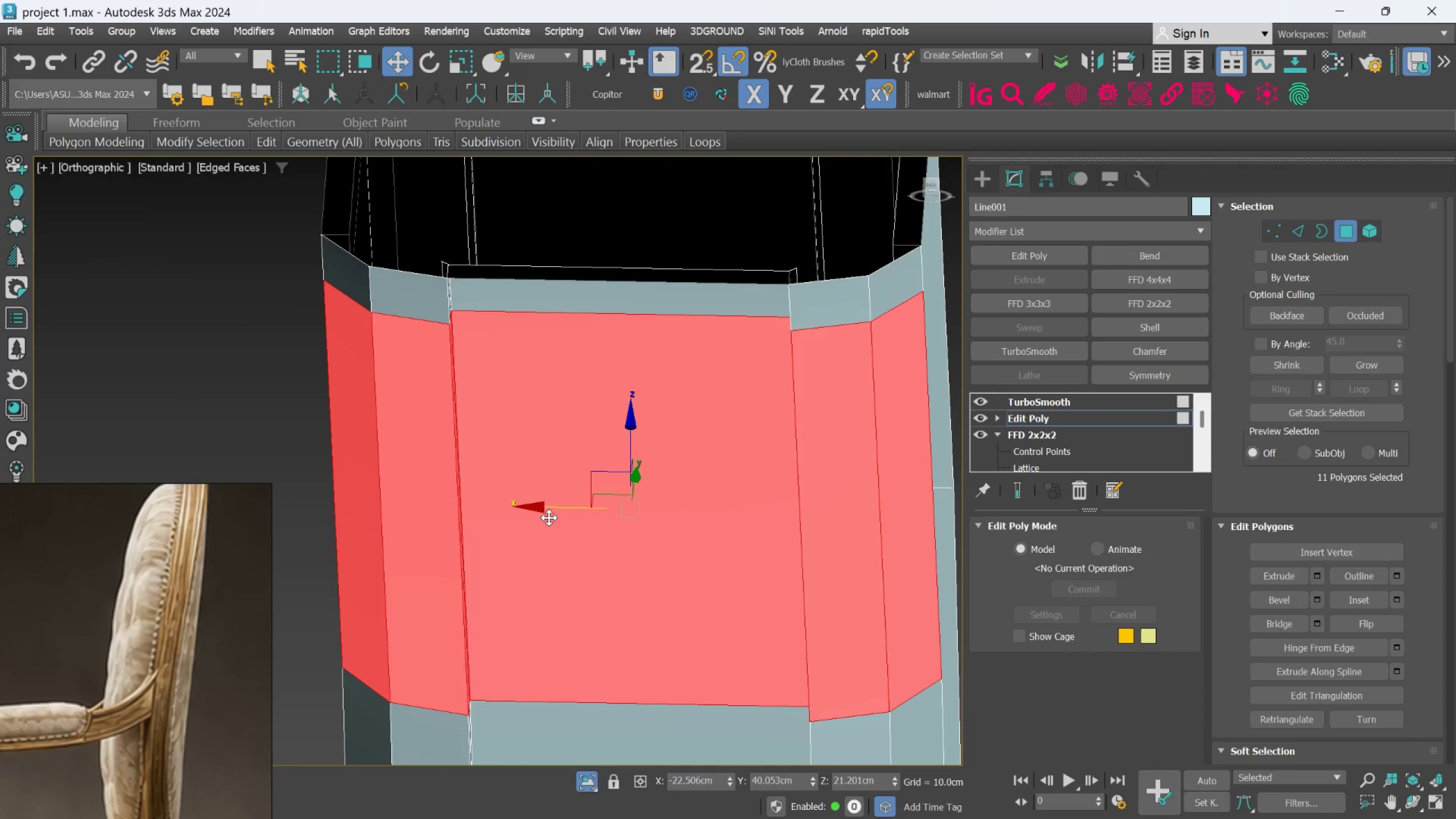 
key(F3)
 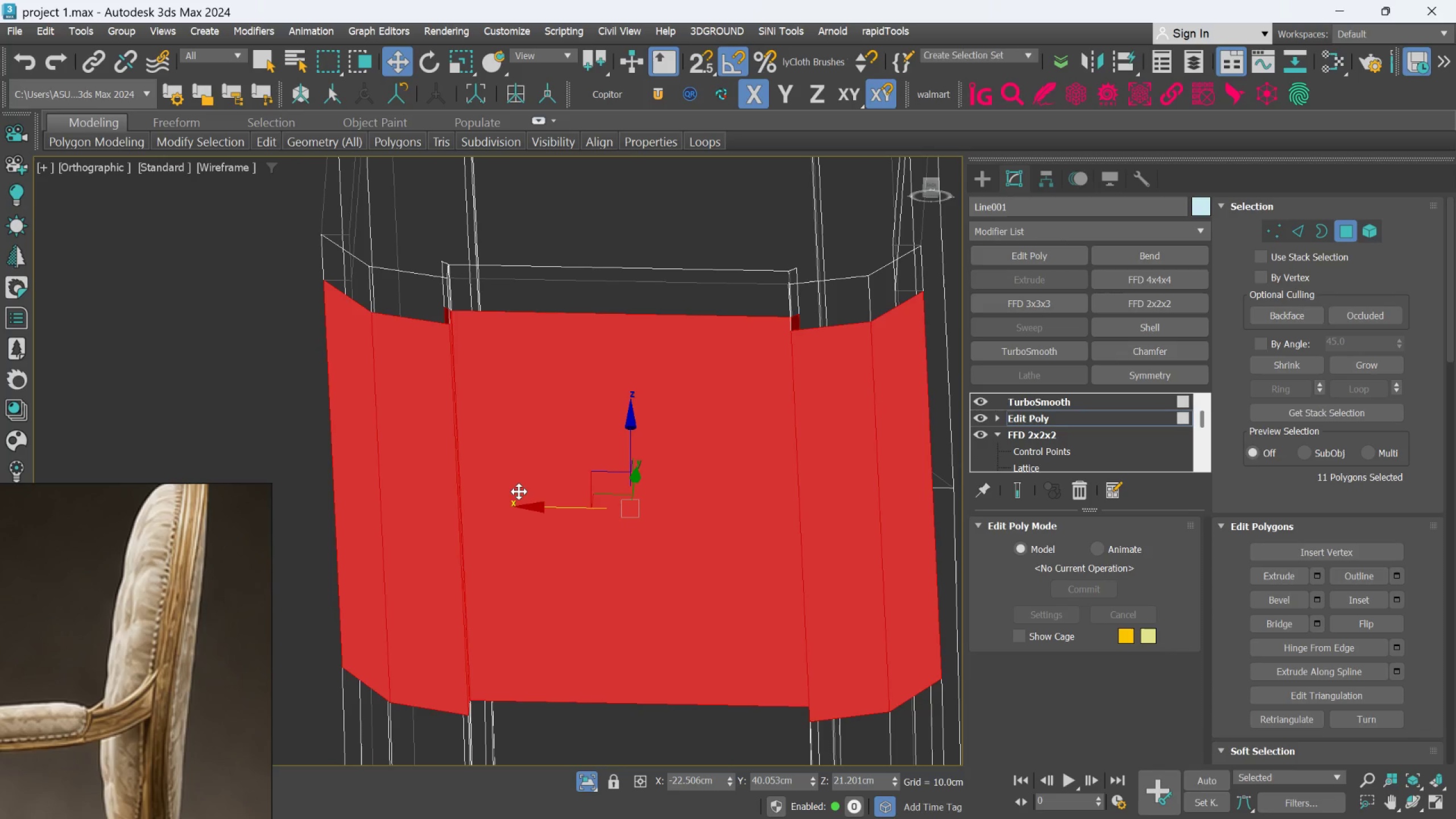 
hold_key(key=AltLeft, duration=1.5)
 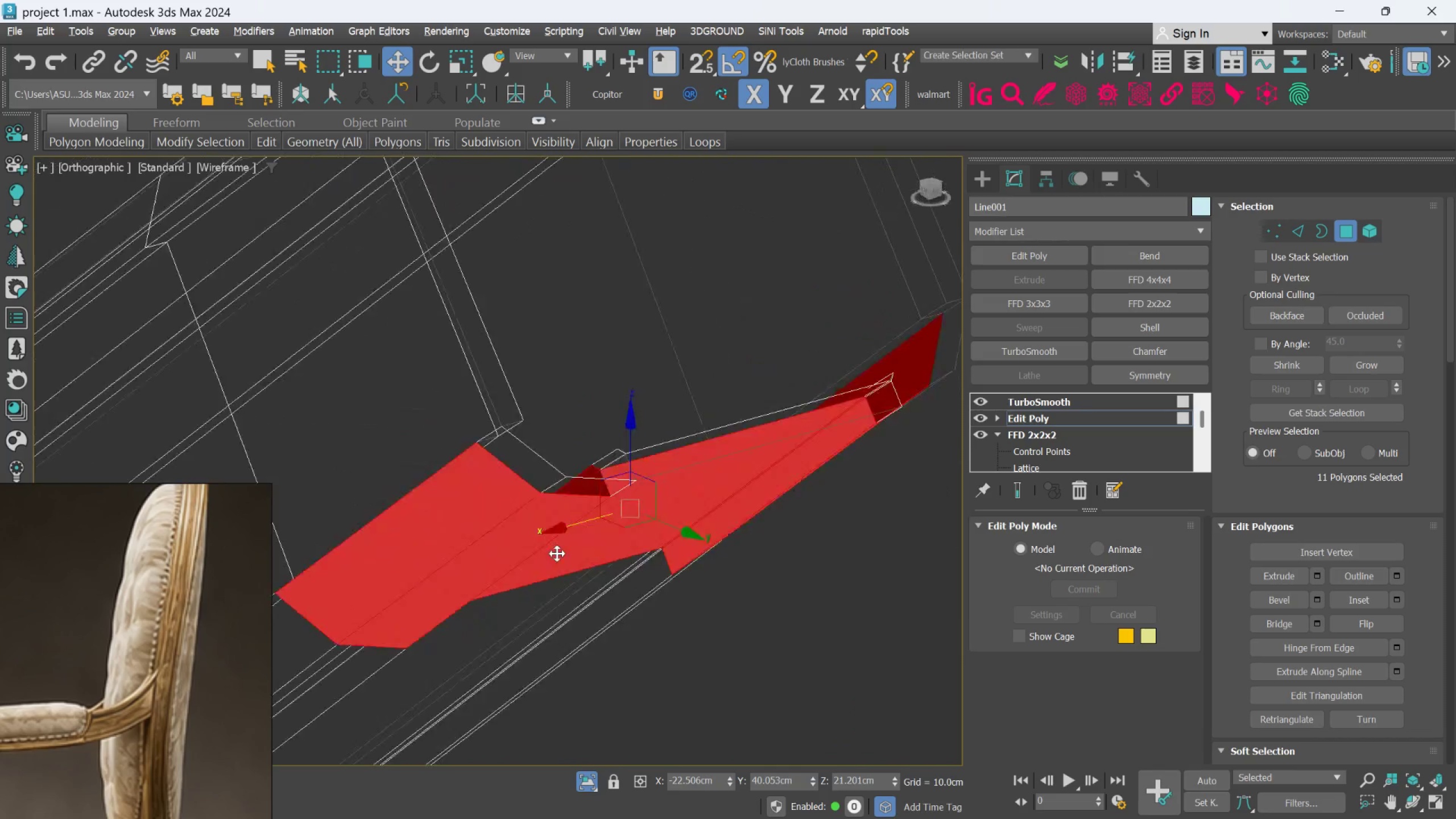 
hold_key(key=AltLeft, duration=1.52)
 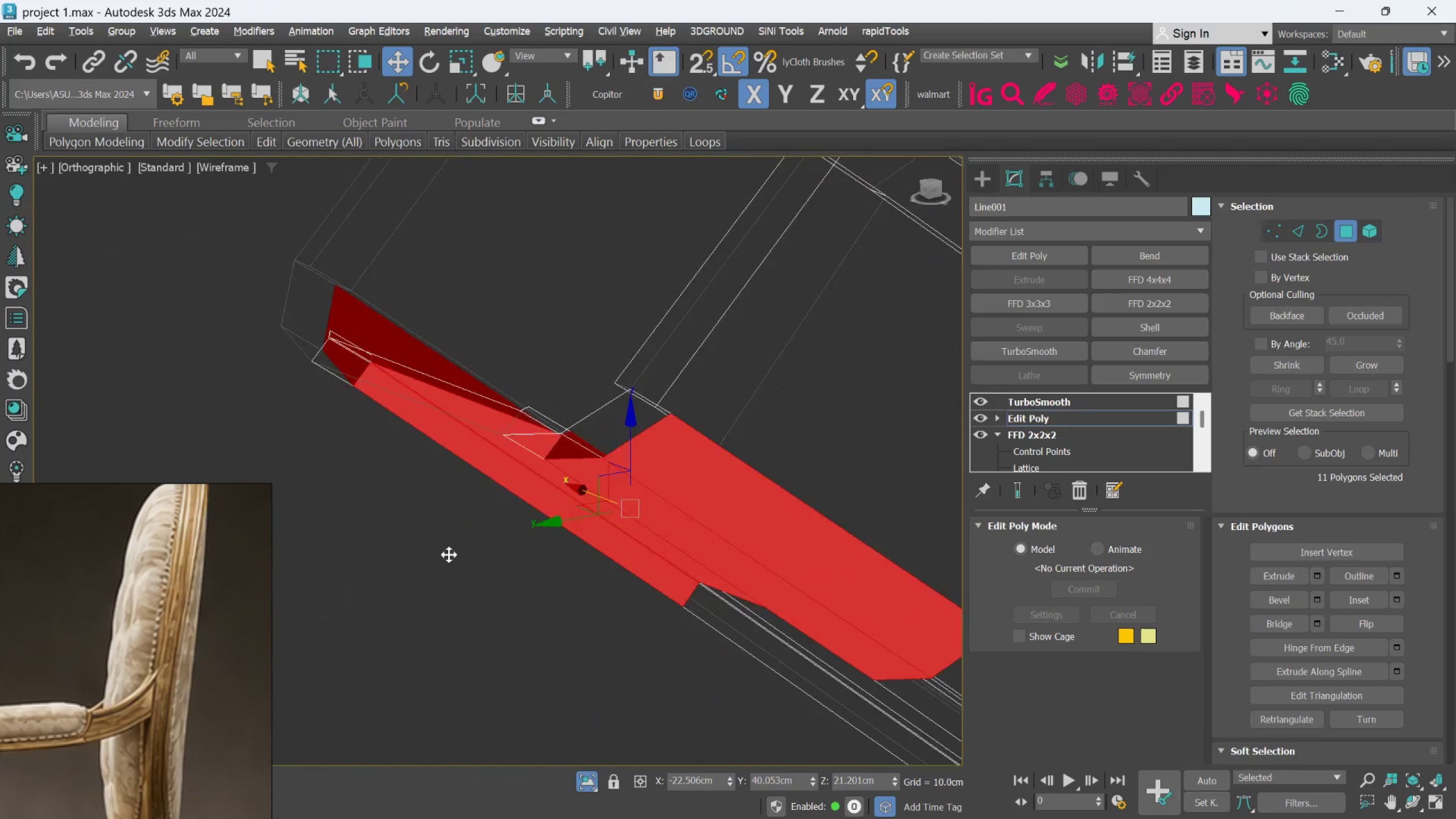 
hold_key(key=AltLeft, duration=1.3)
 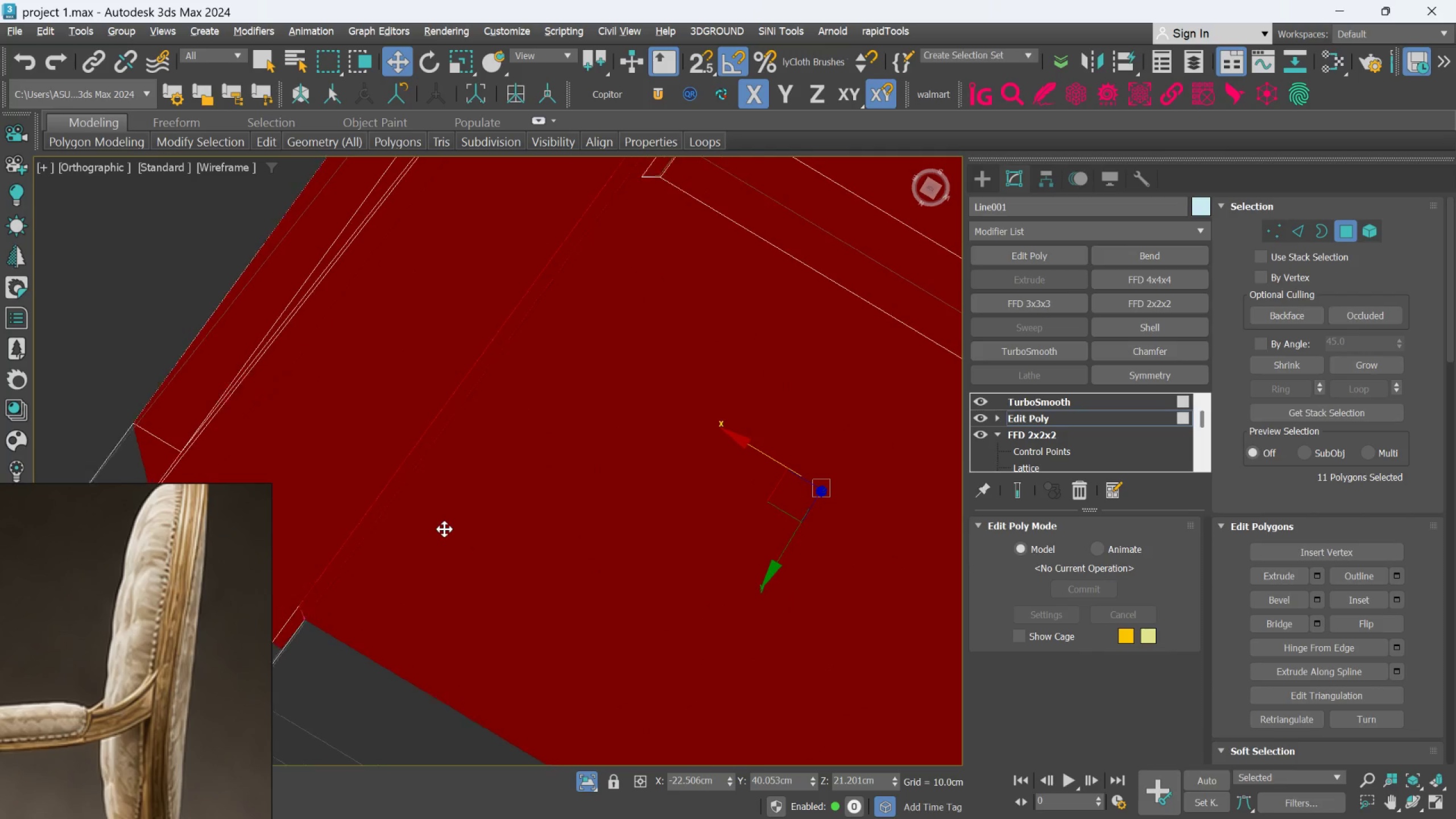 
hold_key(key=AltLeft, duration=1.51)
scroll: coordinate [440, 529], scroll_direction: up, amount: 2.0
 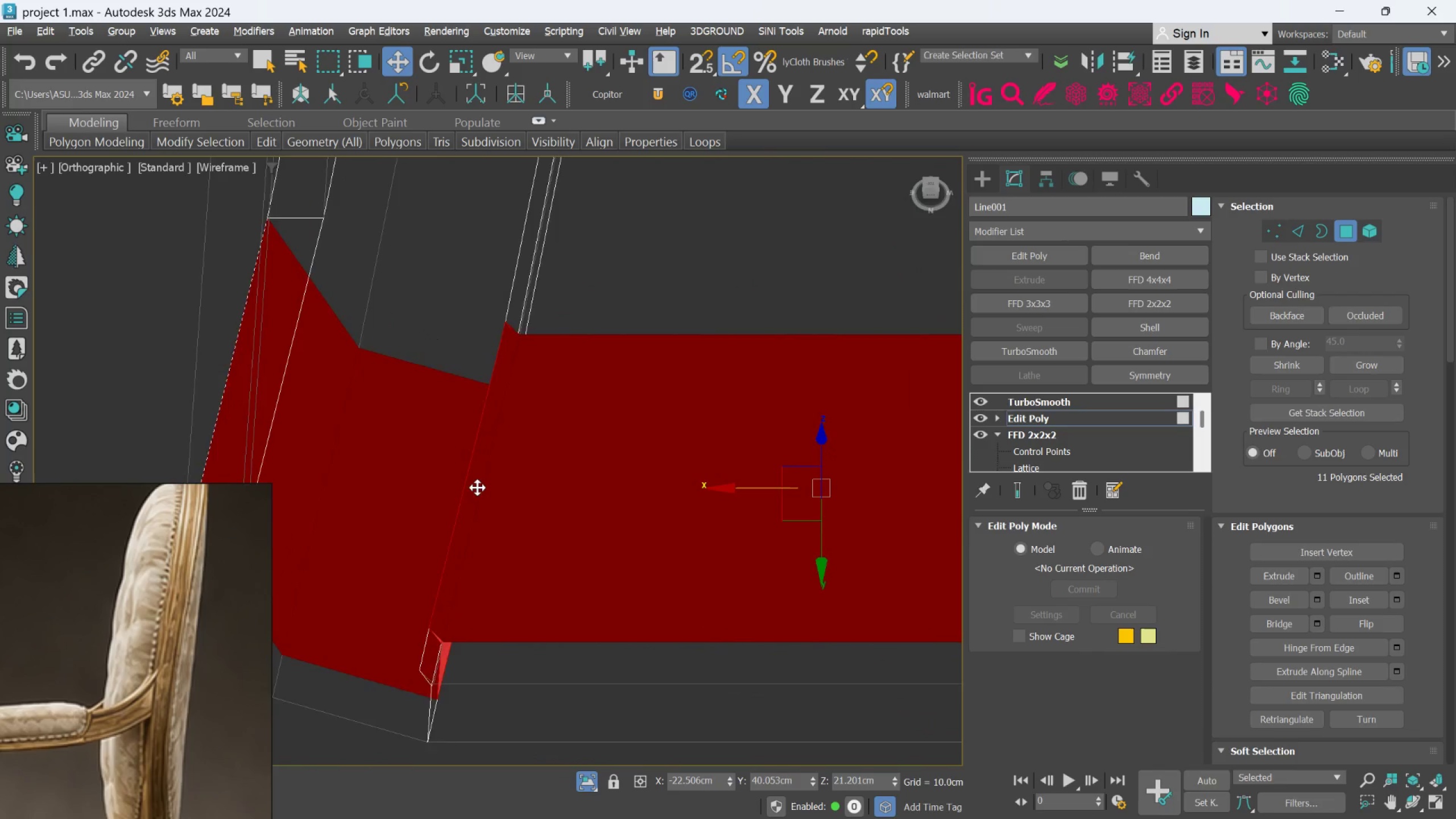 
hold_key(key=AltLeft, duration=0.52)
 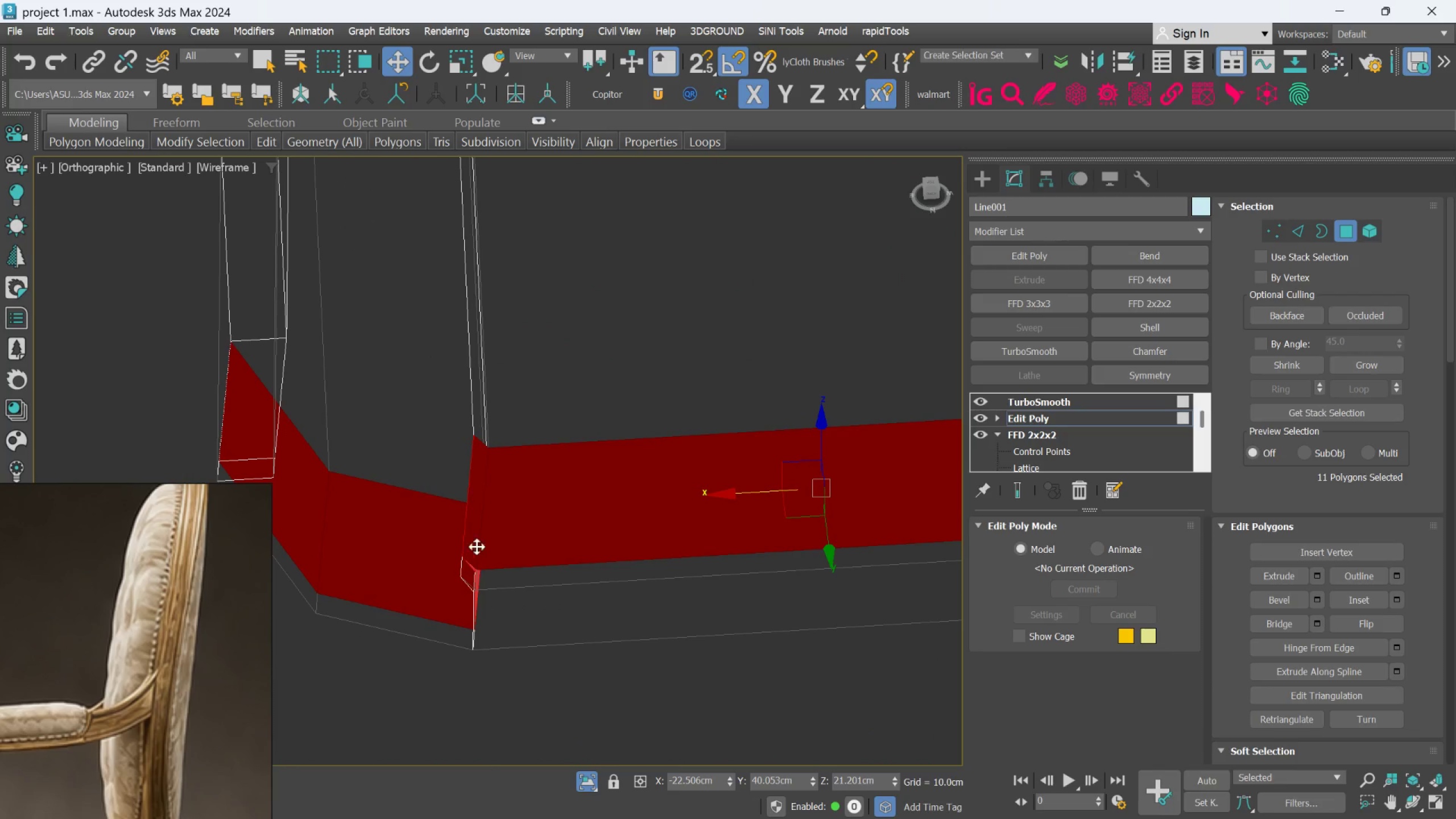 
scroll: coordinate [477, 575], scroll_direction: up, amount: 3.0
 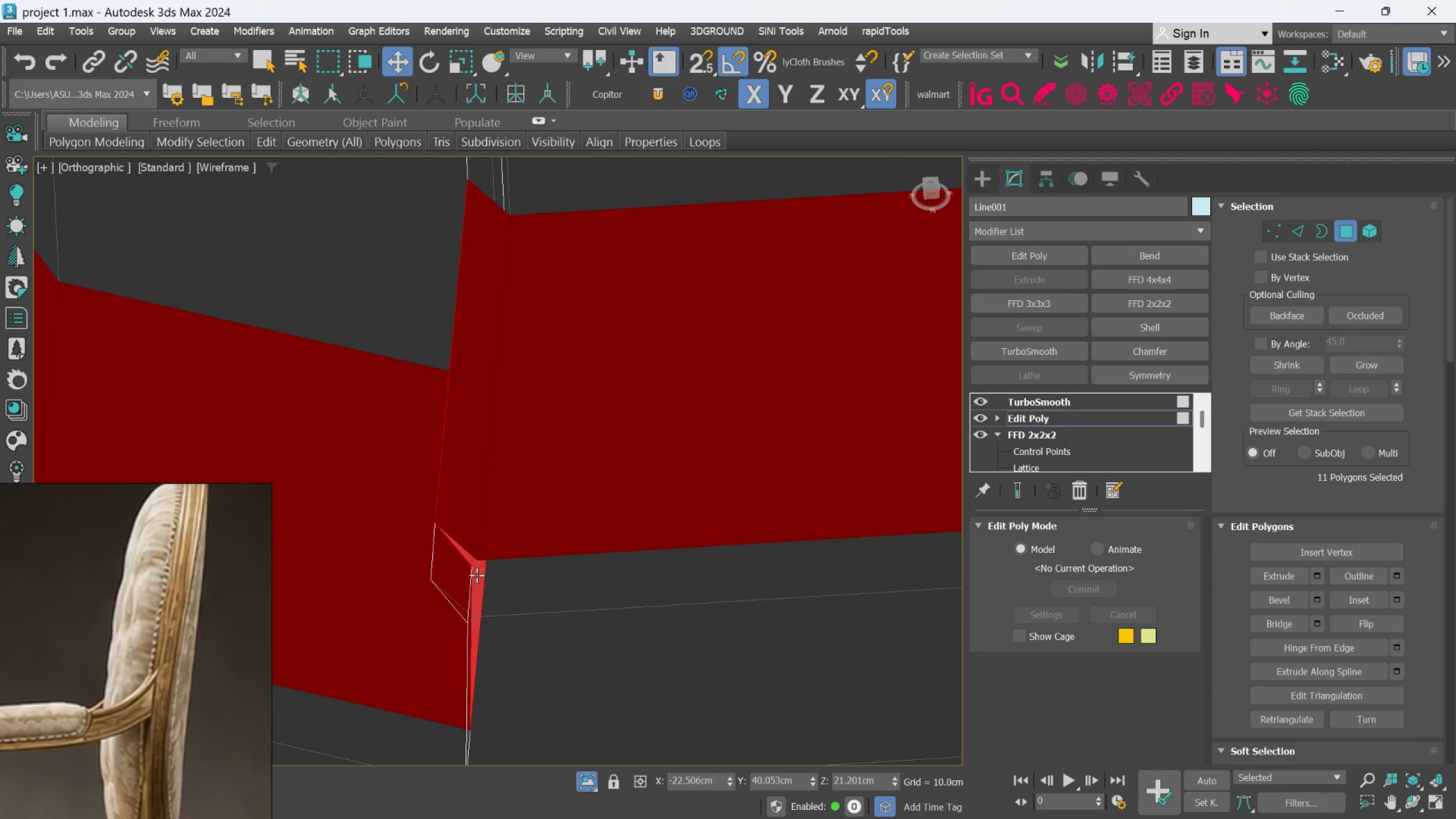 
hold_key(key=AltLeft, duration=0.61)
scroll: coordinate [468, 561], scroll_direction: down, amount: 5.0
 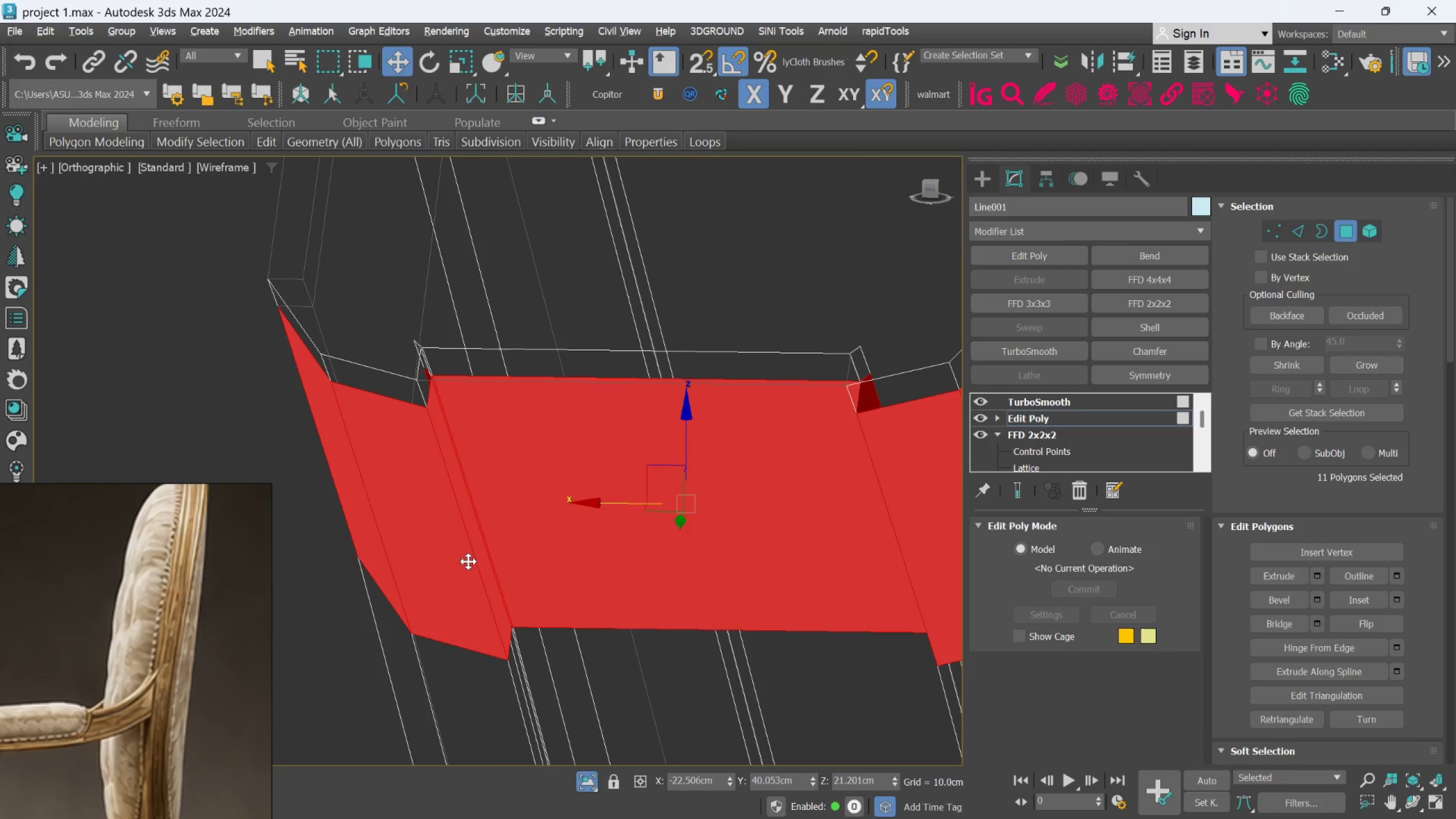 
hold_key(key=AltLeft, duration=0.55)
 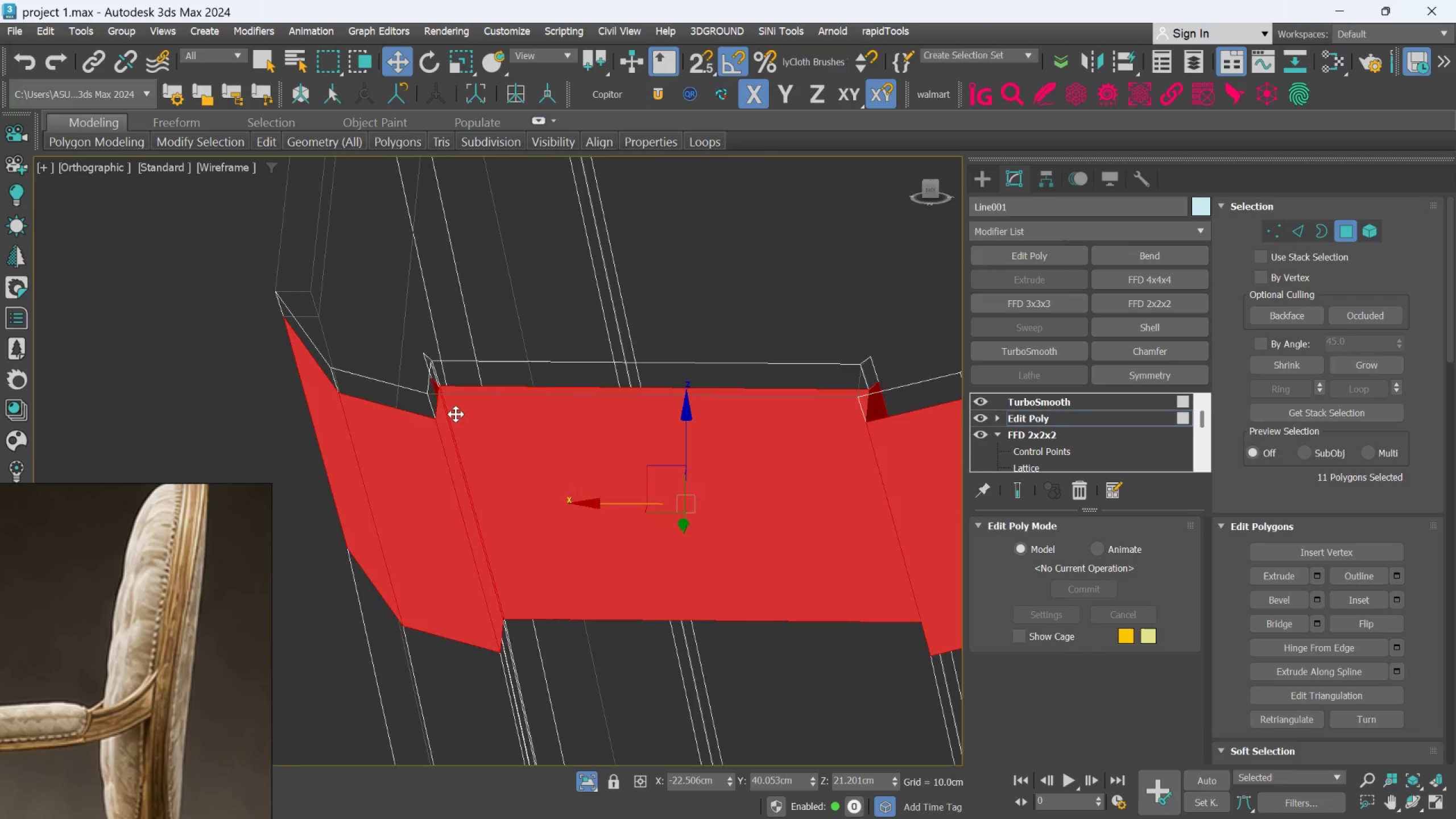 
scroll: coordinate [456, 414], scroll_direction: up, amount: 3.0
 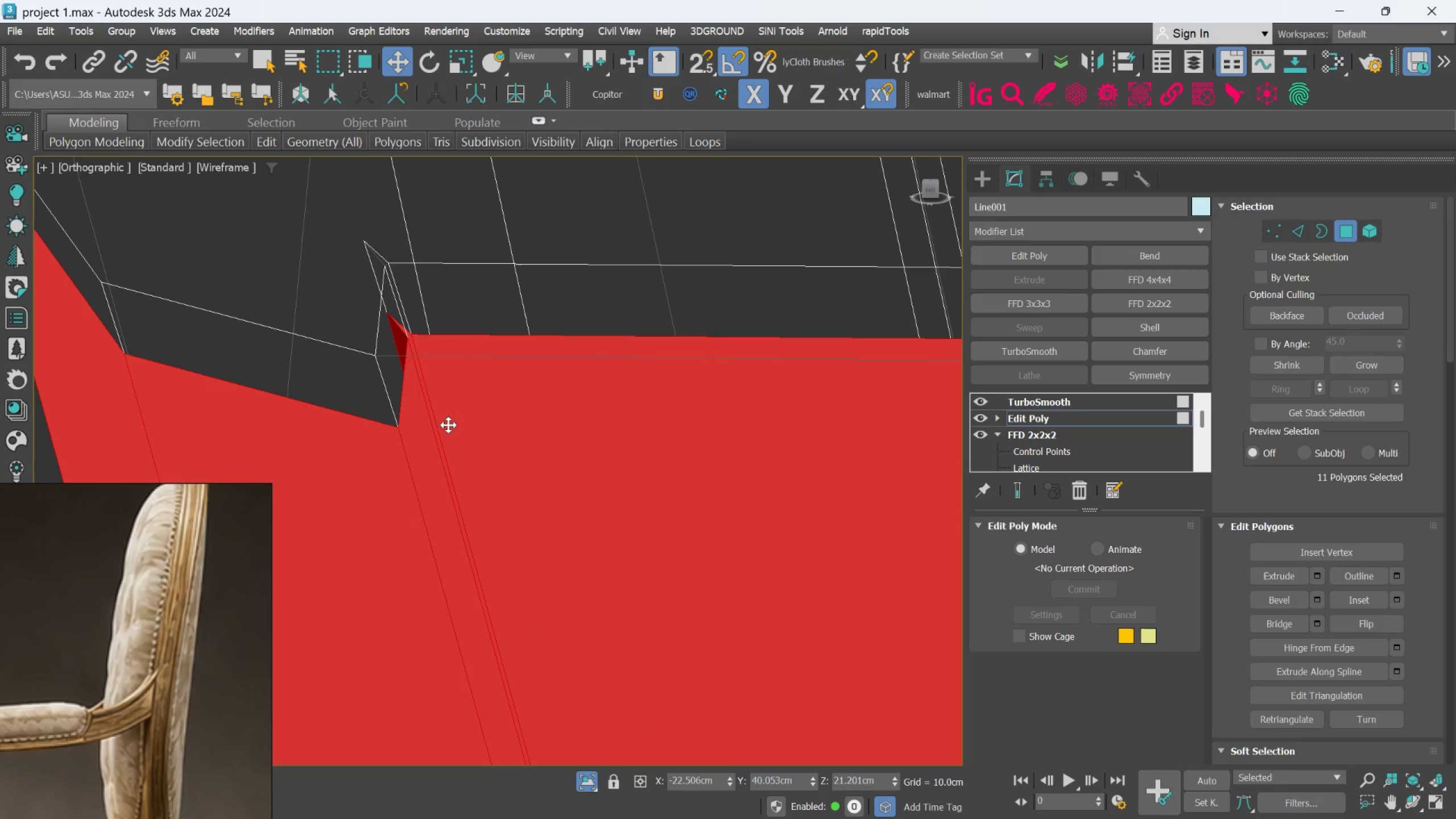 
hold_key(key=AltLeft, duration=1.14)
 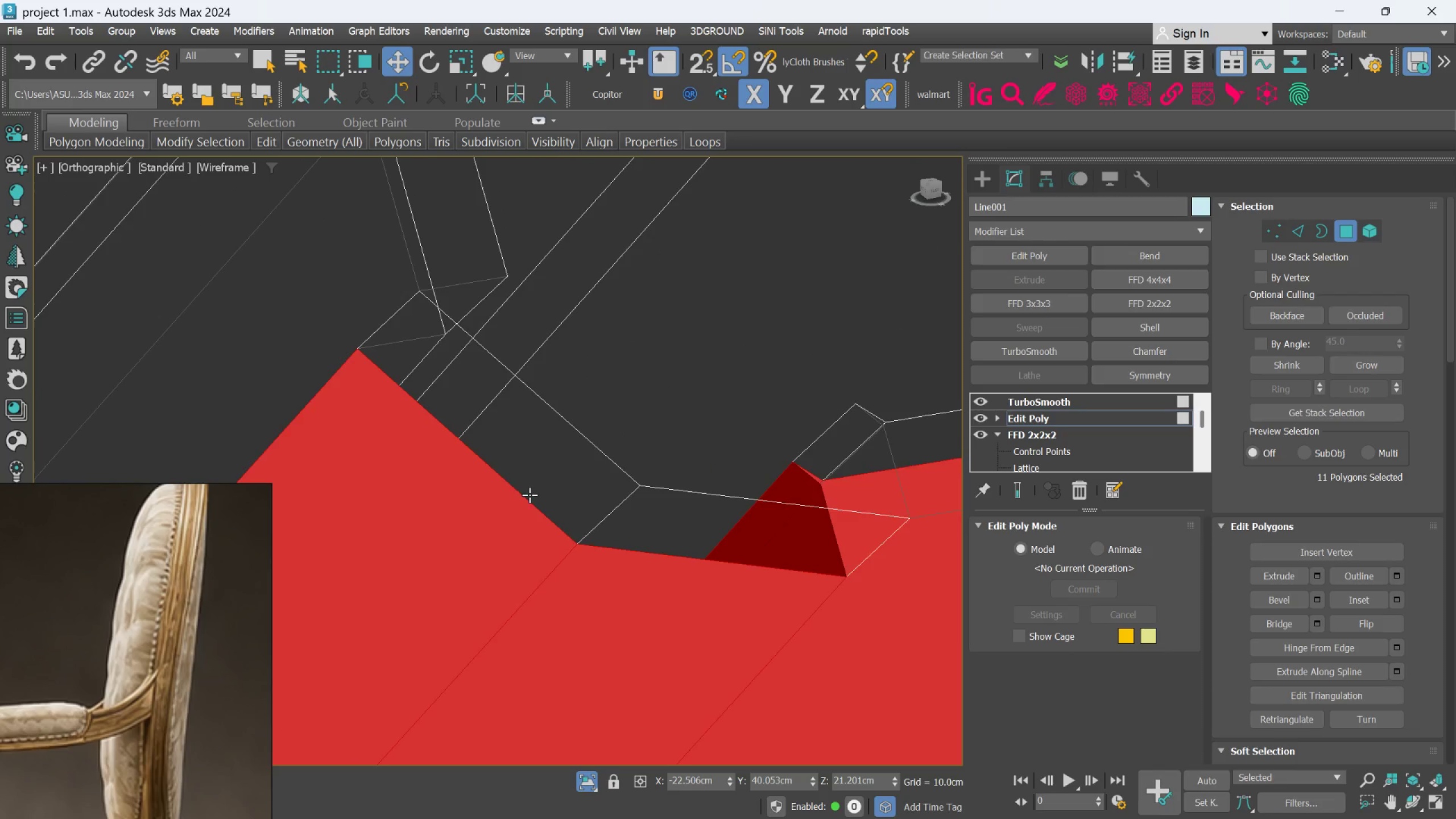 
scroll: coordinate [530, 499], scroll_direction: down, amount: 2.0
 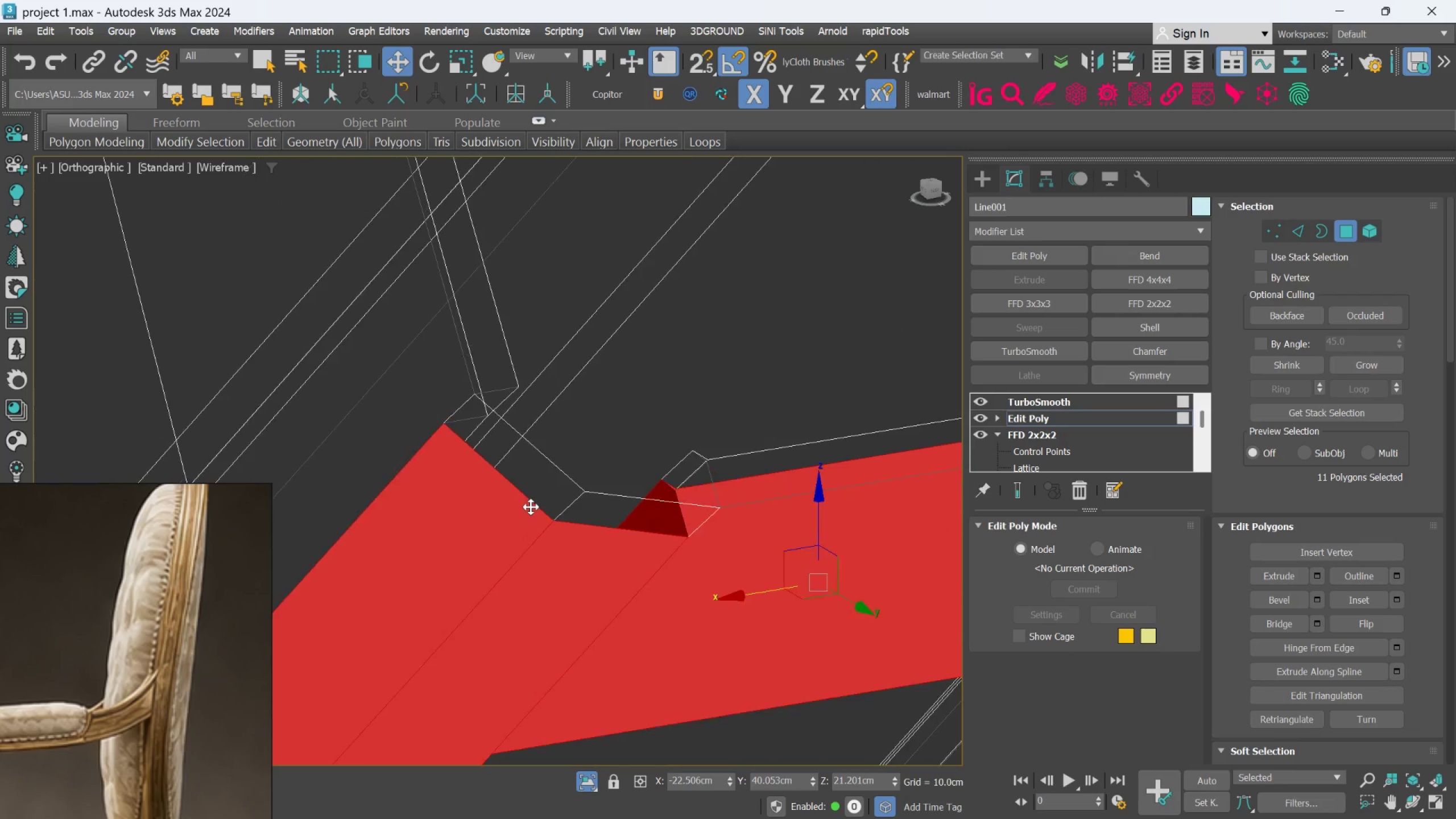 
hold_key(key=AltLeft, duration=1.5)
 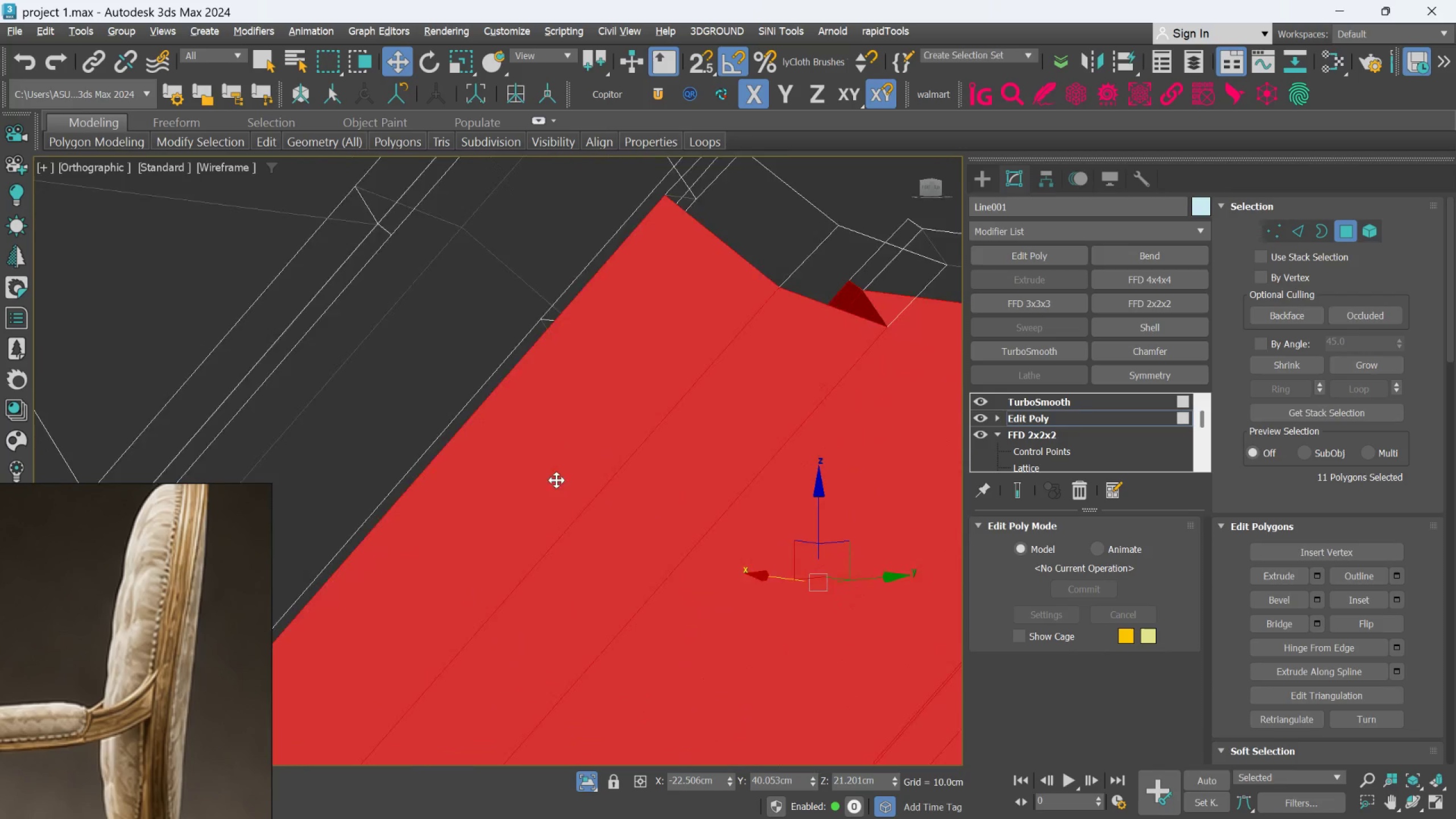 
hold_key(key=AltLeft, duration=1.28)
 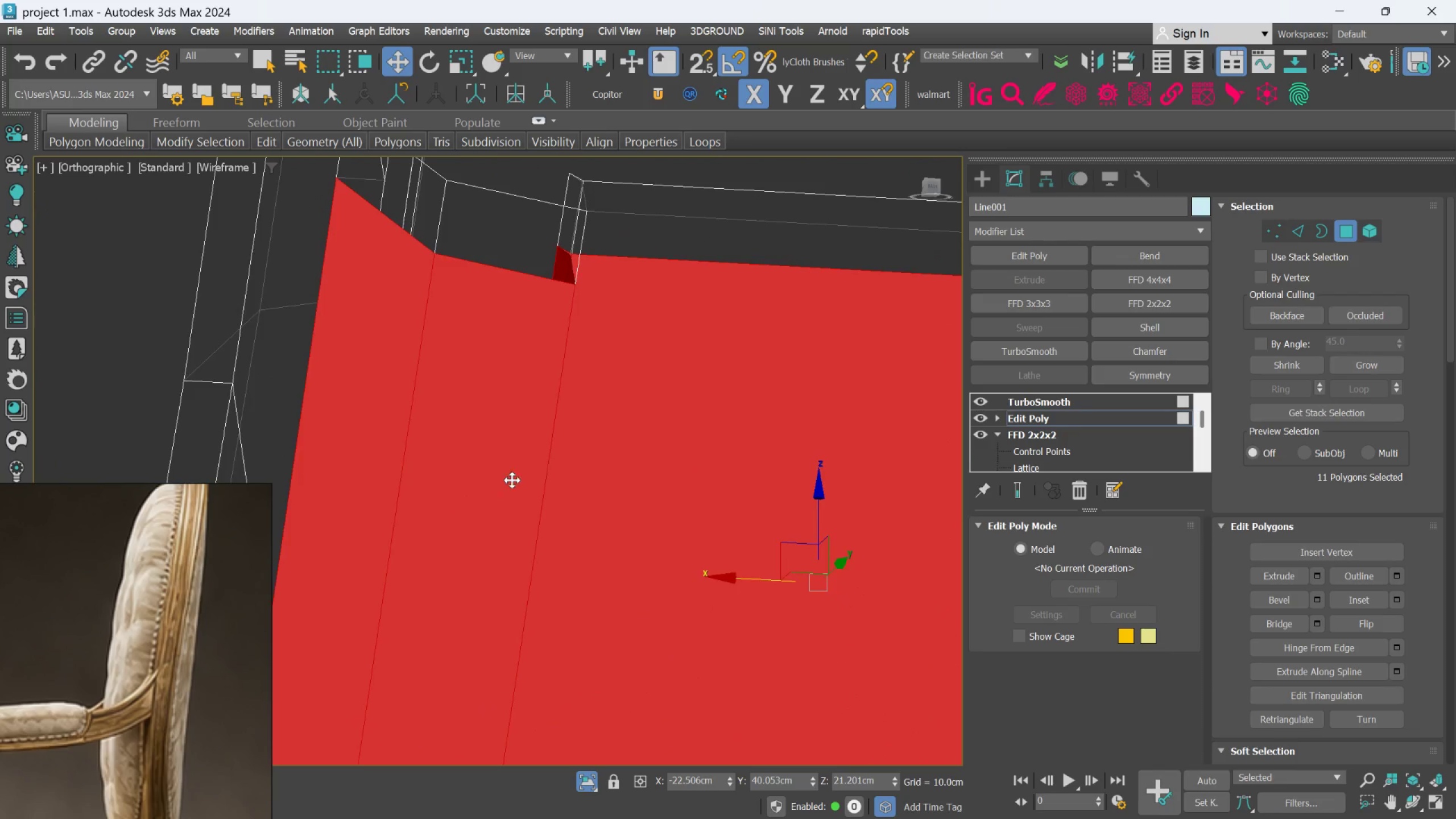 
scroll: coordinate [508, 499], scroll_direction: down, amount: 2.0
 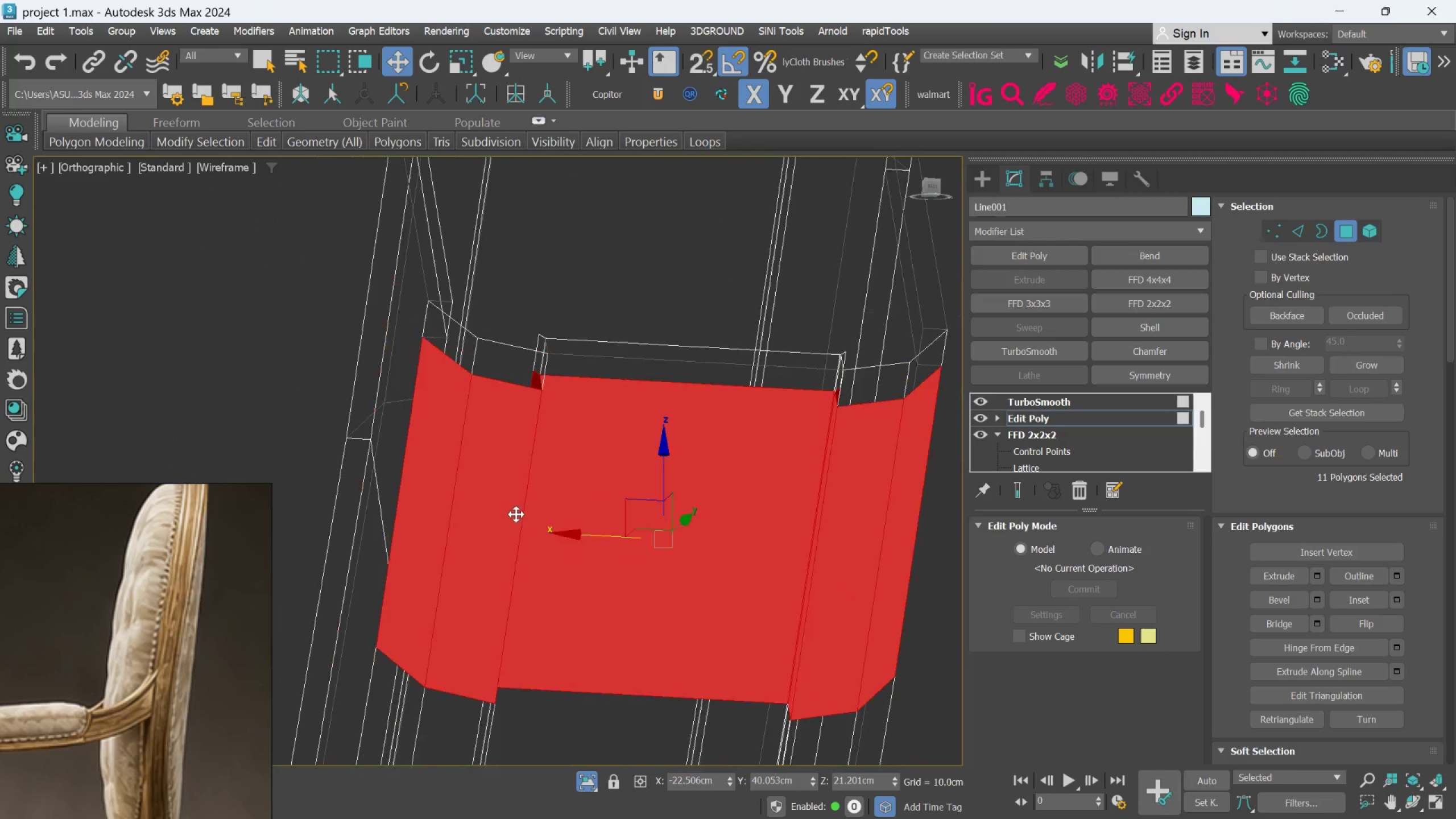 
hold_key(key=AltLeft, duration=1.5)
 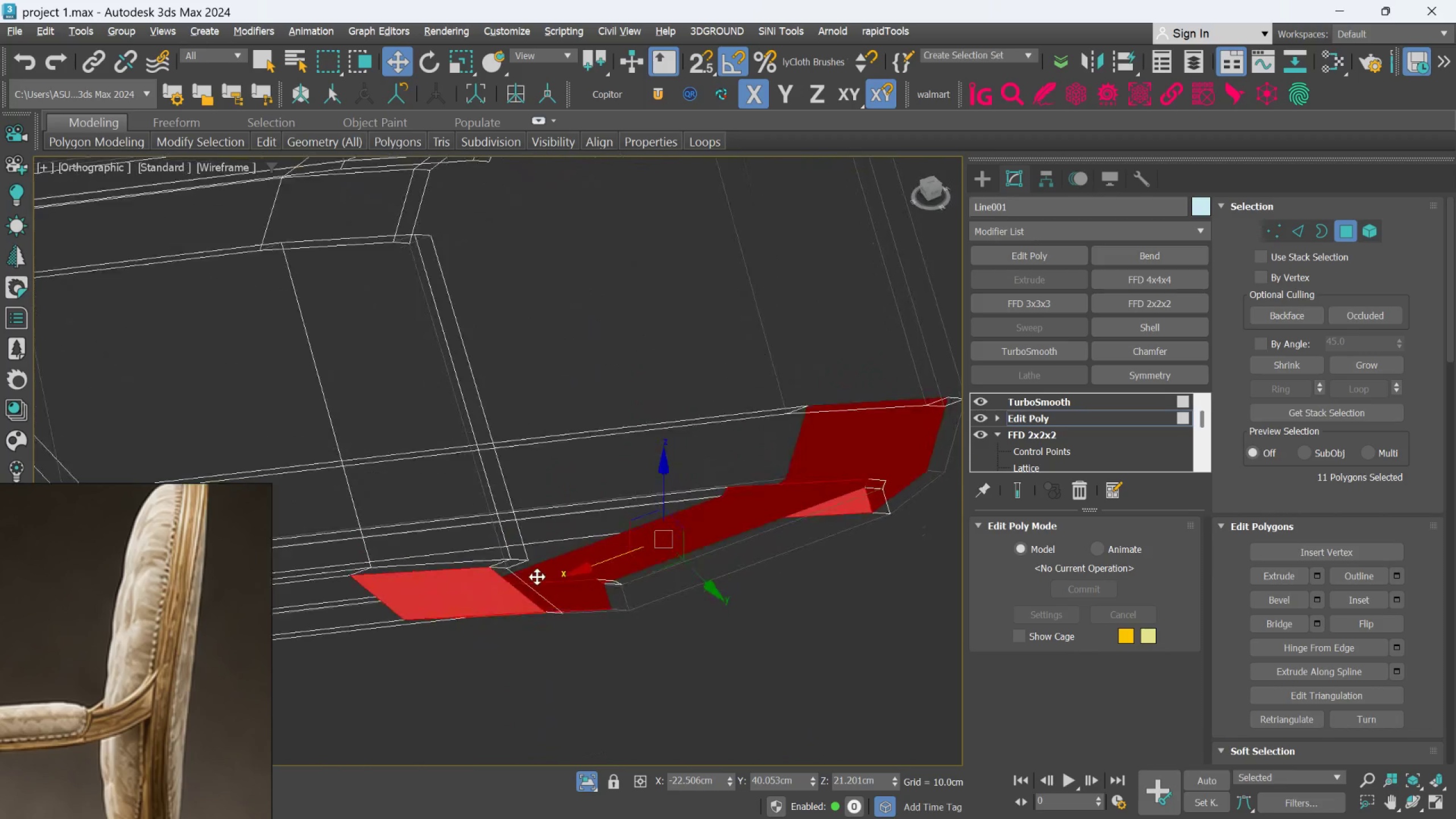 
hold_key(key=AltLeft, duration=1.12)
 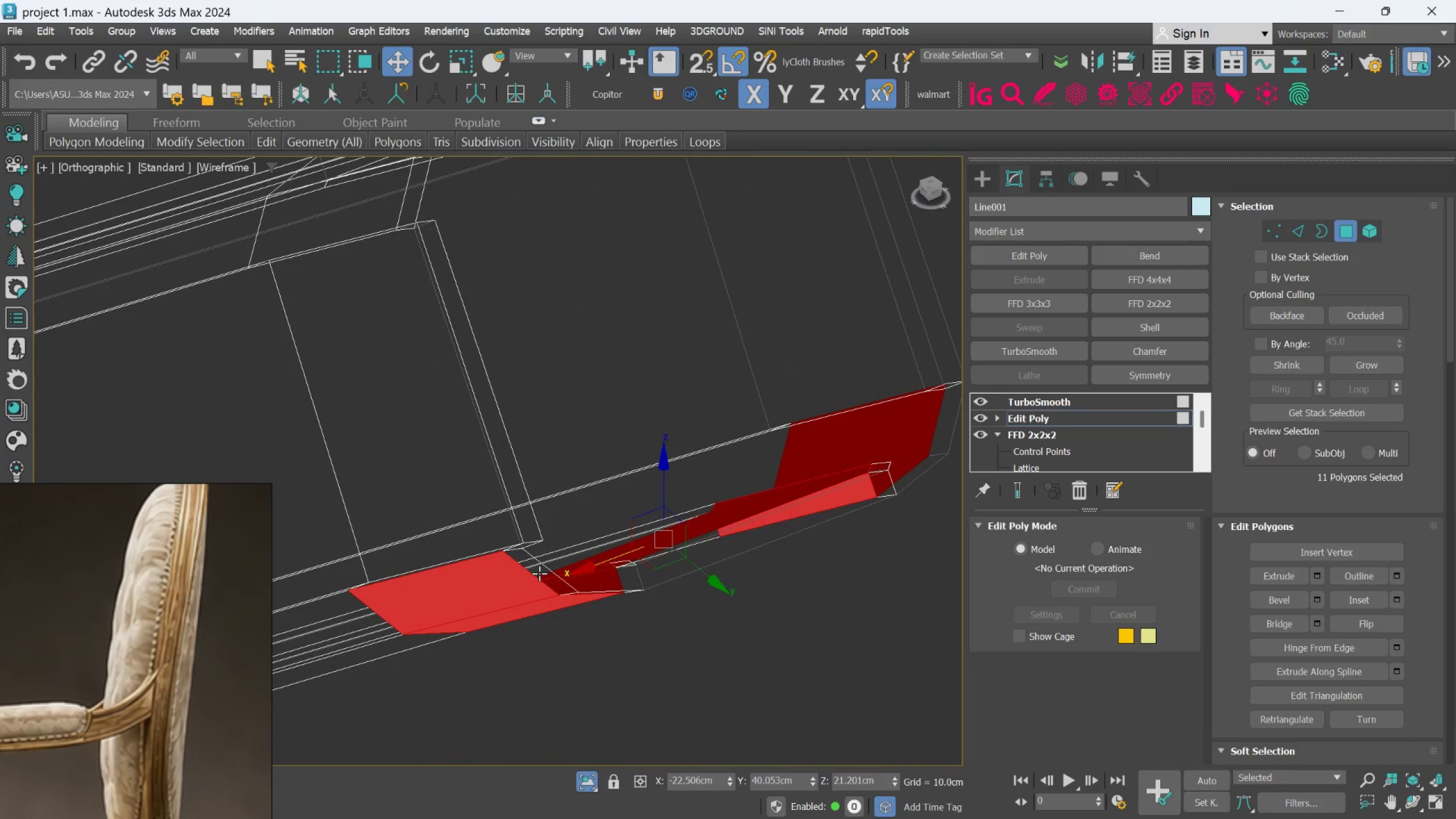 
hold_key(key=AltLeft, duration=6.64)
 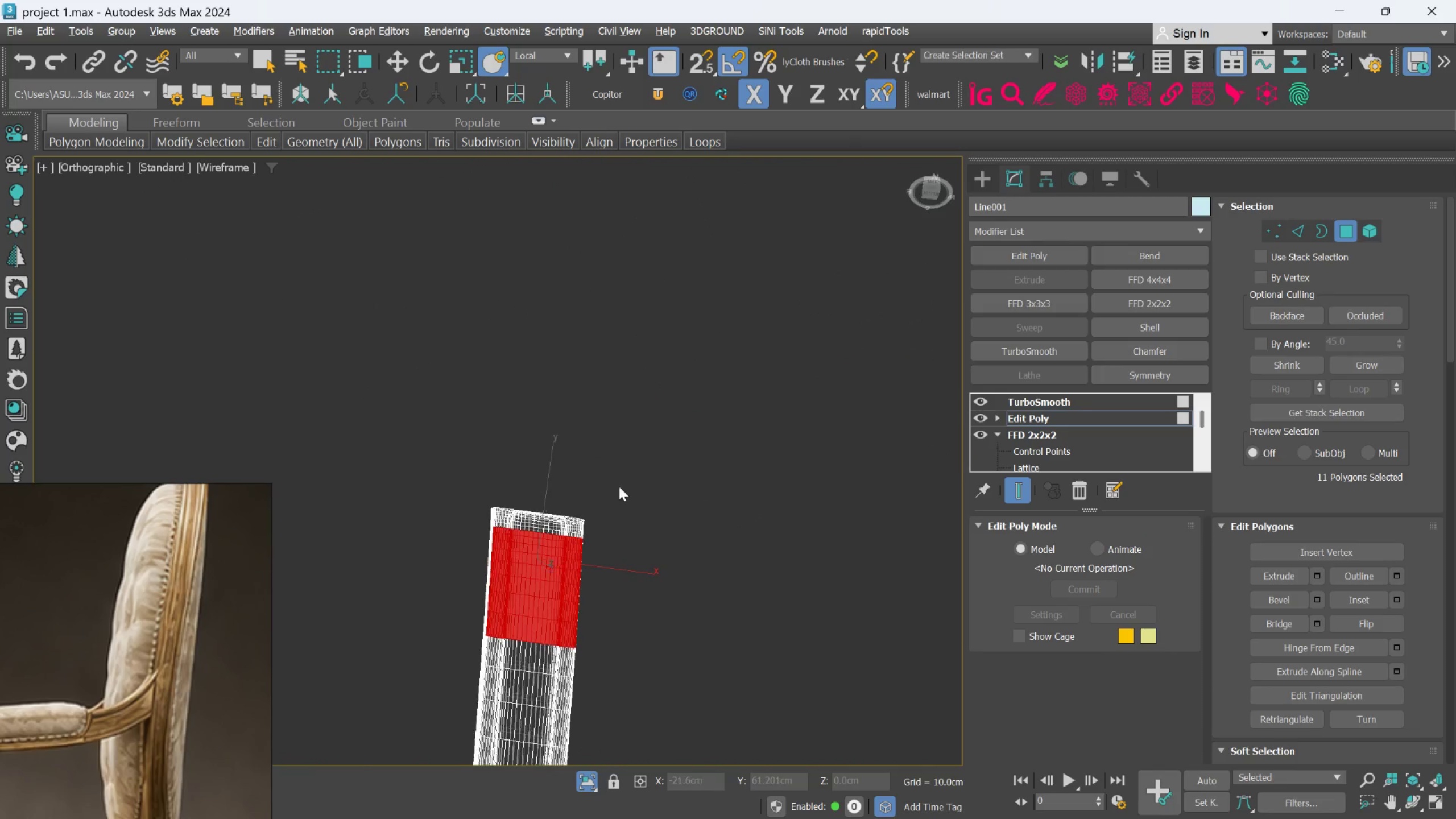 
key(Control+Y)
 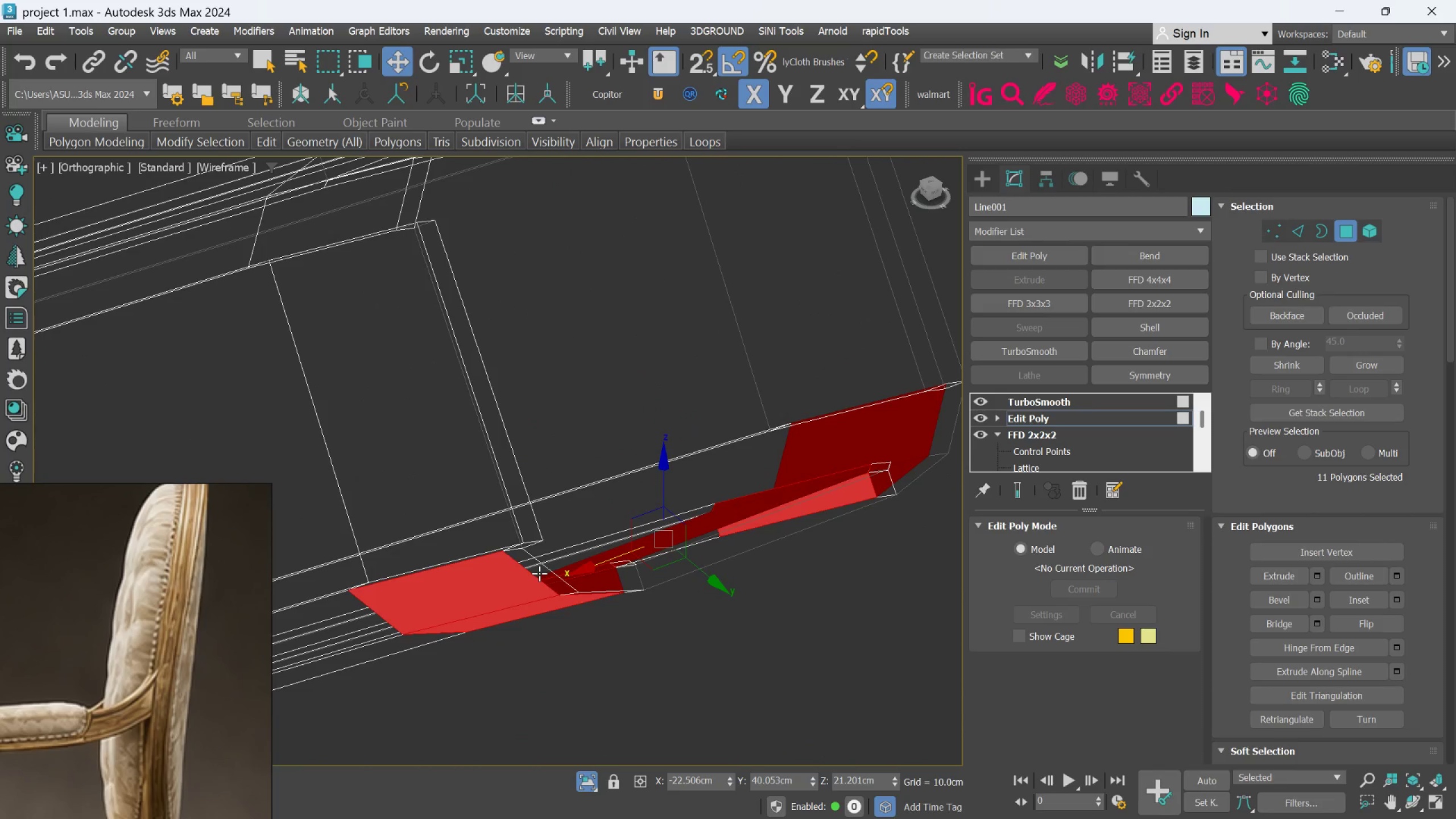 
key(Control+Y)
 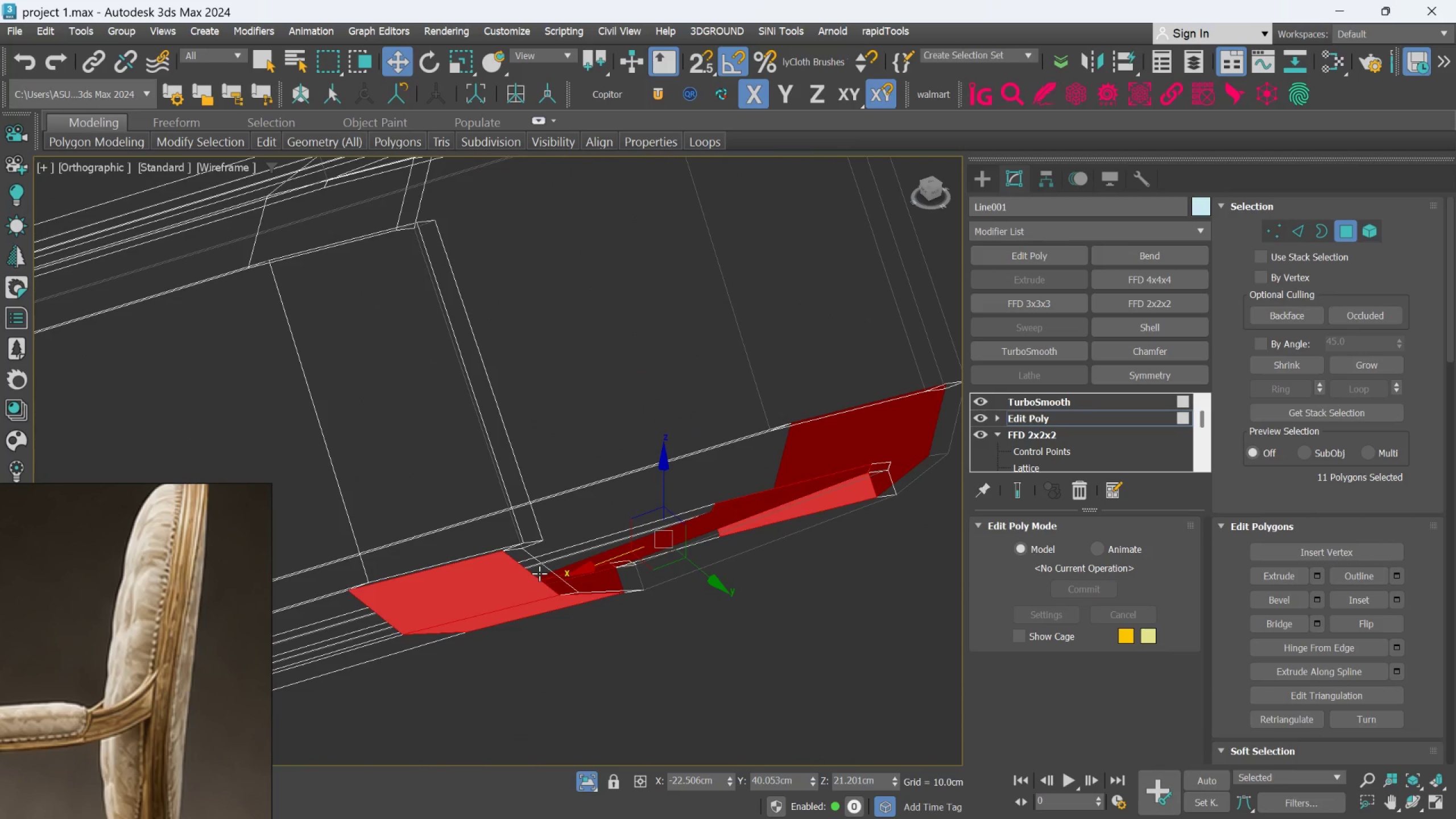 
key(Control+Y)
 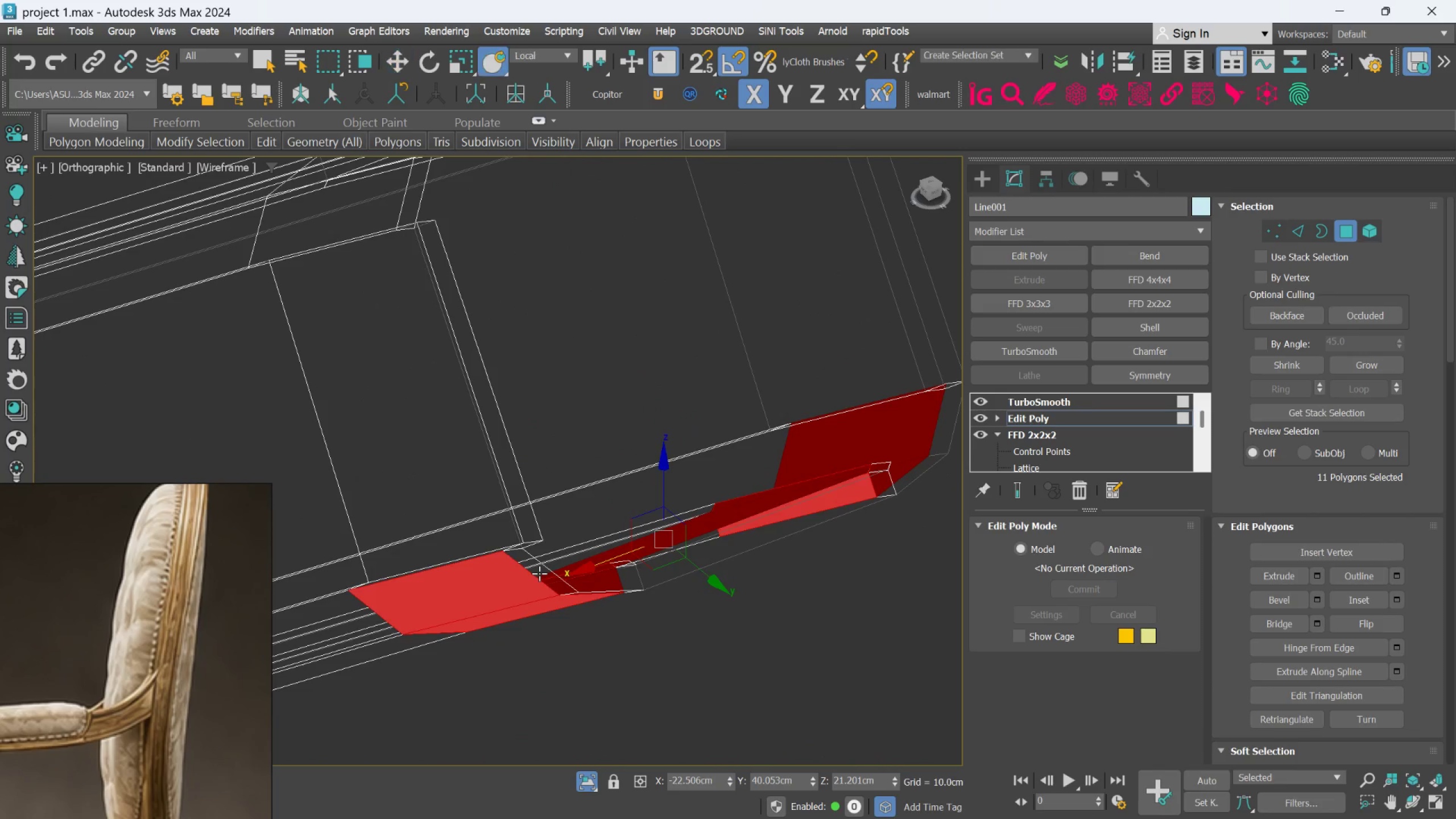 
key(Y)
 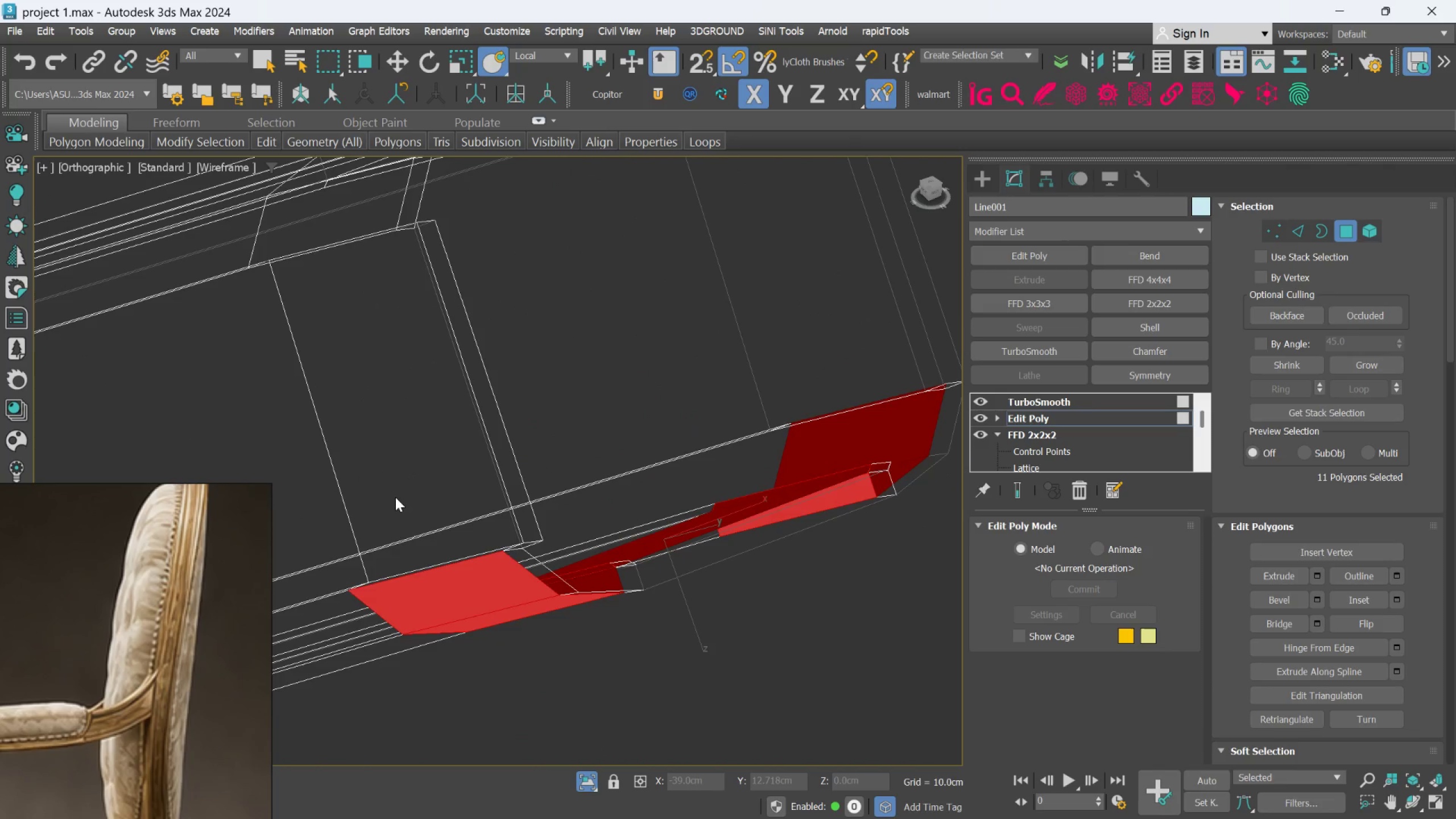 
scroll: coordinate [420, 563], scroll_direction: down, amount: 4.0
 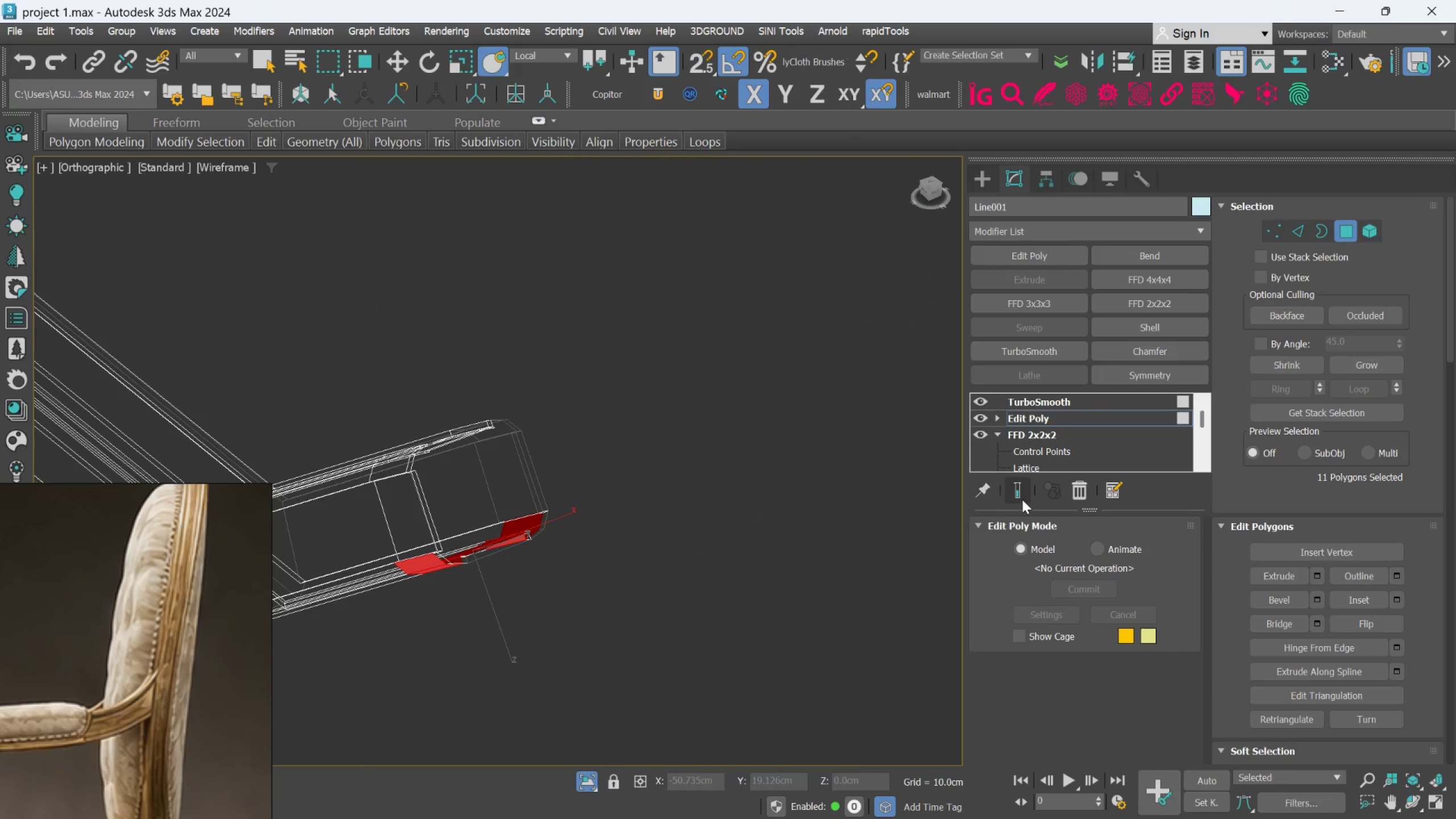 
left_click([1024, 499])
 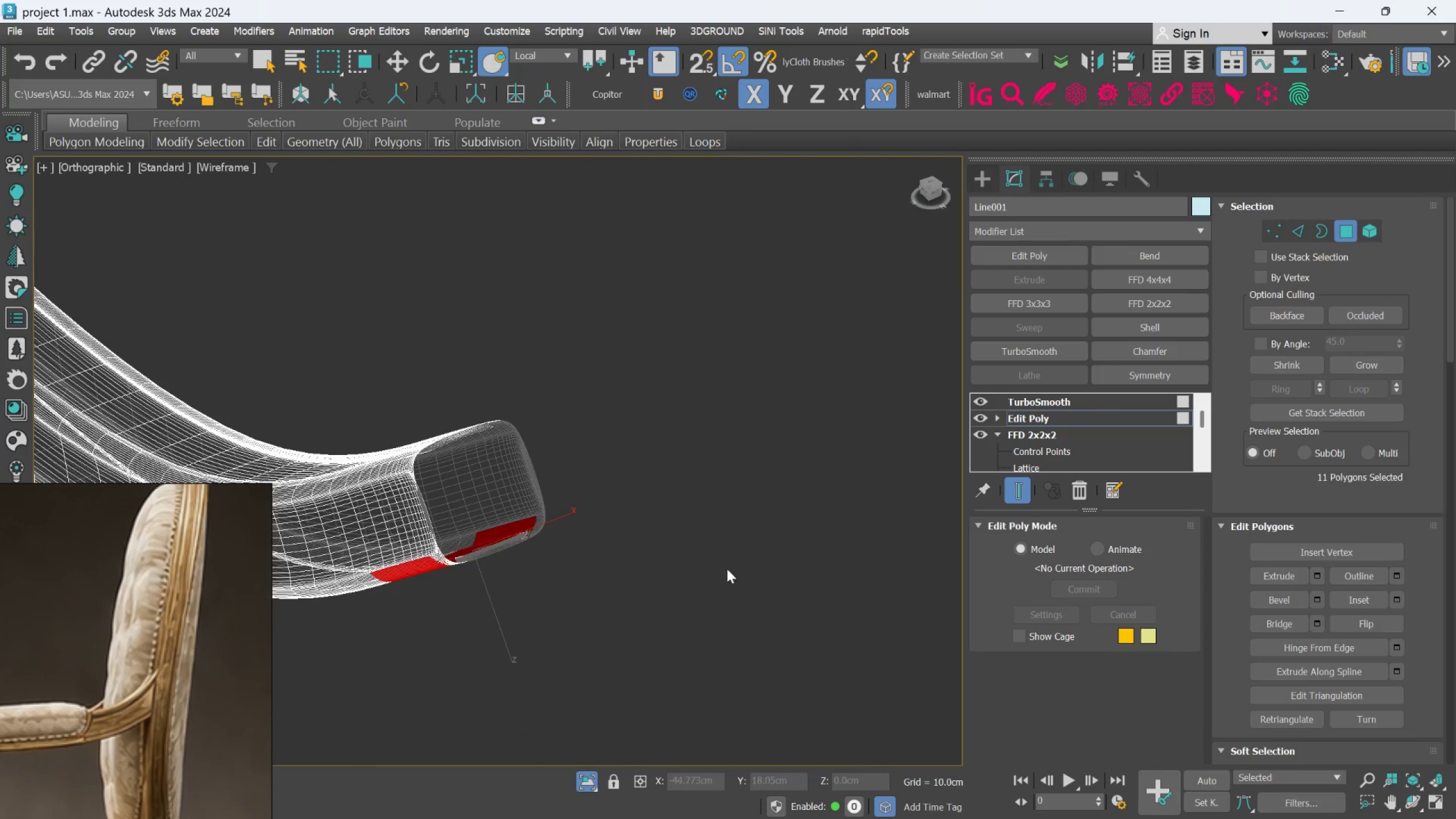 
scroll: coordinate [692, 577], scroll_direction: down, amount: 1.0
 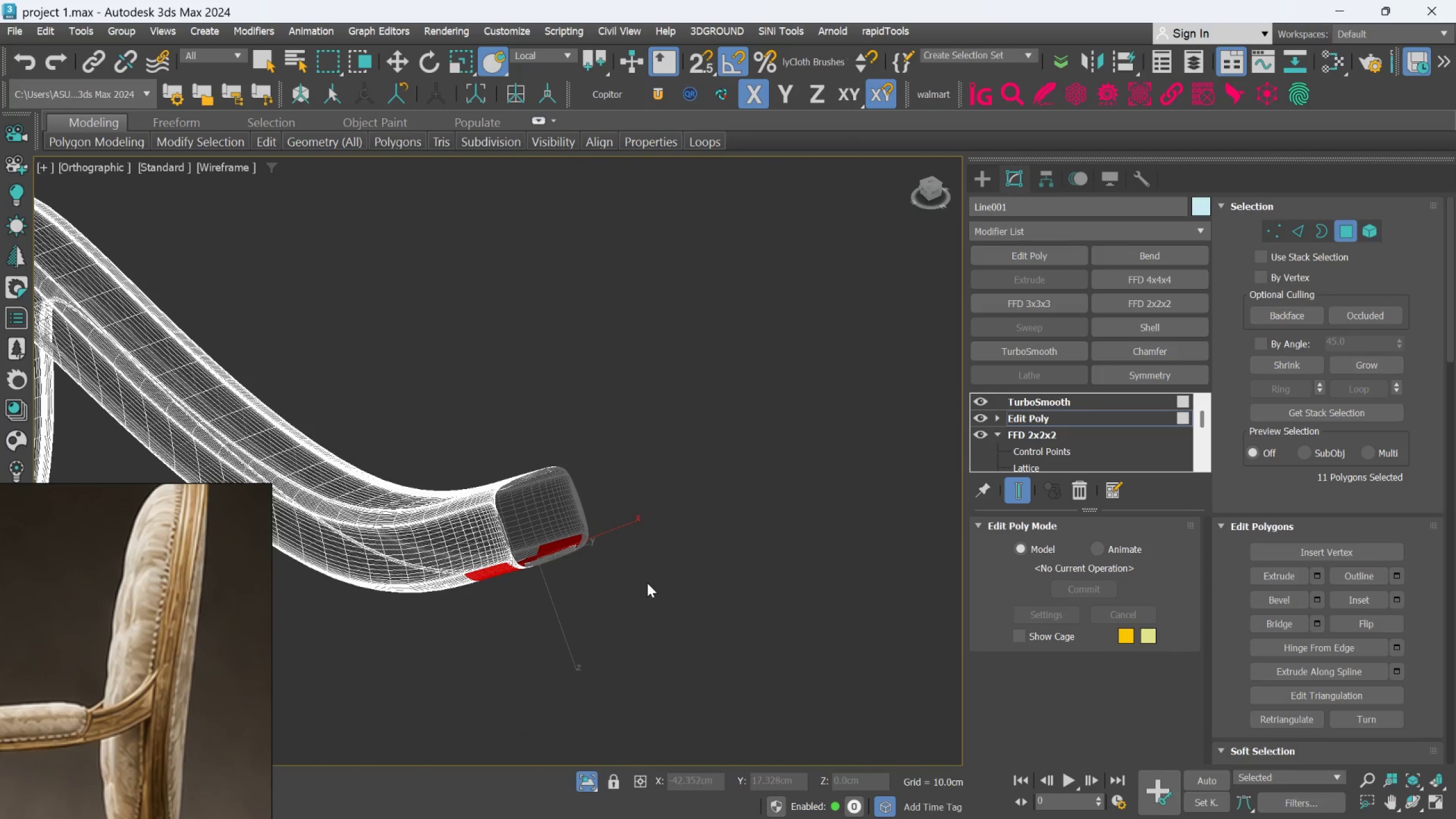 
hold_key(key=AltLeft, duration=1.49)
 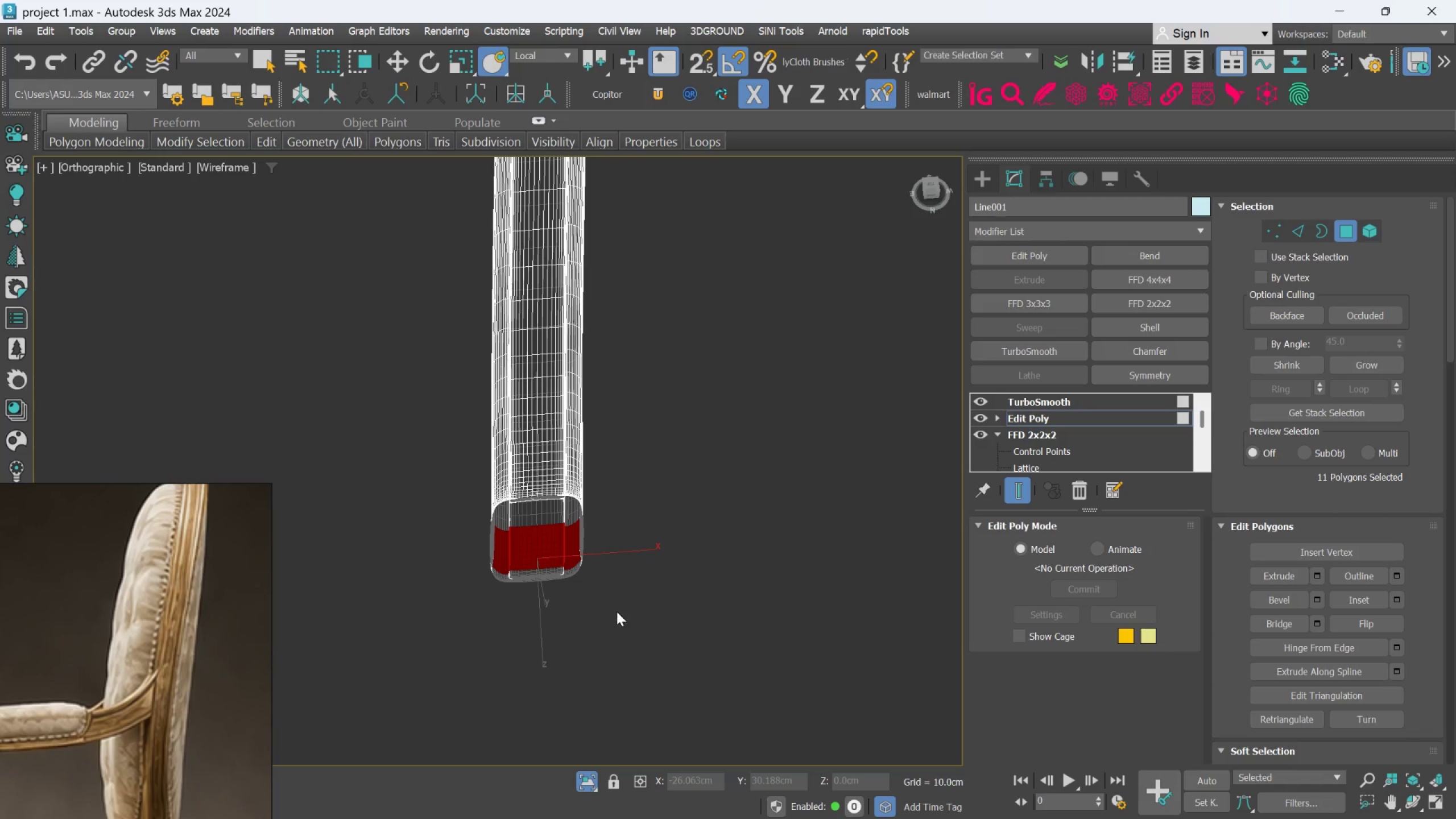 
key(W)
 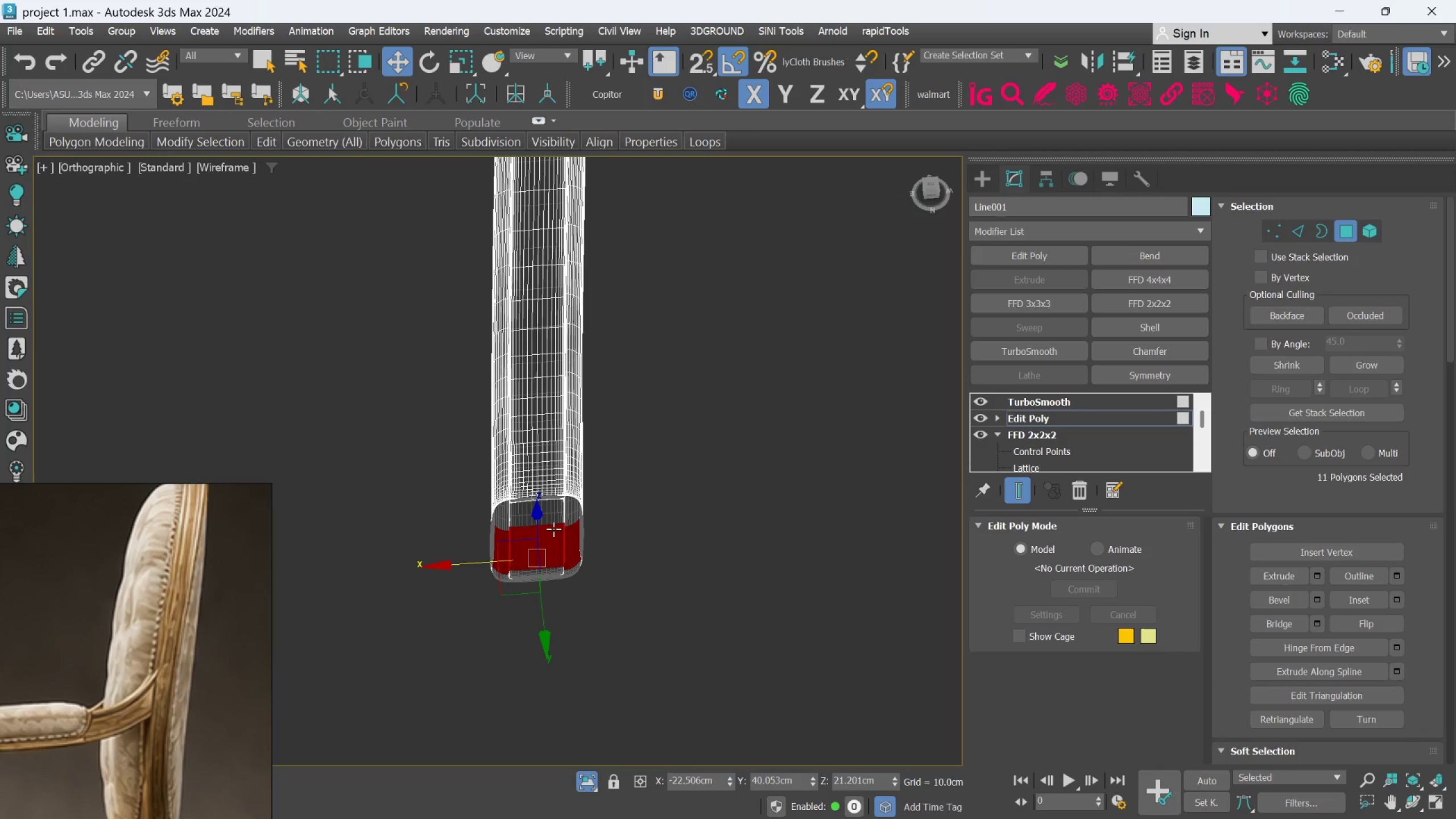 
hold_key(key=ShiftLeft, duration=1.5)
left_click_drag(start_coordinate=[538, 514], to_coordinate=[556, 726])
 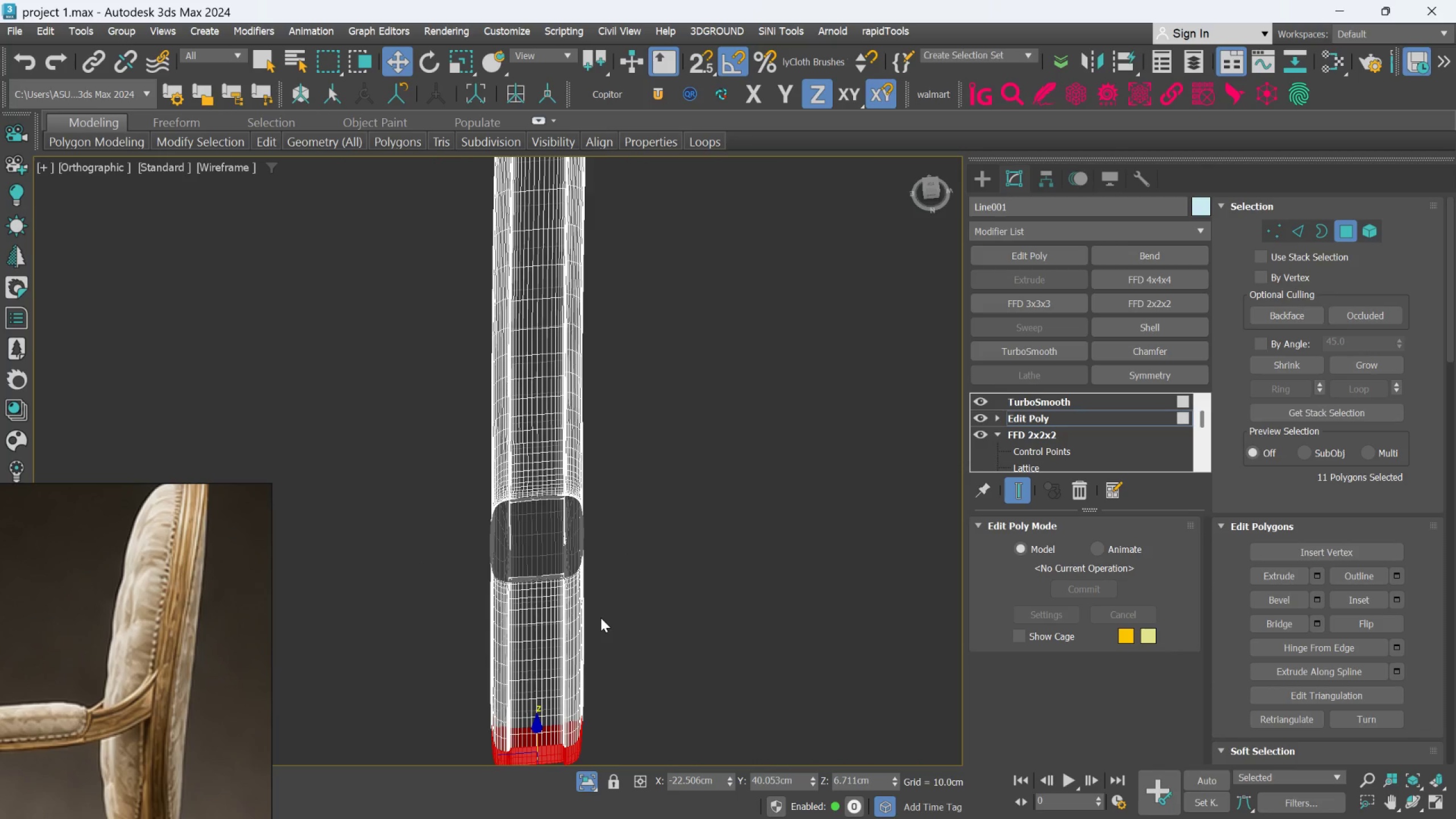 
hold_key(key=ShiftLeft, duration=0.42)
 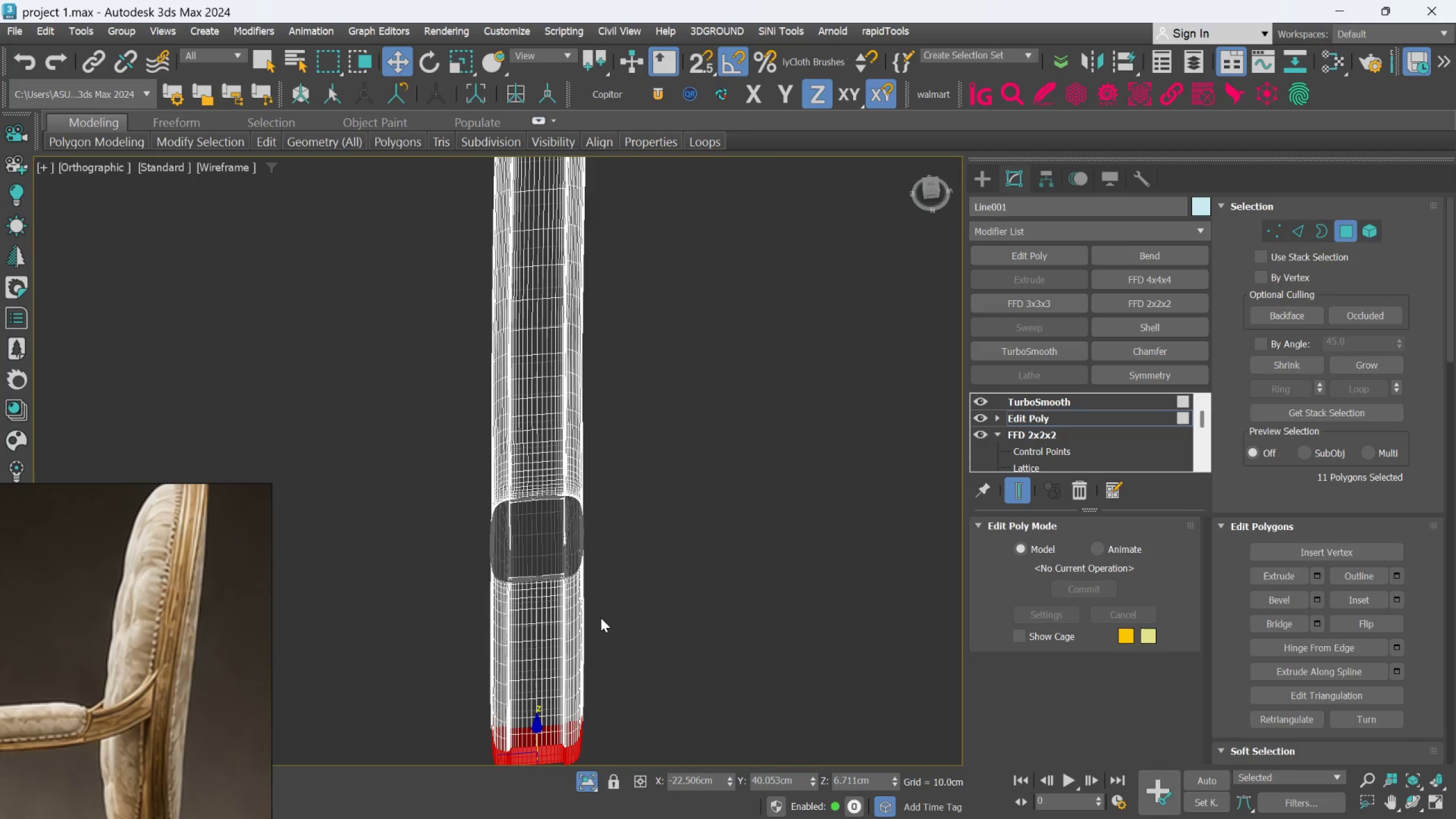 
scroll: coordinate [601, 618], scroll_direction: down, amount: 2.0
 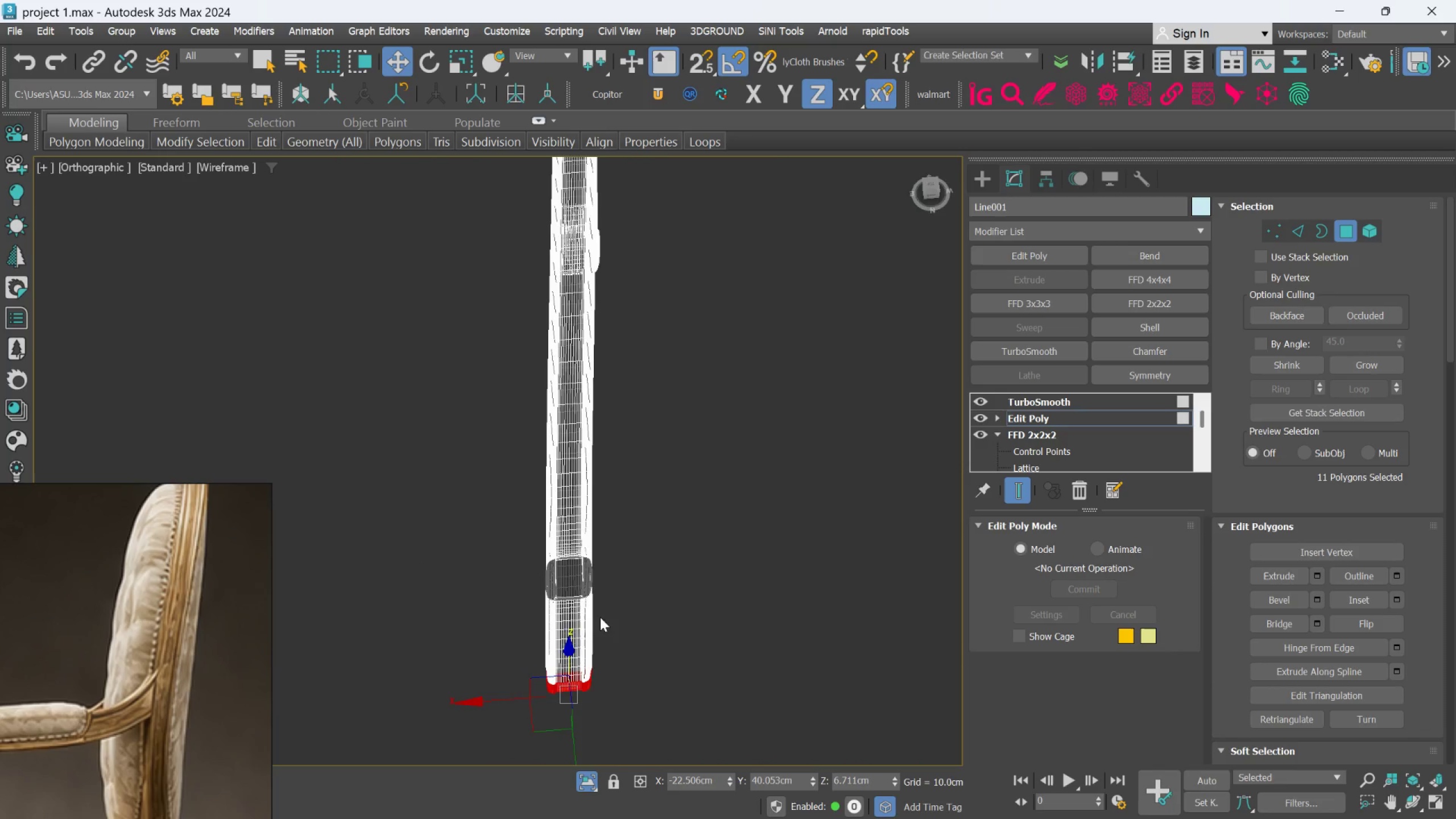 
hold_key(key=AltLeft, duration=0.69)
 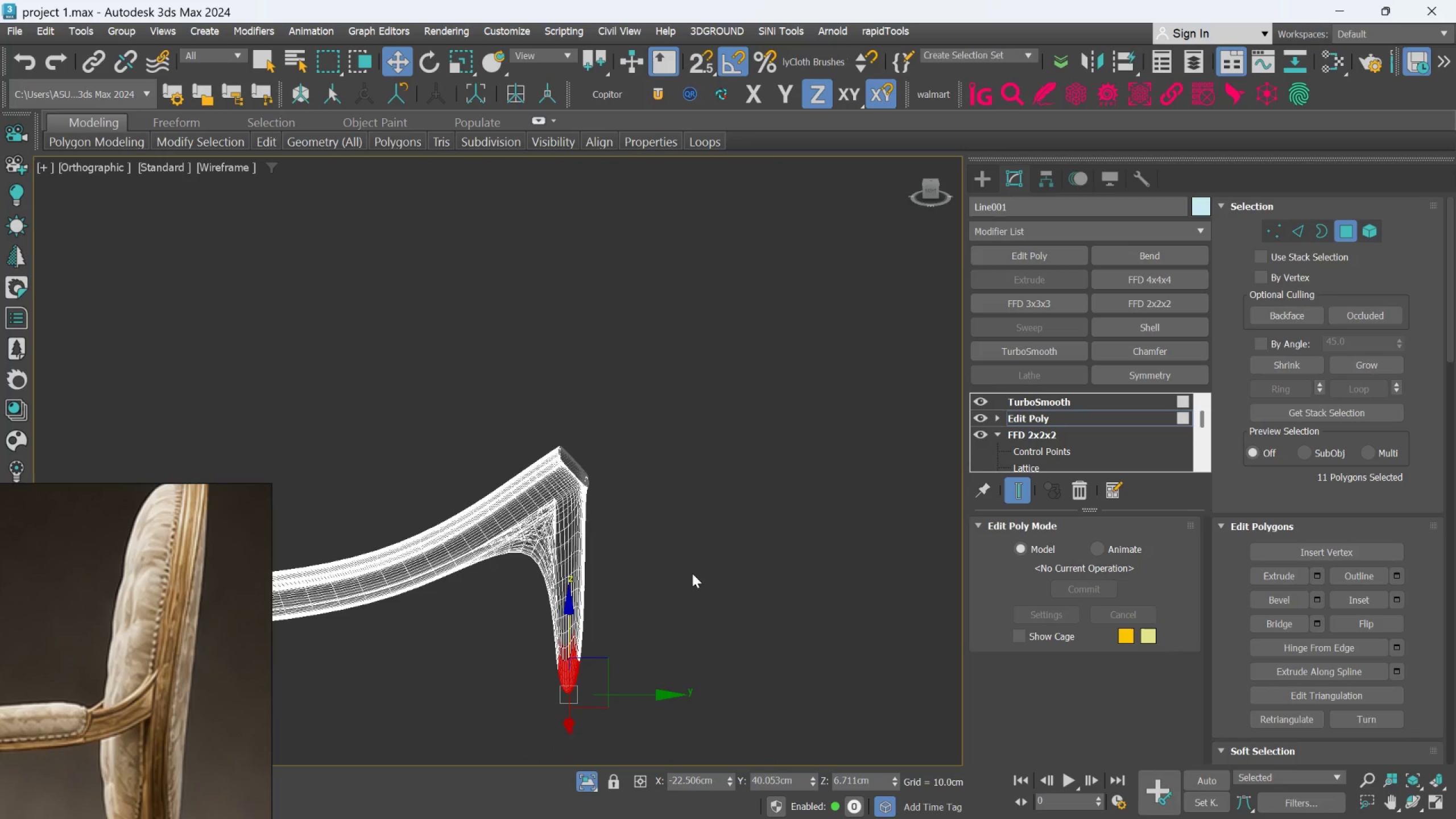 
key(Control+ControlLeft)
 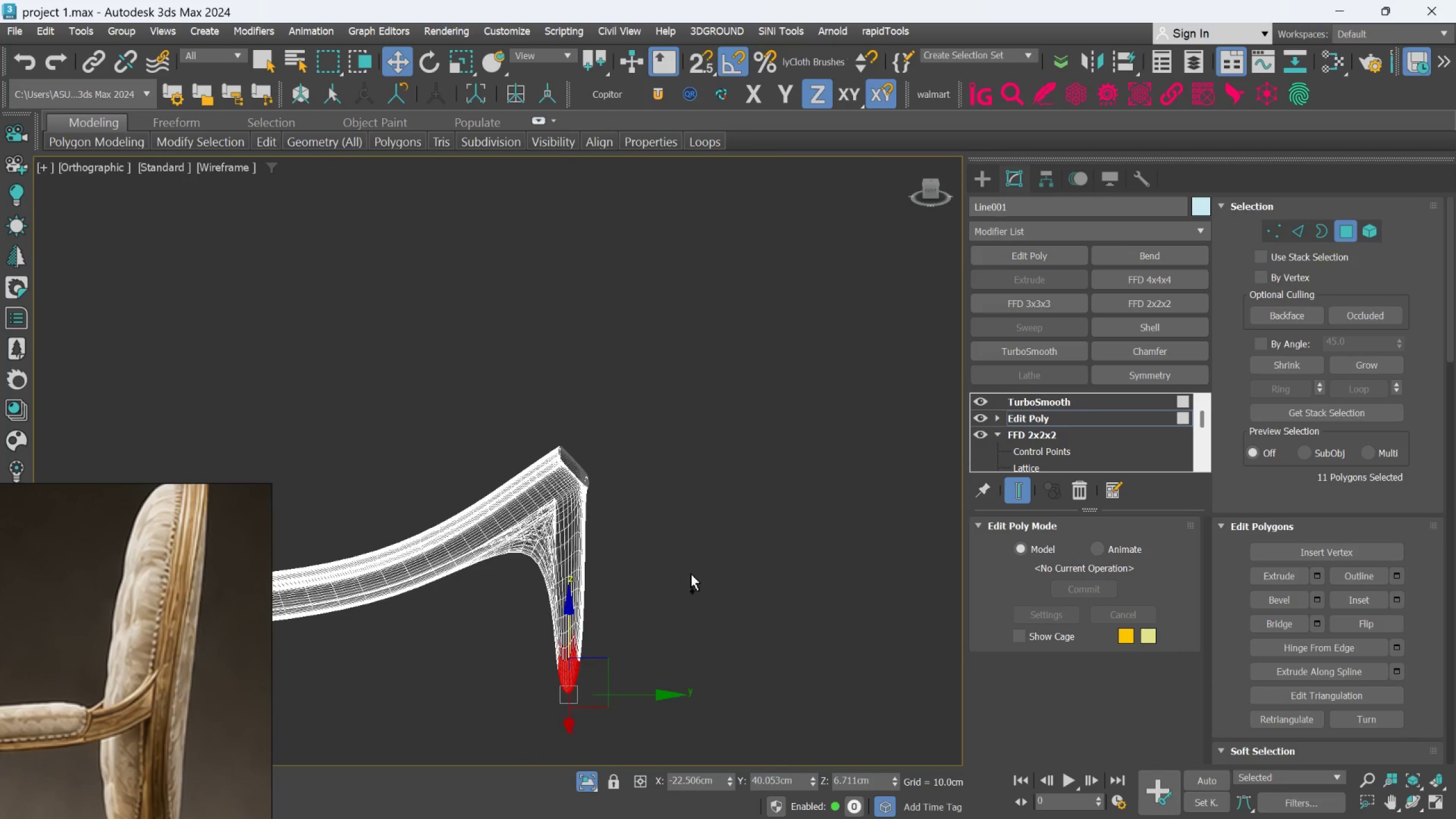 
key(Control+Z)
 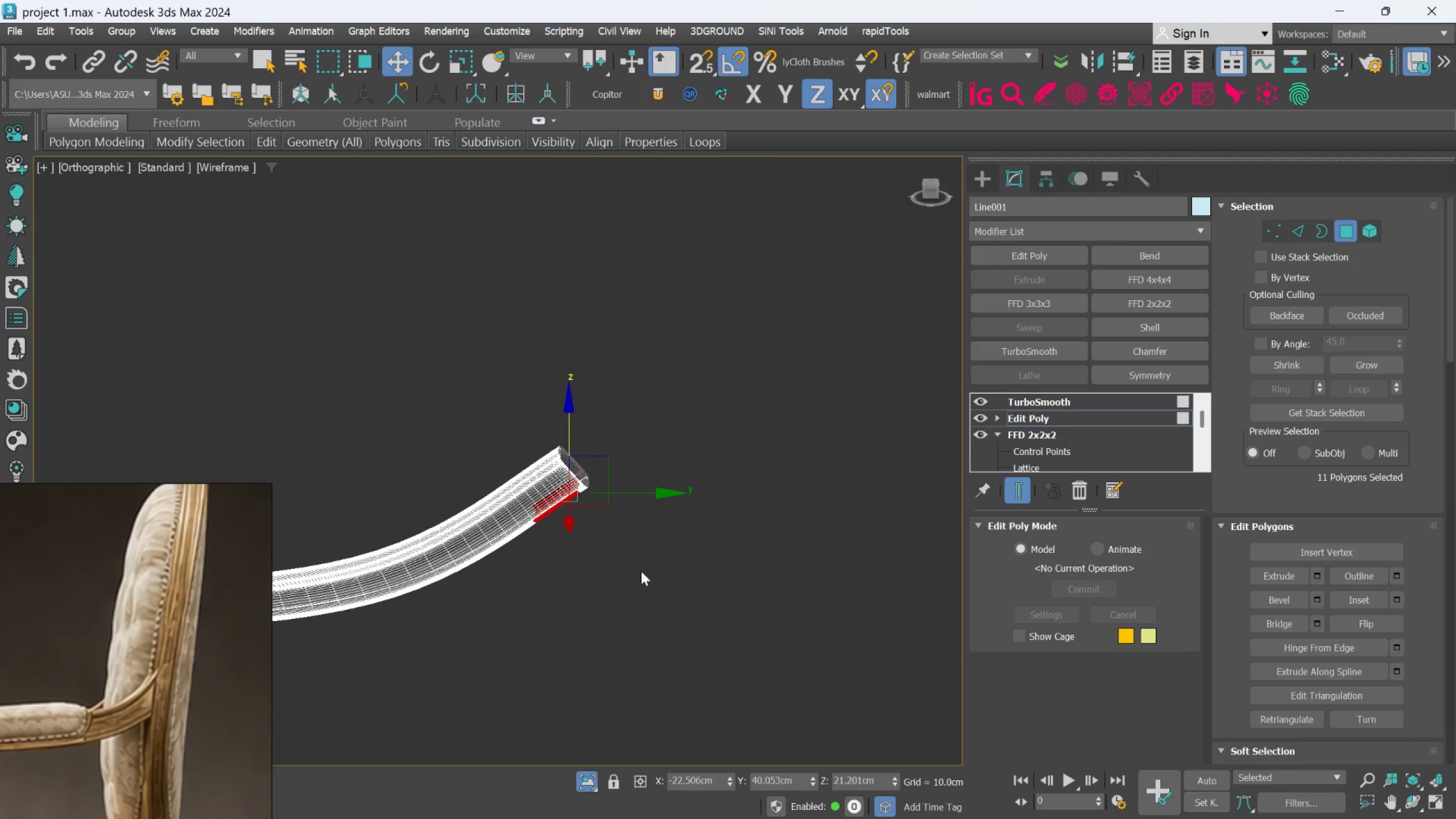 
hold_key(key=AltLeft, duration=0.62)
 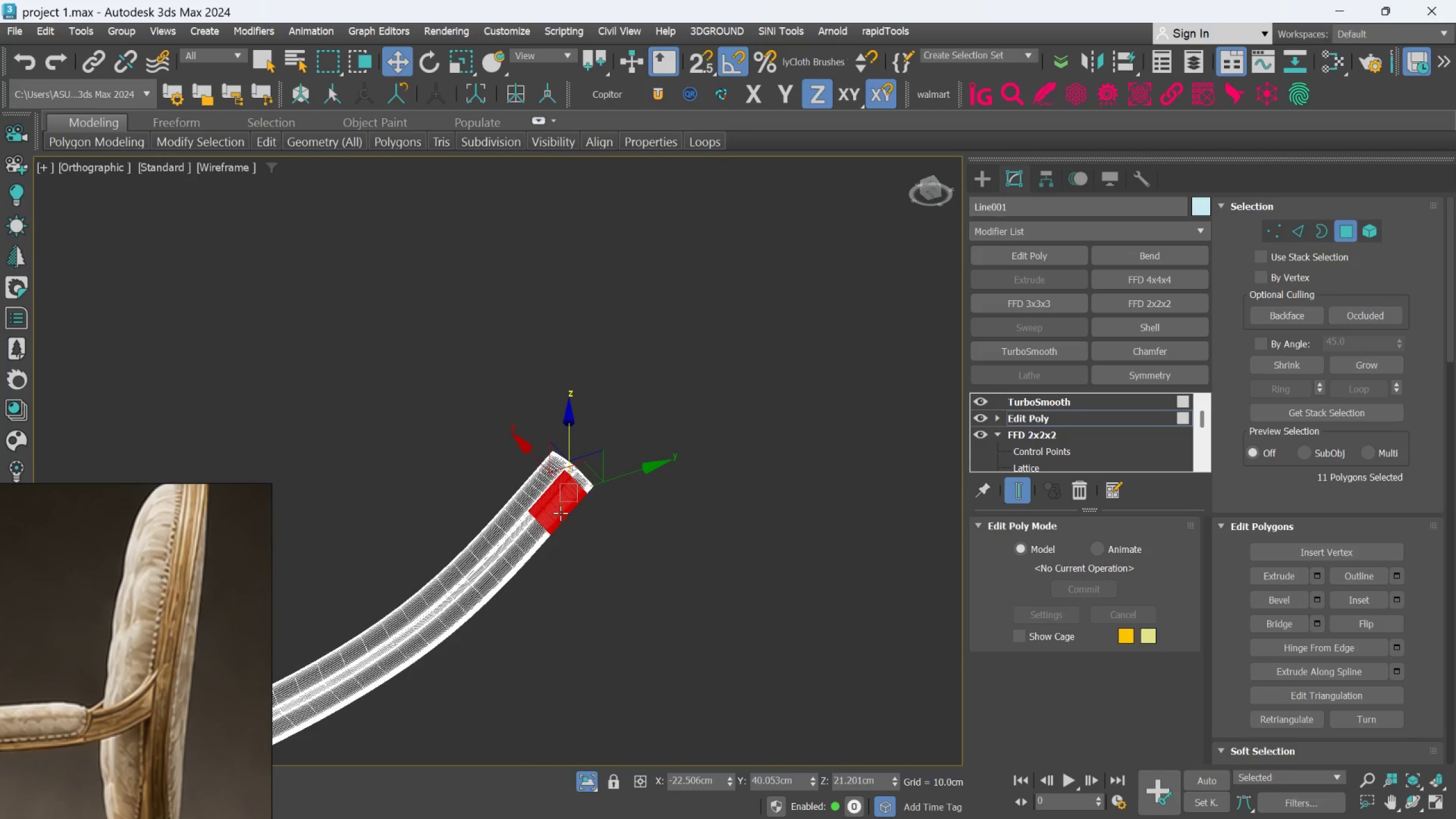 
scroll: coordinate [560, 513], scroll_direction: up, amount: 2.0
 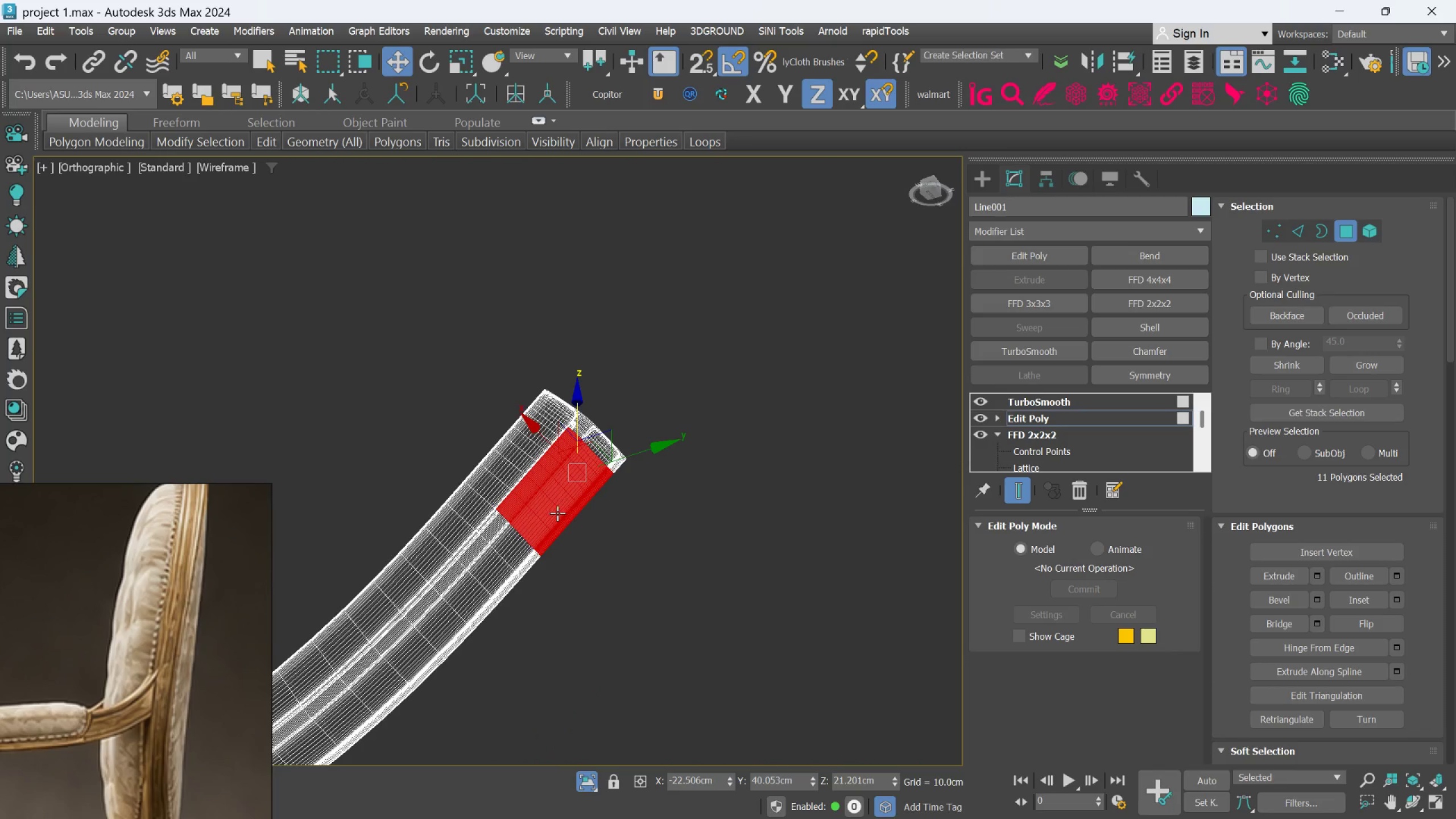 
hold_key(key=AltLeft, duration=1.11)
 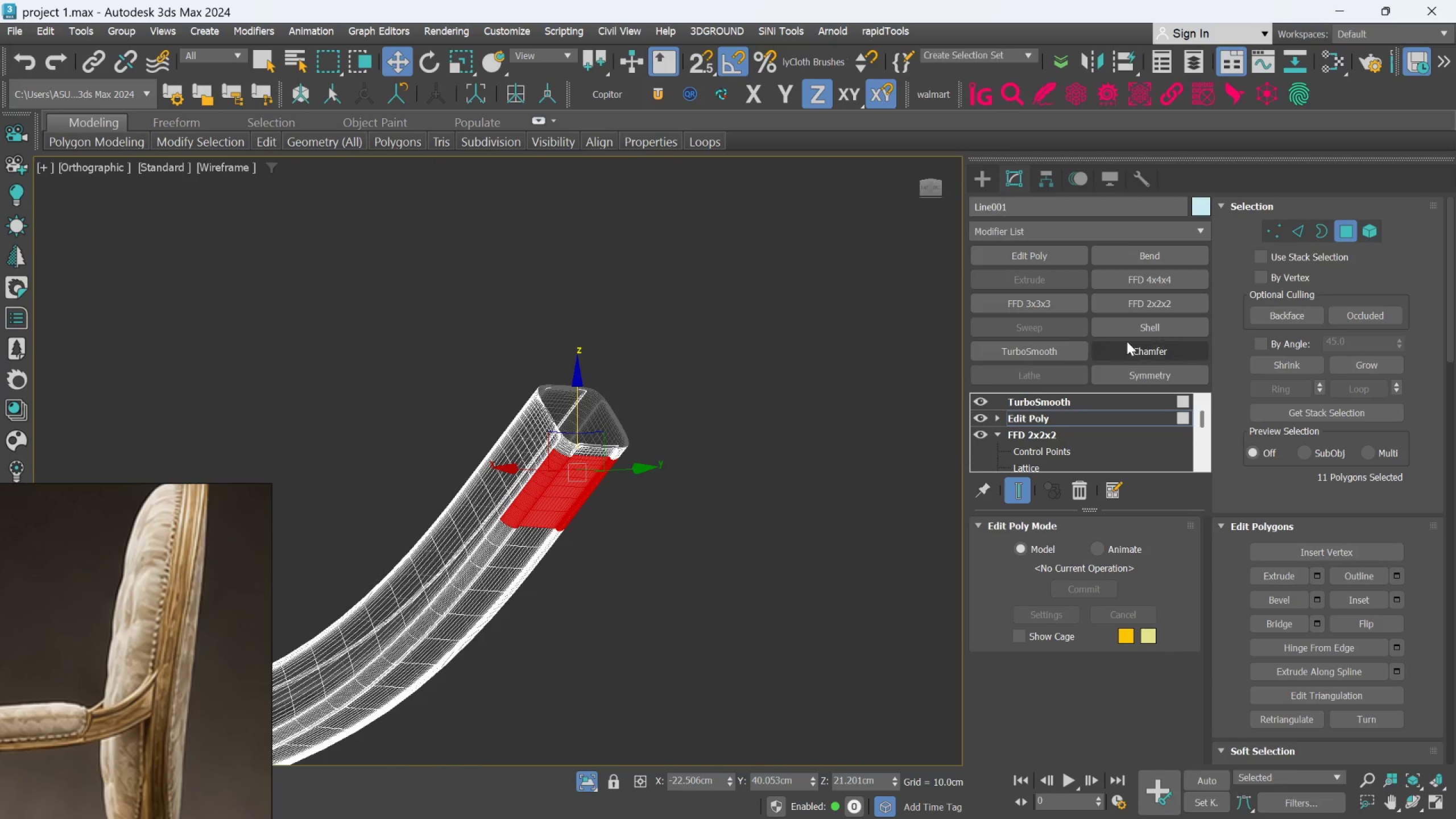 
hold_key(key=AltLeft, duration=9.89)
left_click([1291, 228])
 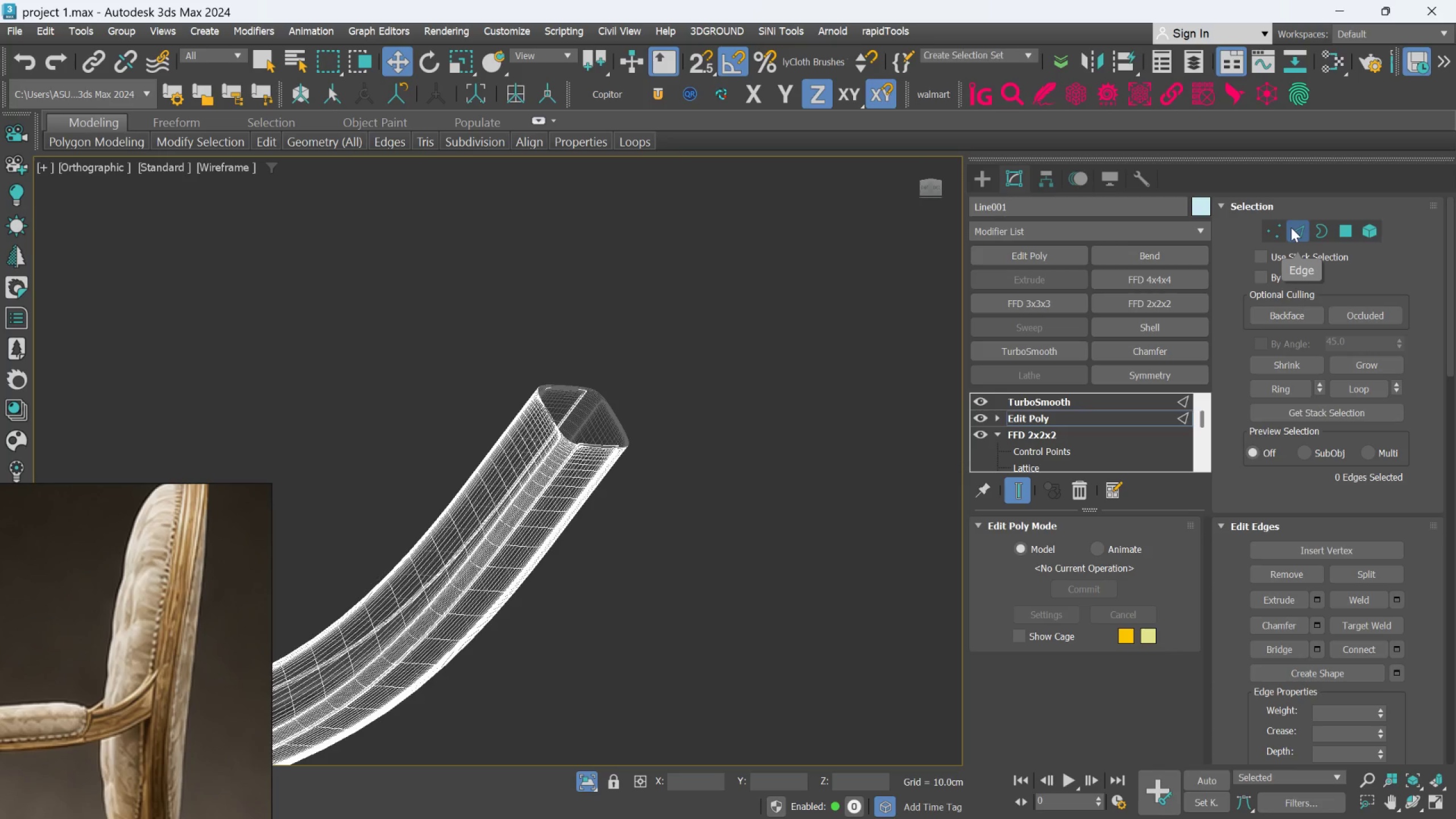 
key(F4)
 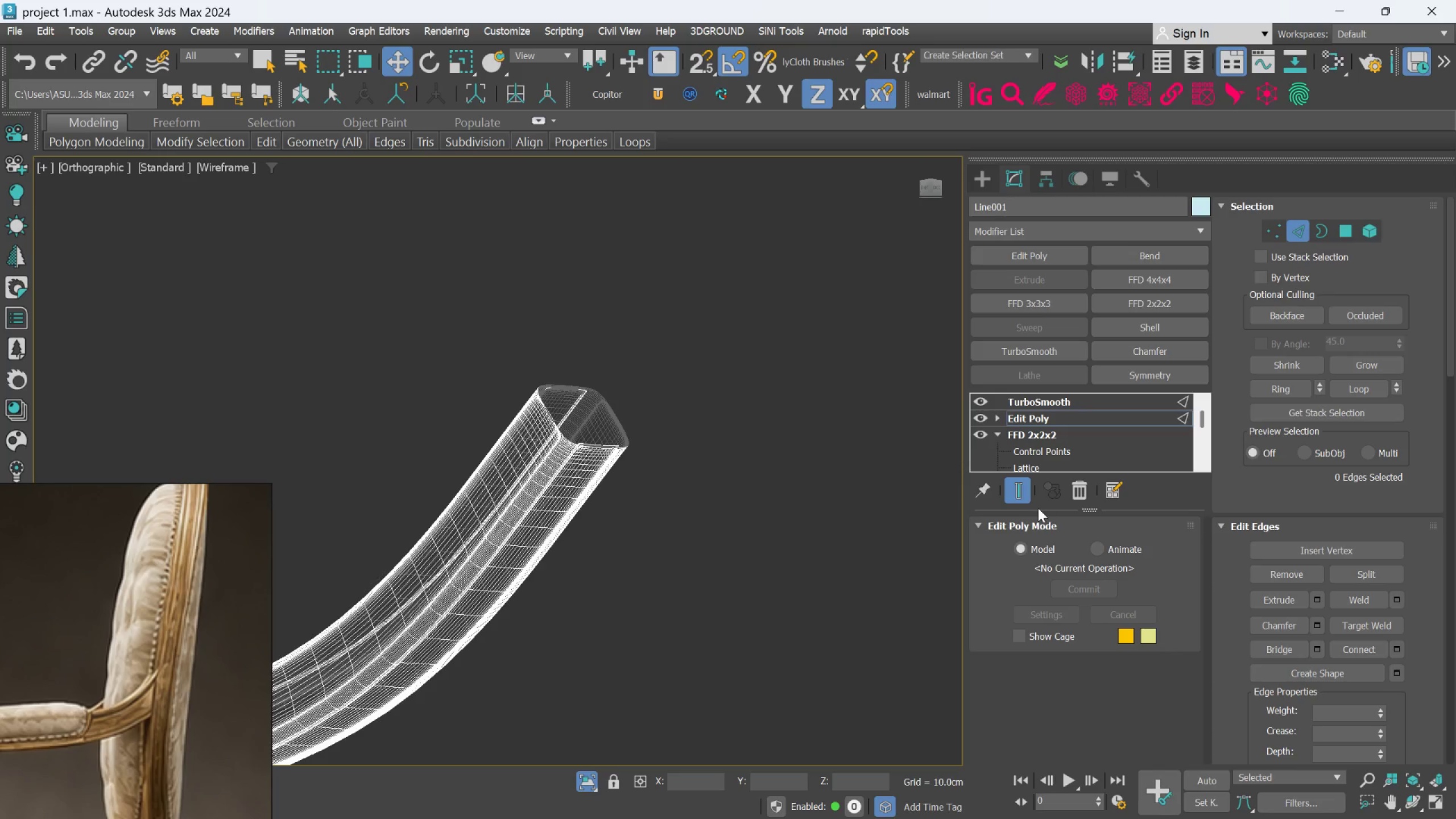 
left_click([1016, 483])
 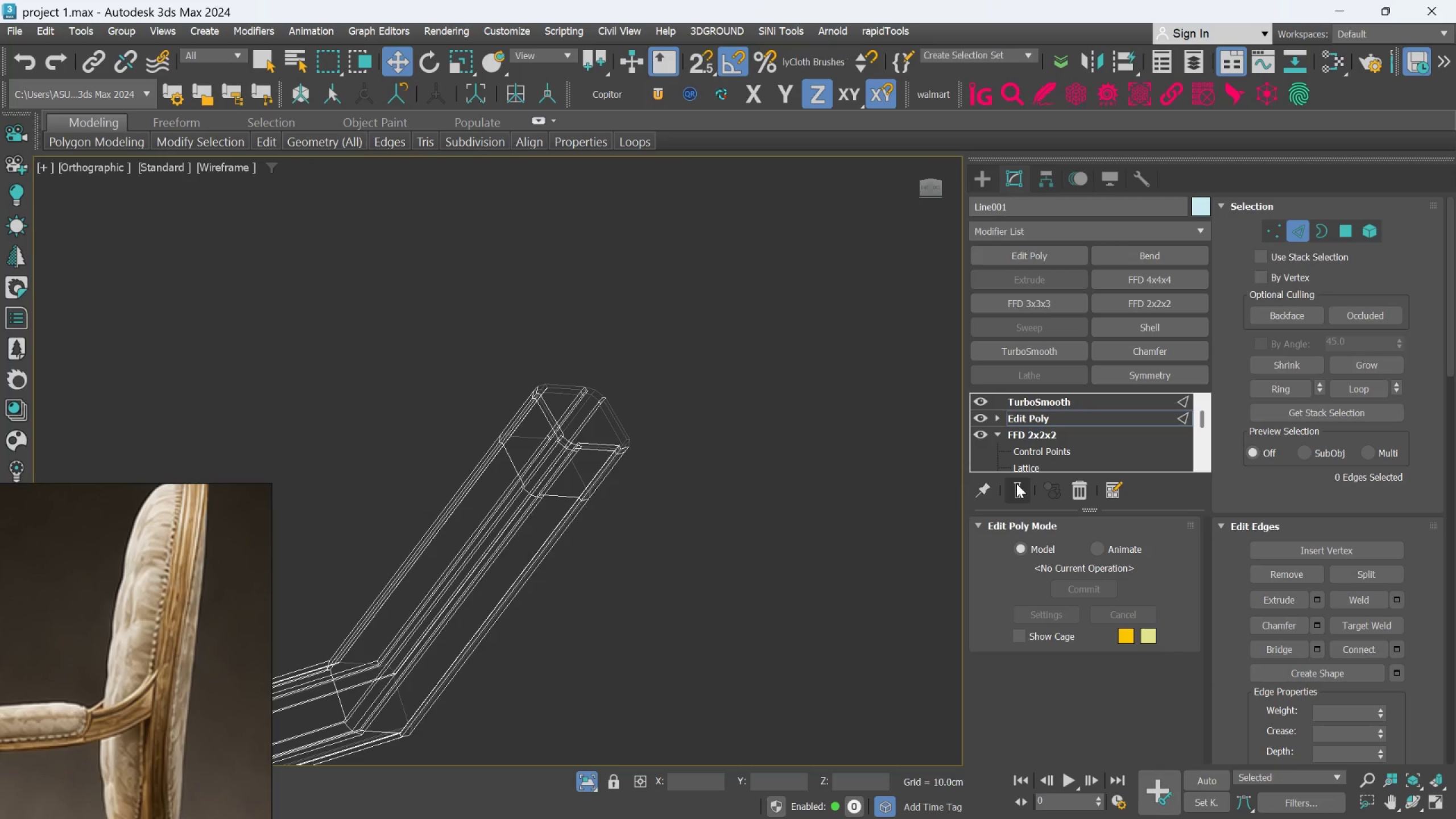 
key(F4)
 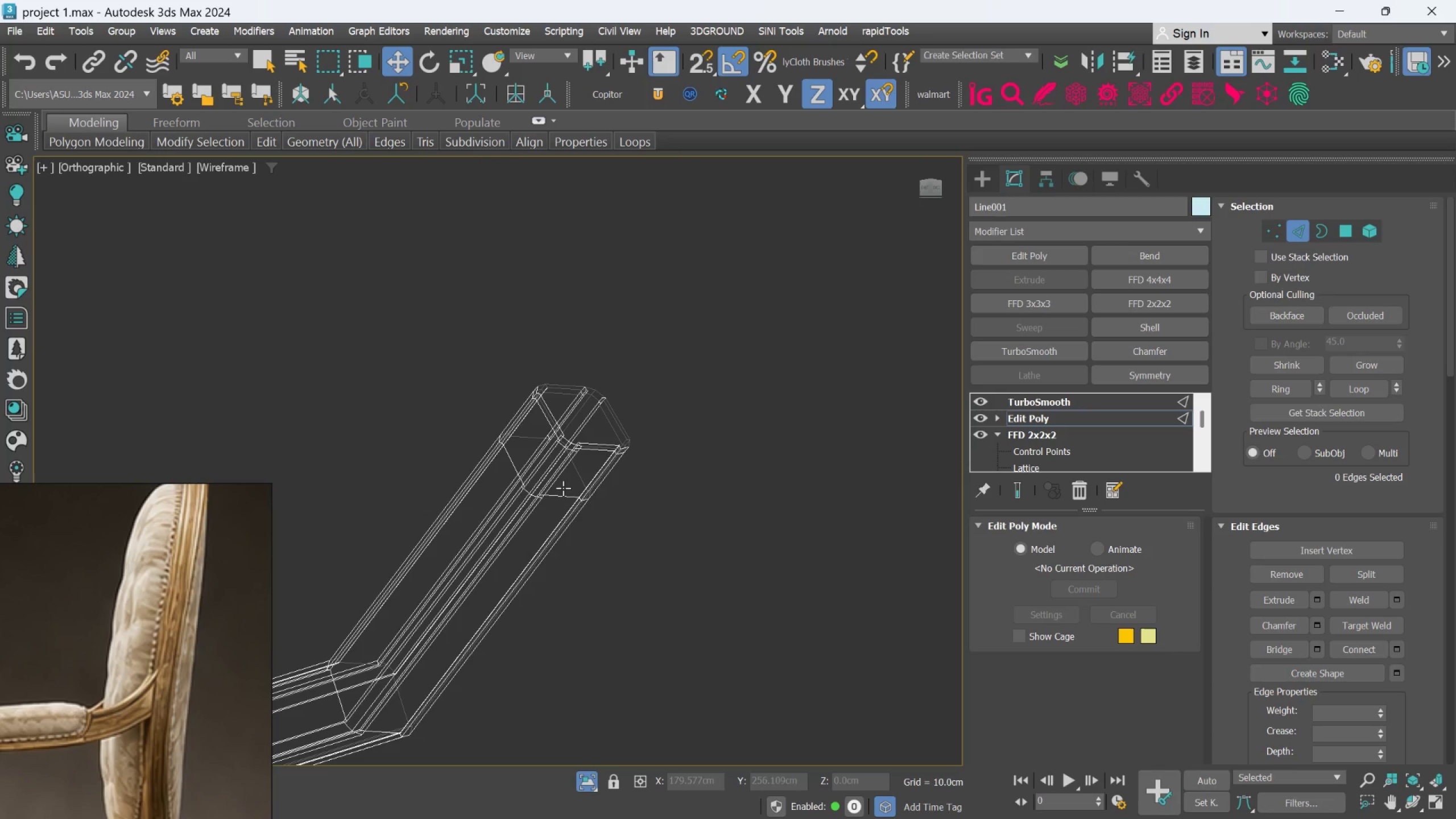 
scroll: coordinate [563, 488], scroll_direction: up, amount: 3.0
 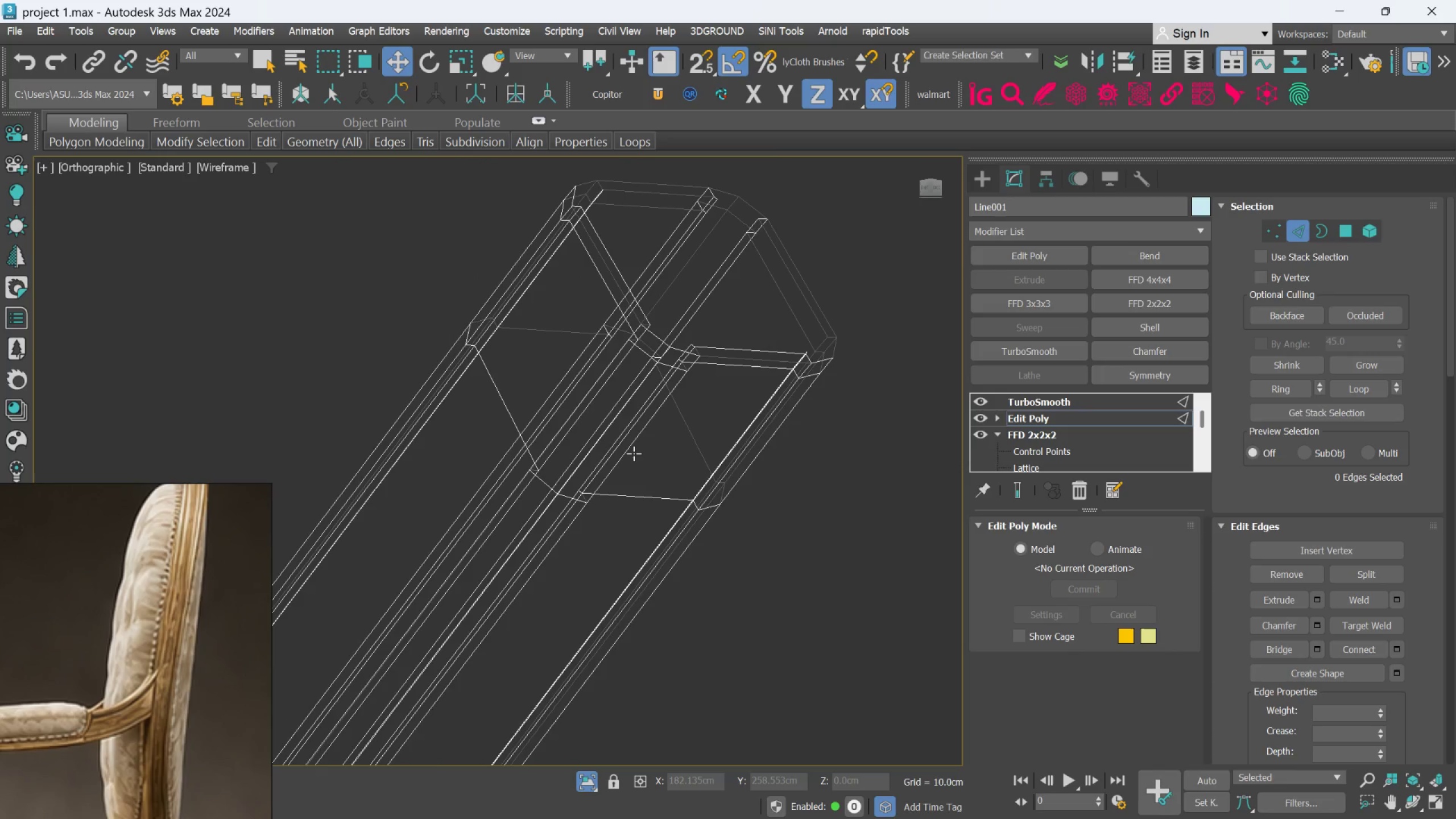 
key(Alt+1)
 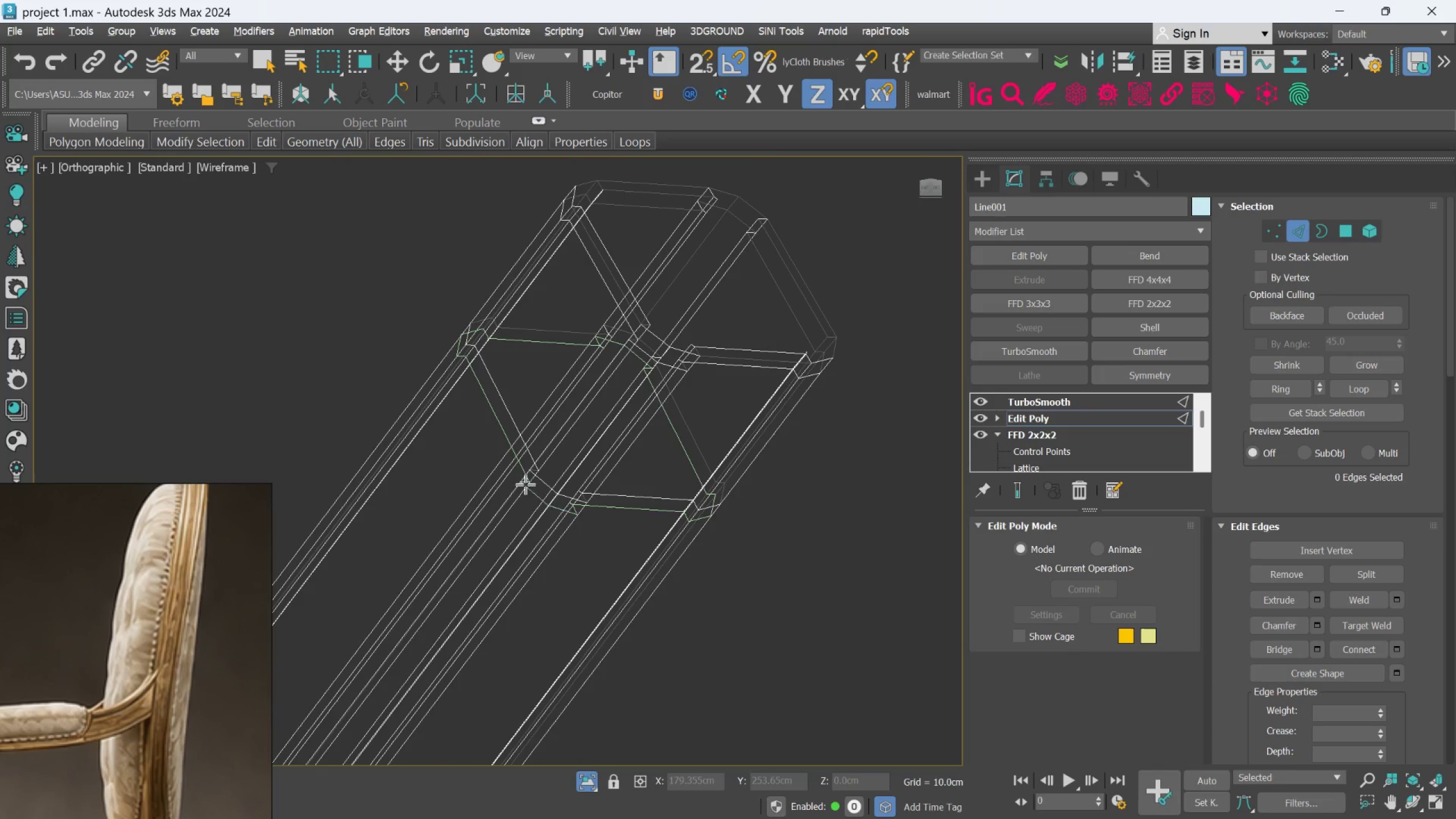 
left_click([526, 484])
 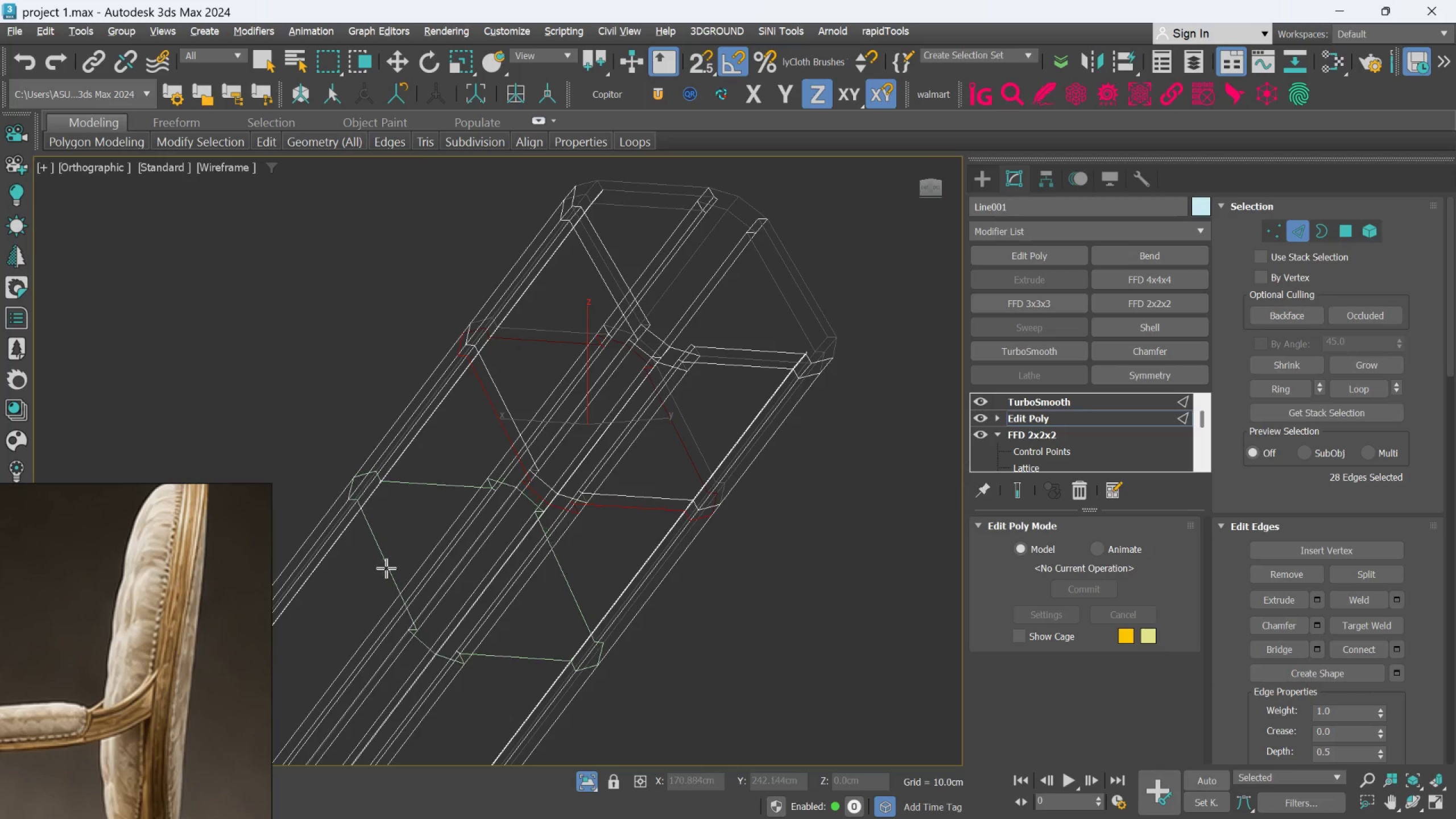 
scroll: coordinate [792, 483], scroll_direction: down, amount: 3.0
 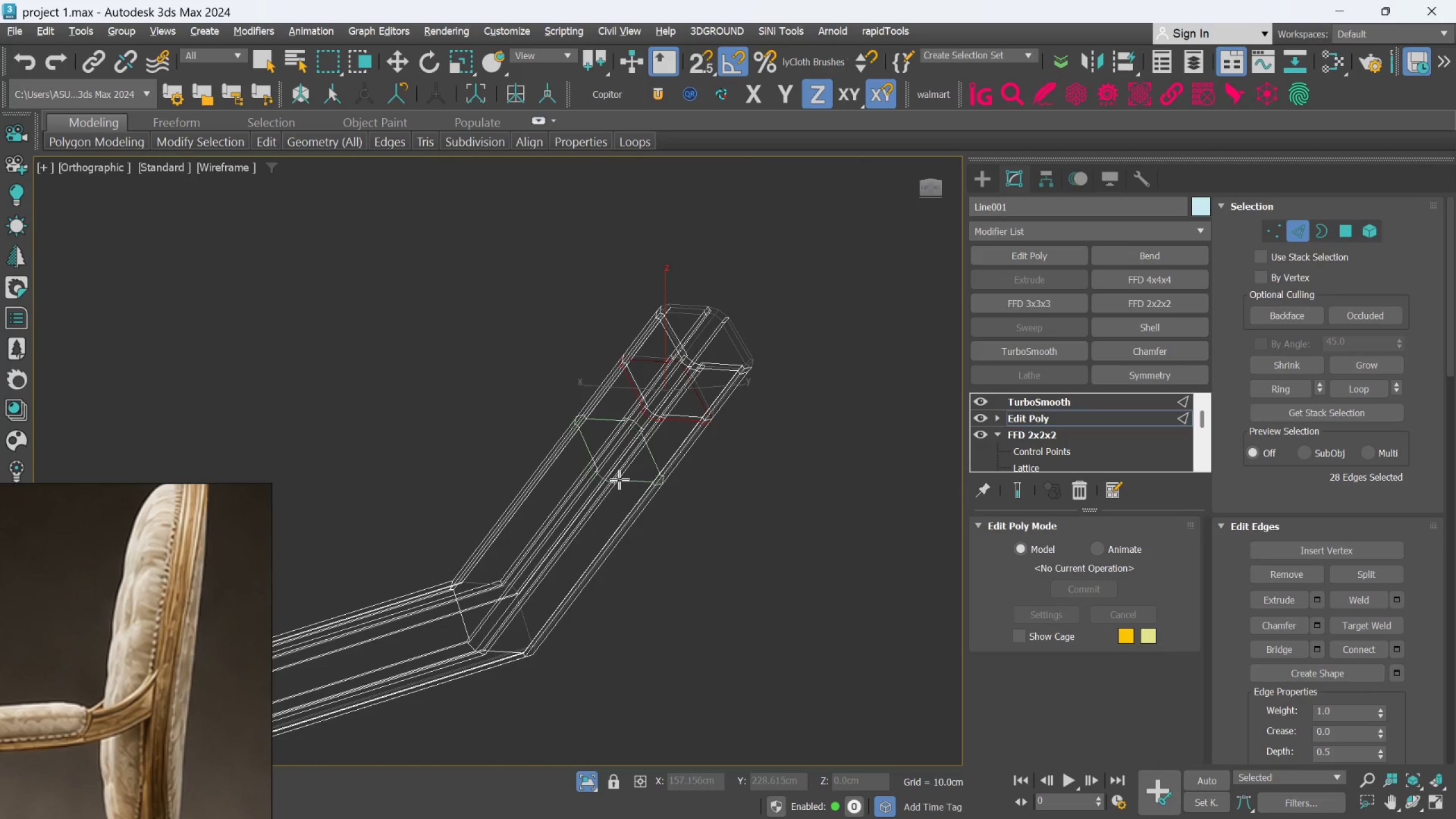 
scroll: coordinate [620, 479], scroll_direction: up, amount: 2.0
 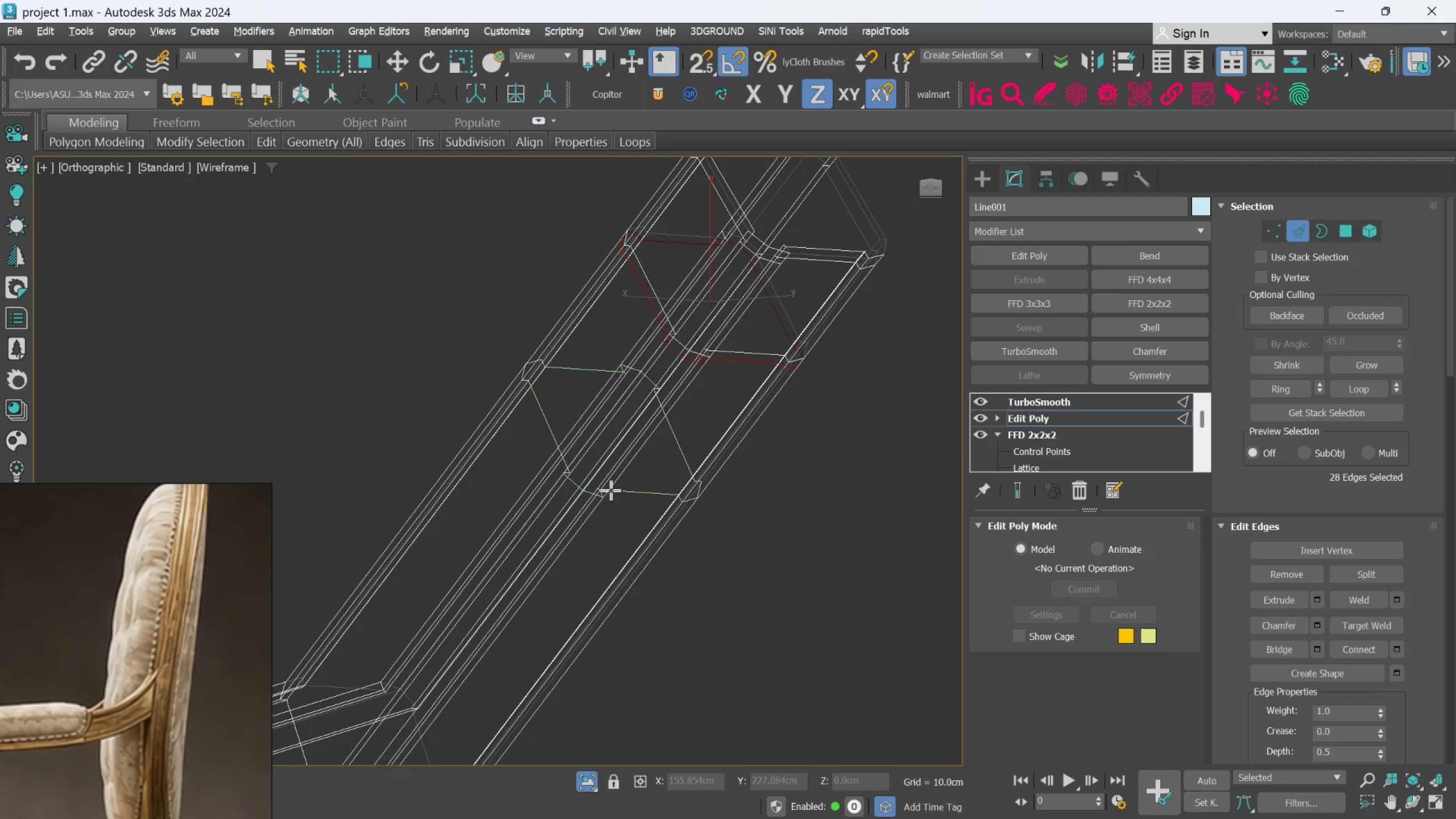 
left_click([611, 490])
 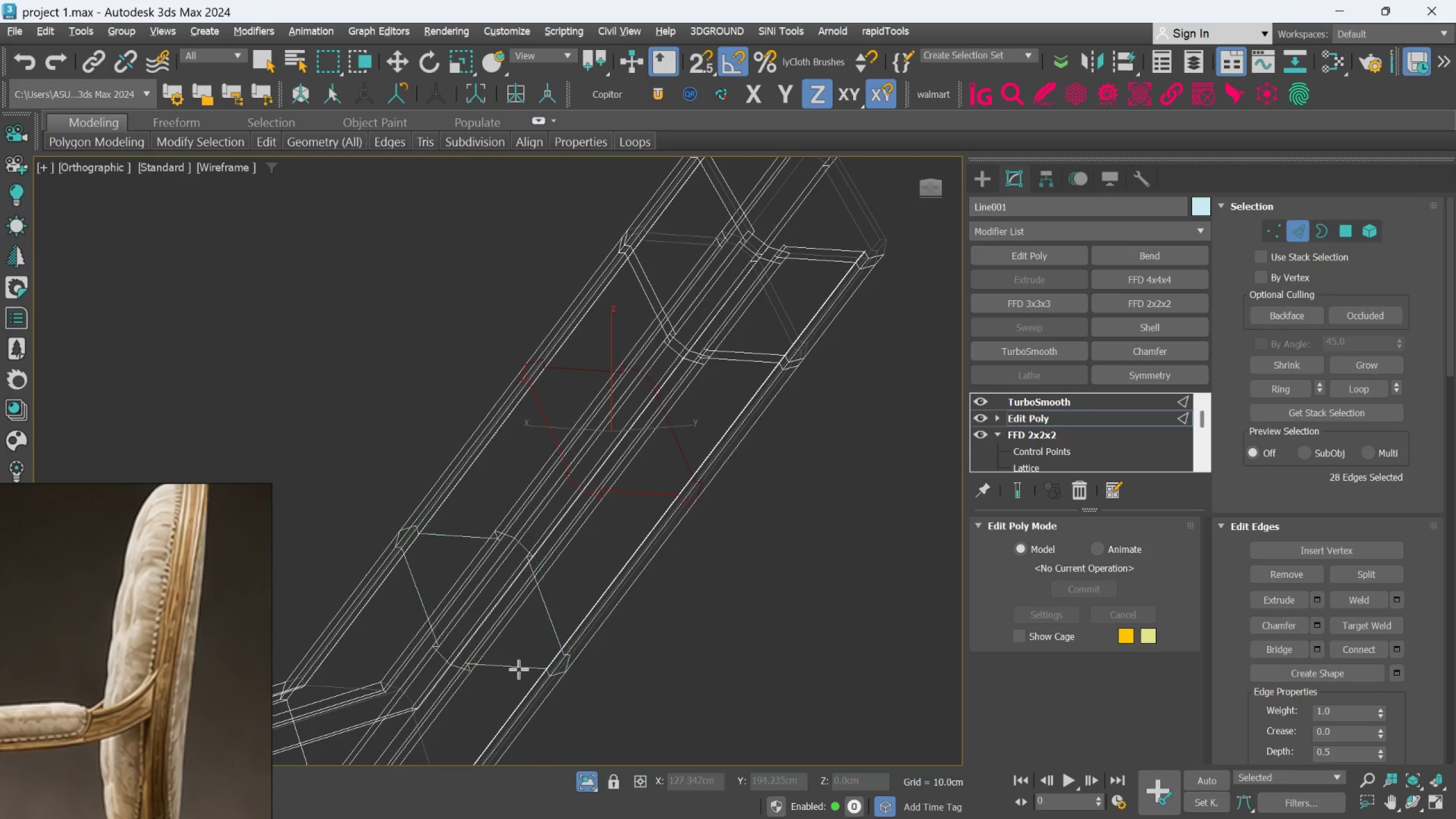 
left_click([507, 677])
 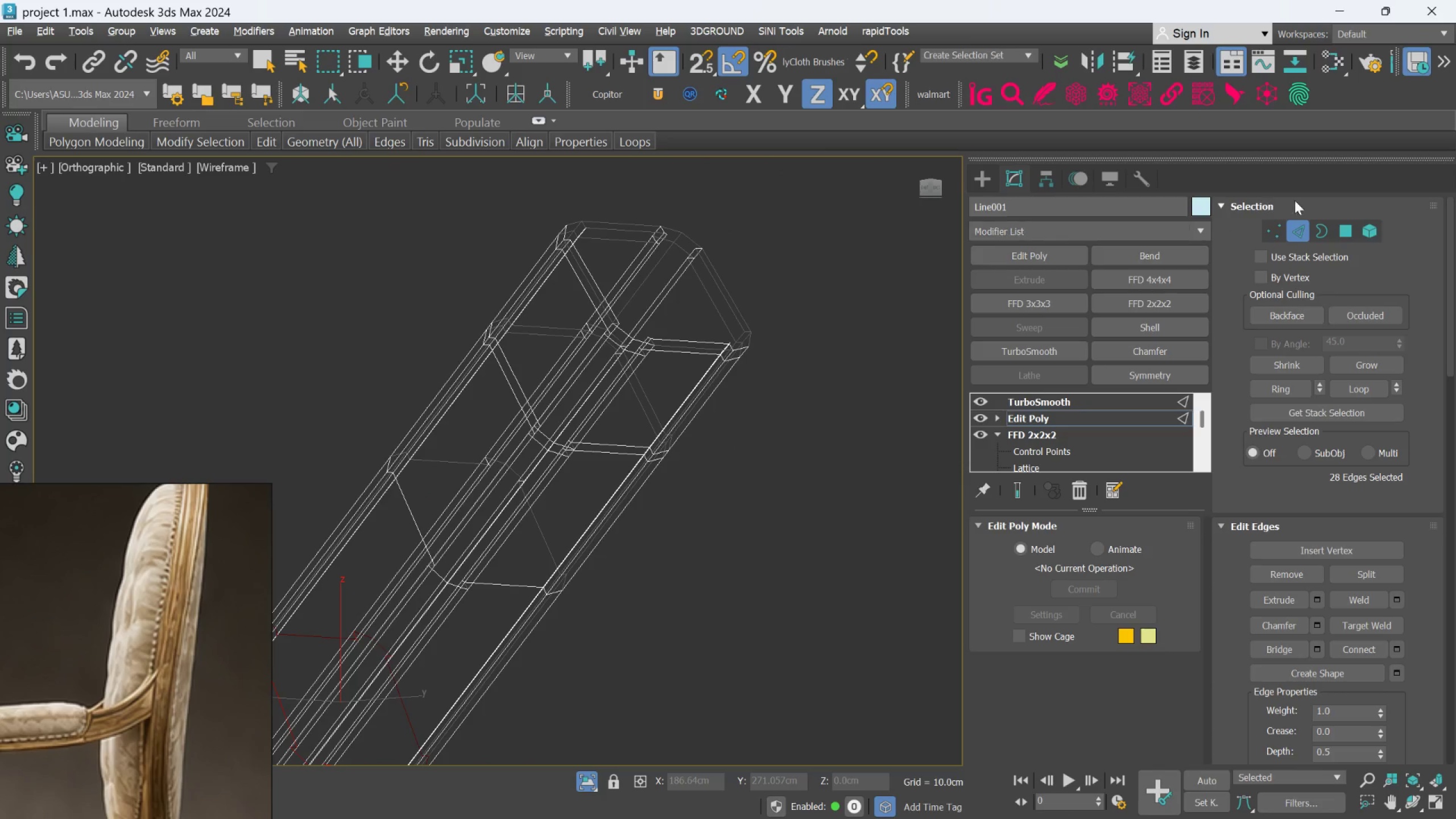 
left_click([1341, 229])
 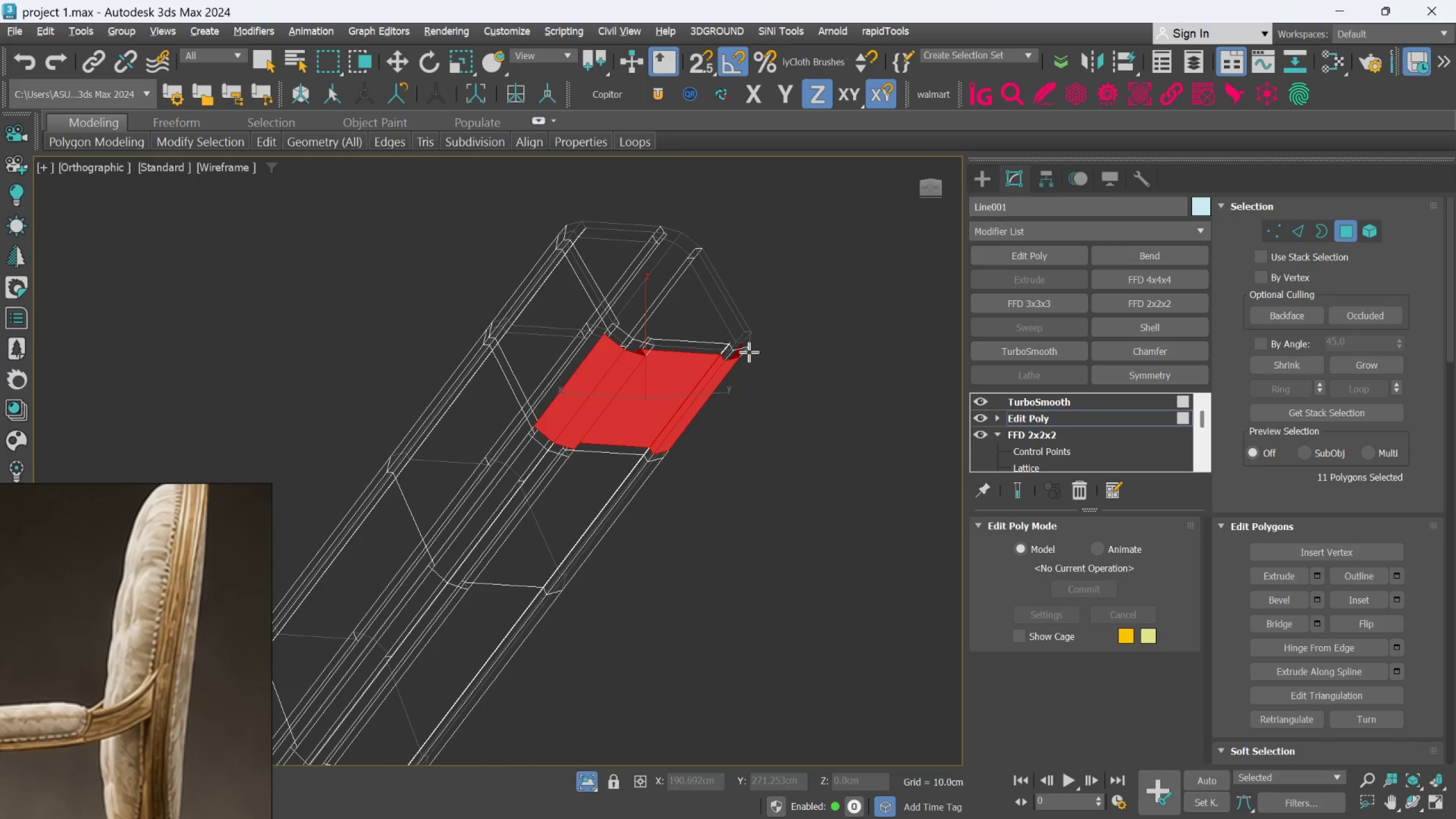 
scroll: coordinate [749, 352], scroll_direction: down, amount: 1.0
 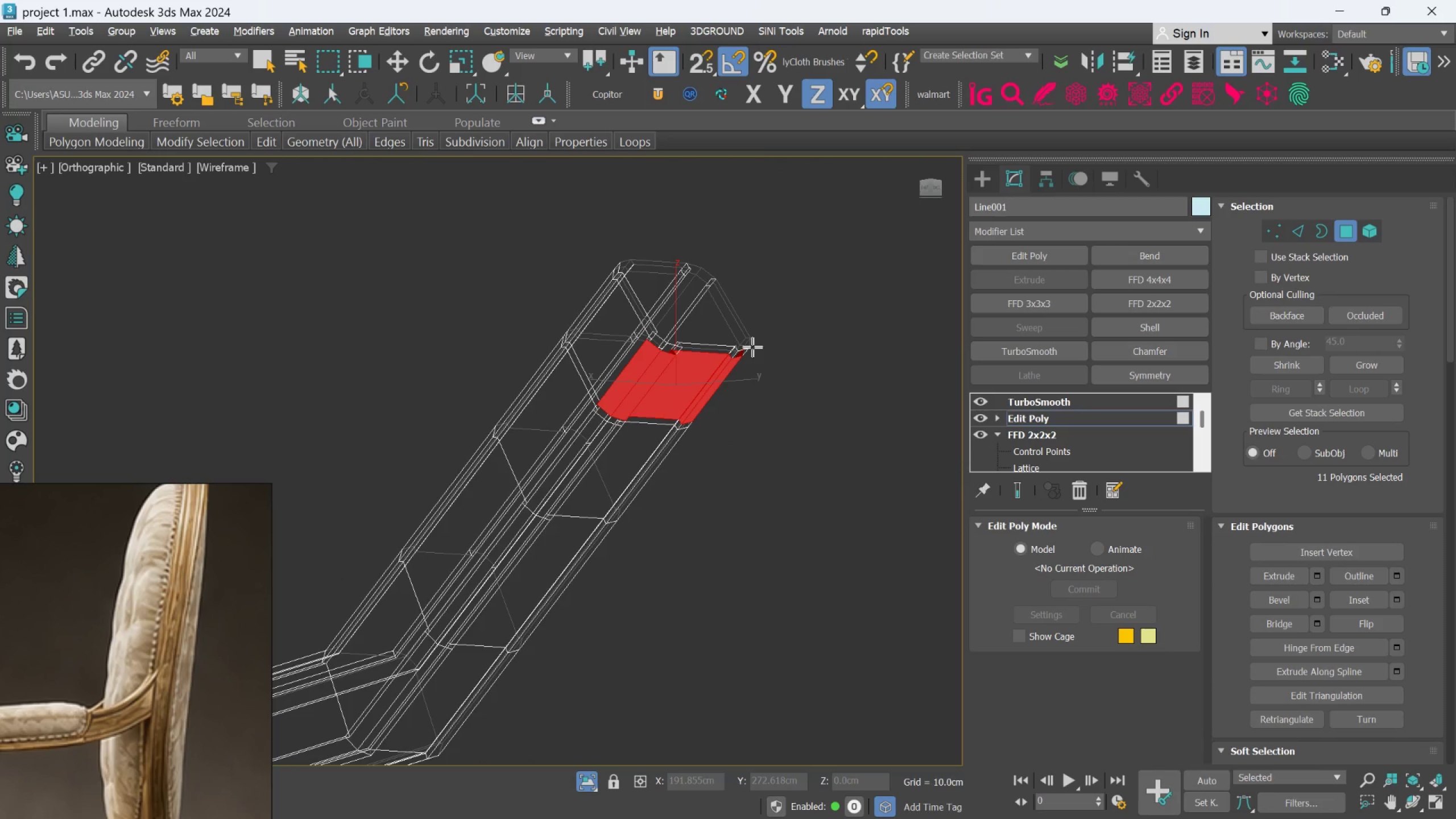 
key(F3)
 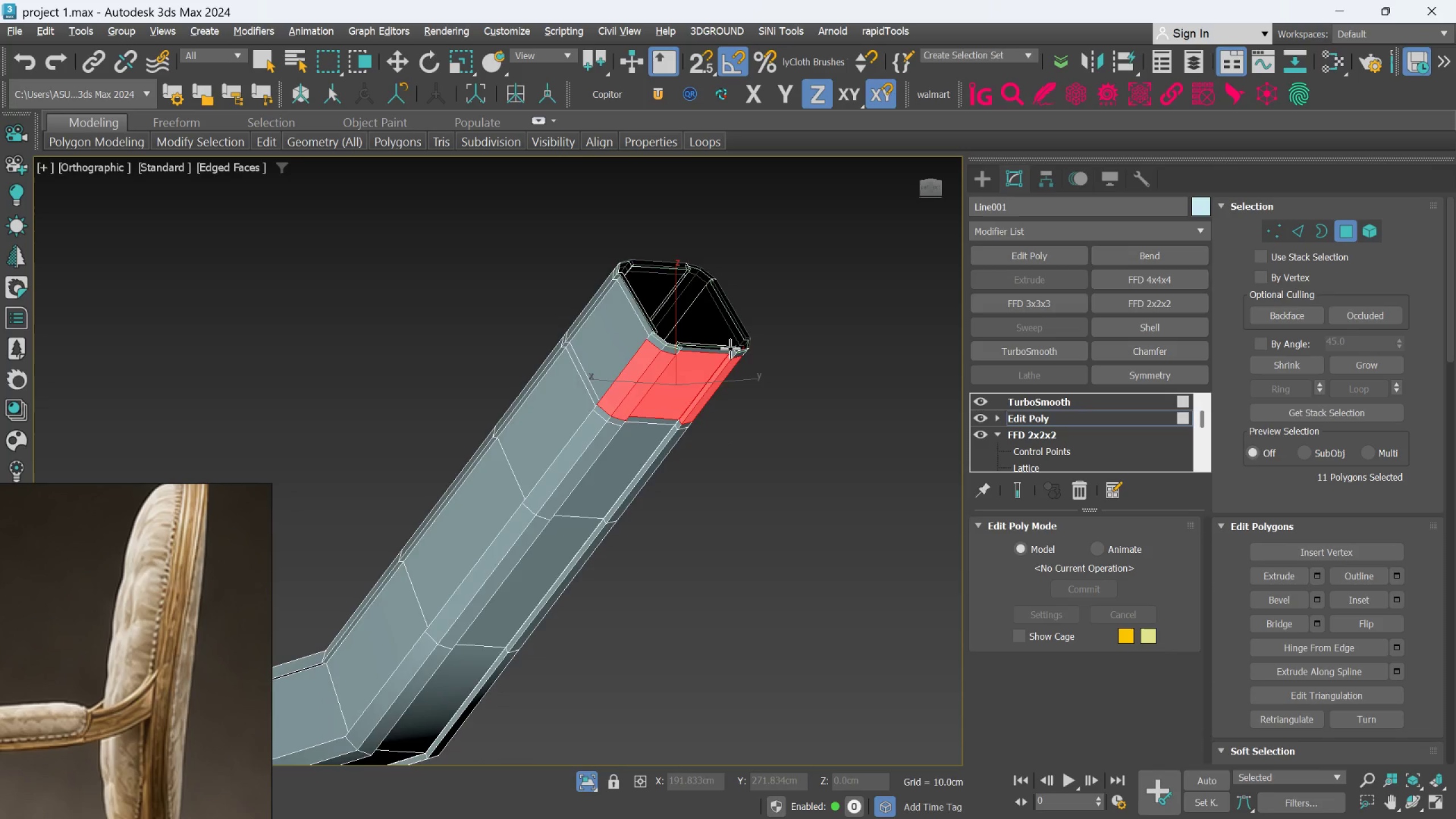 
scroll: coordinate [730, 349], scroll_direction: down, amount: 3.0
 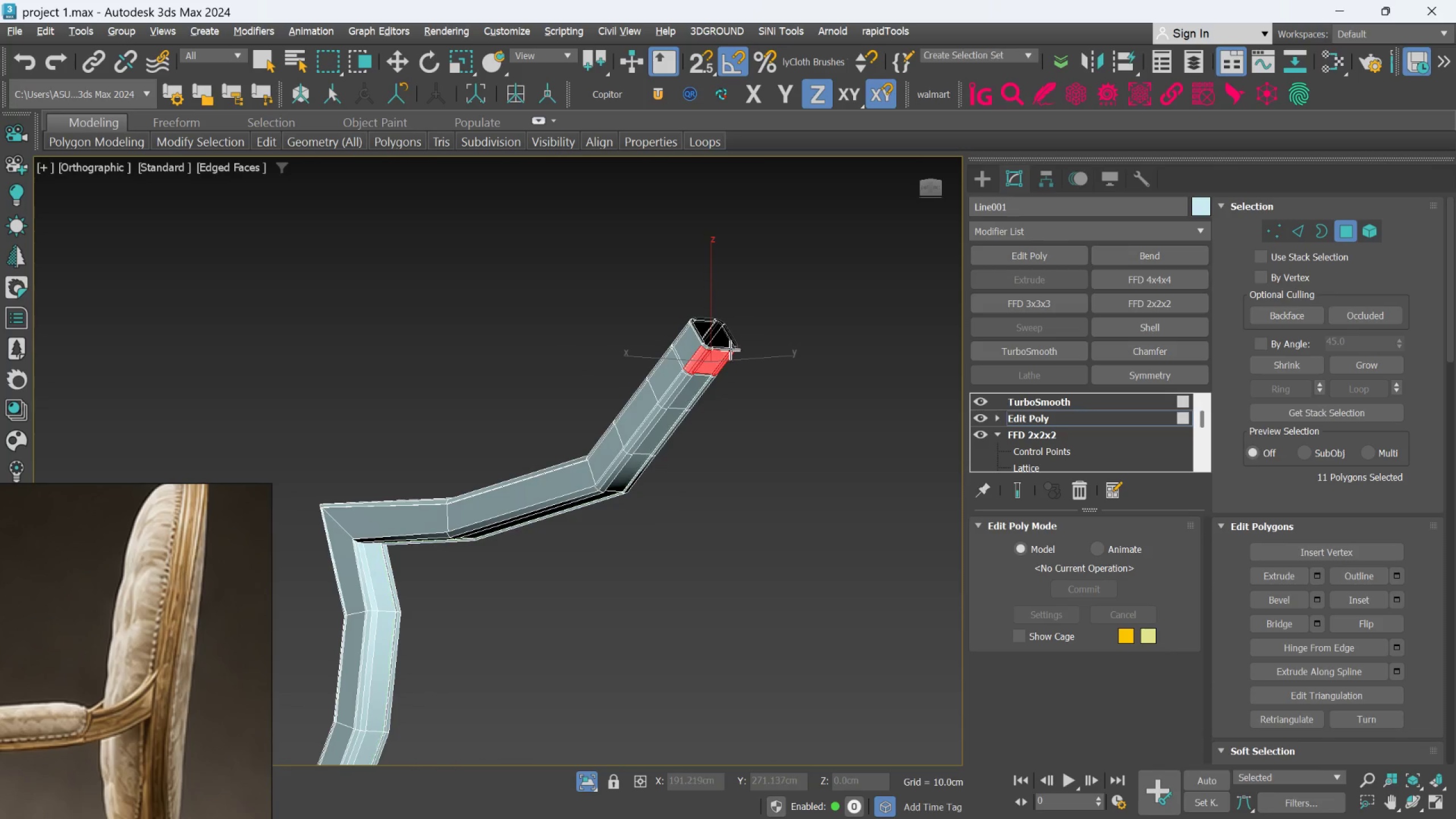 
hold_key(key=AltLeft, duration=0.61)
 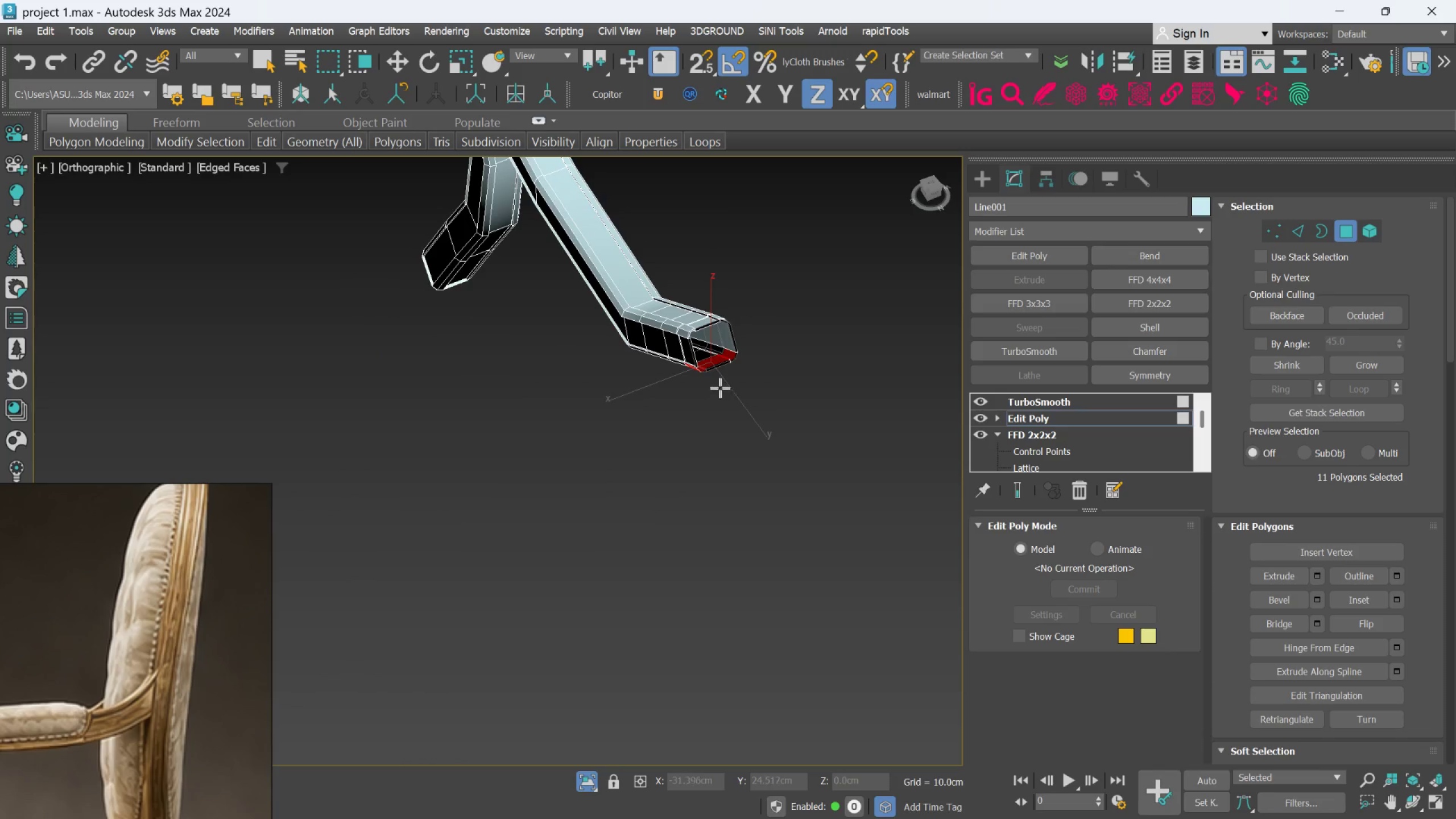 
key(W)
 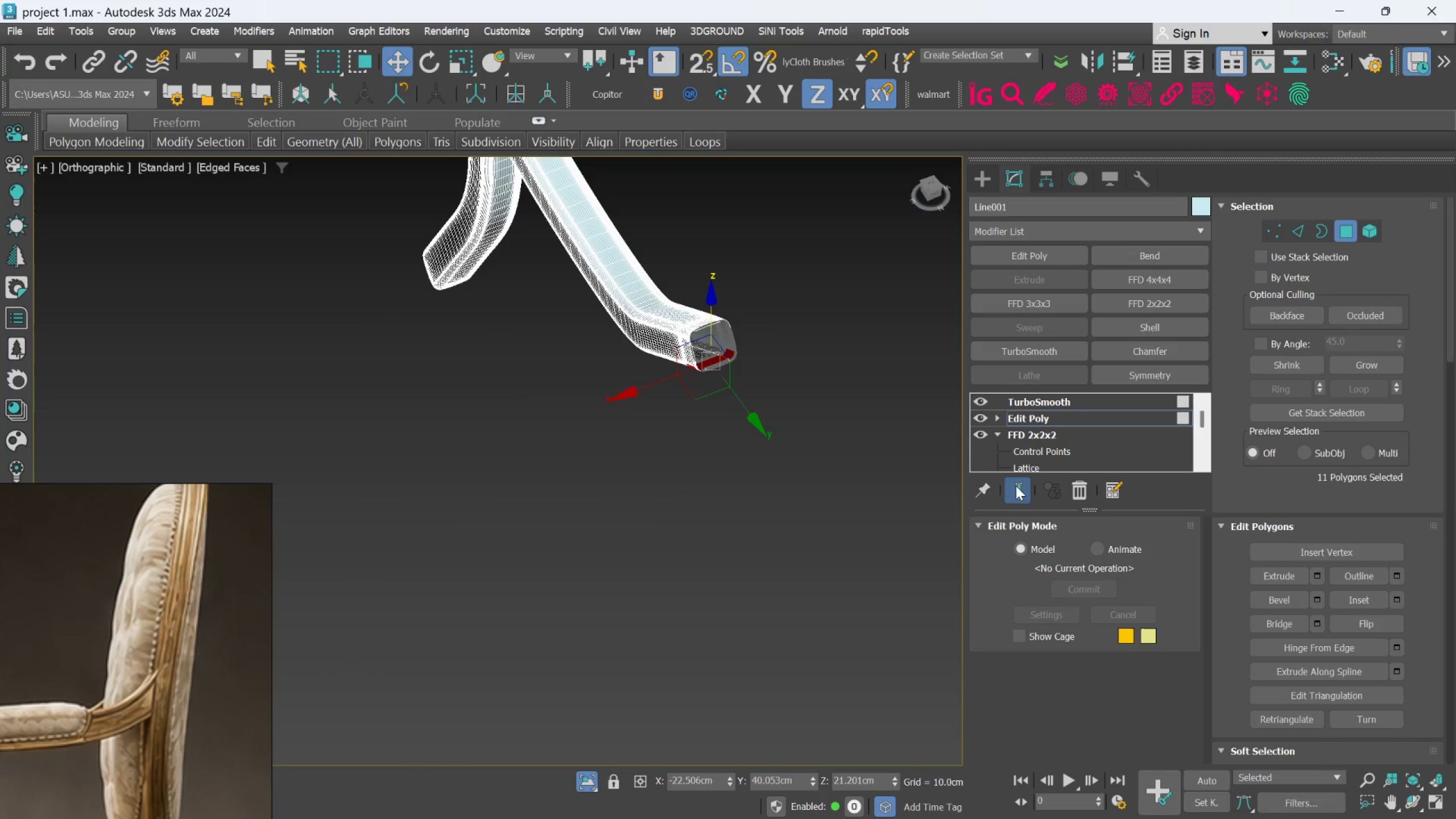 
hold_key(key=AltLeft, duration=0.59)
 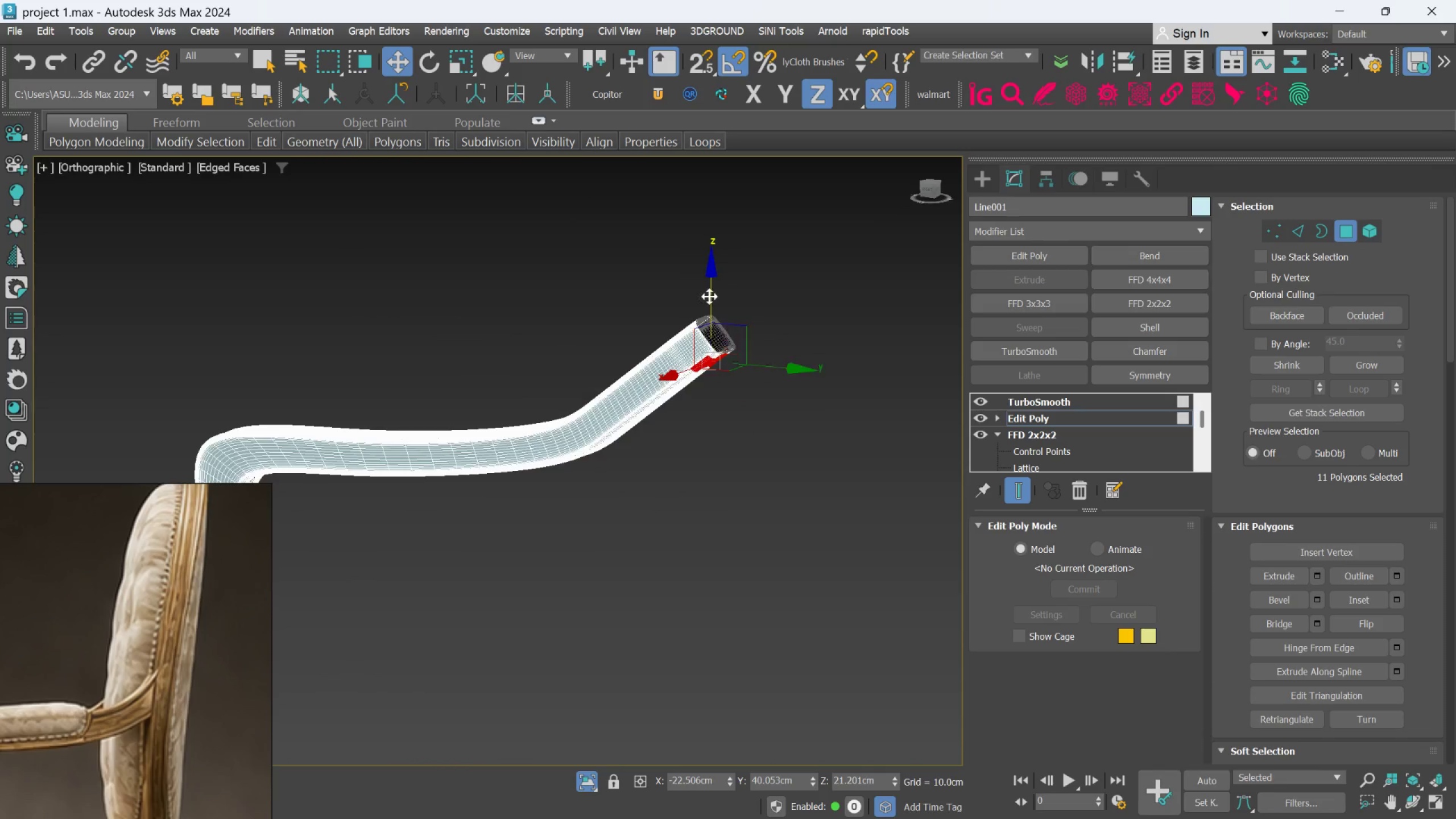 
scroll: coordinate [710, 291], scroll_direction: up, amount: 2.0
 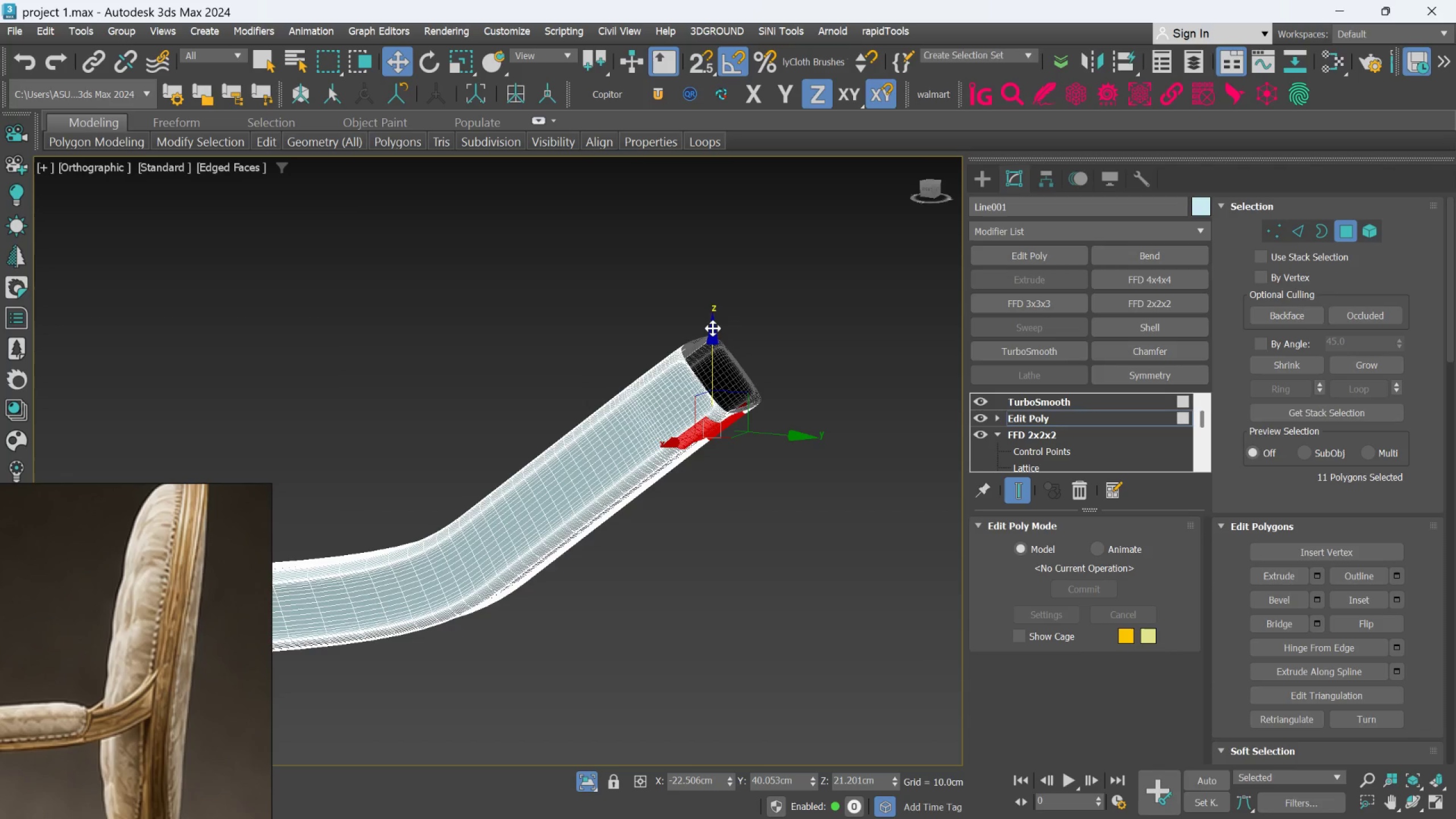 
hold_key(key=ShiftLeft, duration=1.31)
left_click_drag(start_coordinate=[713, 328], to_coordinate=[740, 499])
 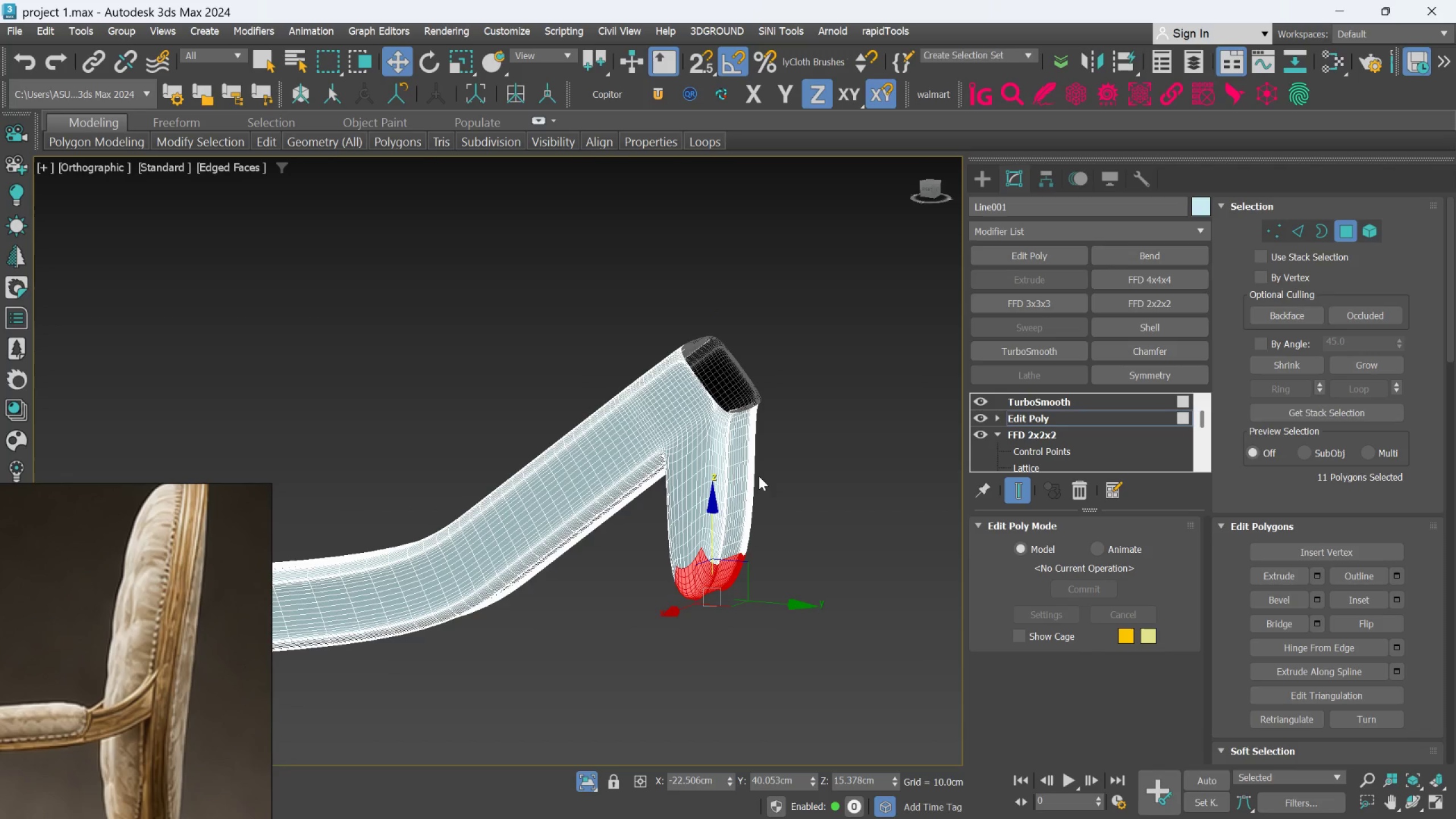 
hold_key(key=AltLeft, duration=1.51)
 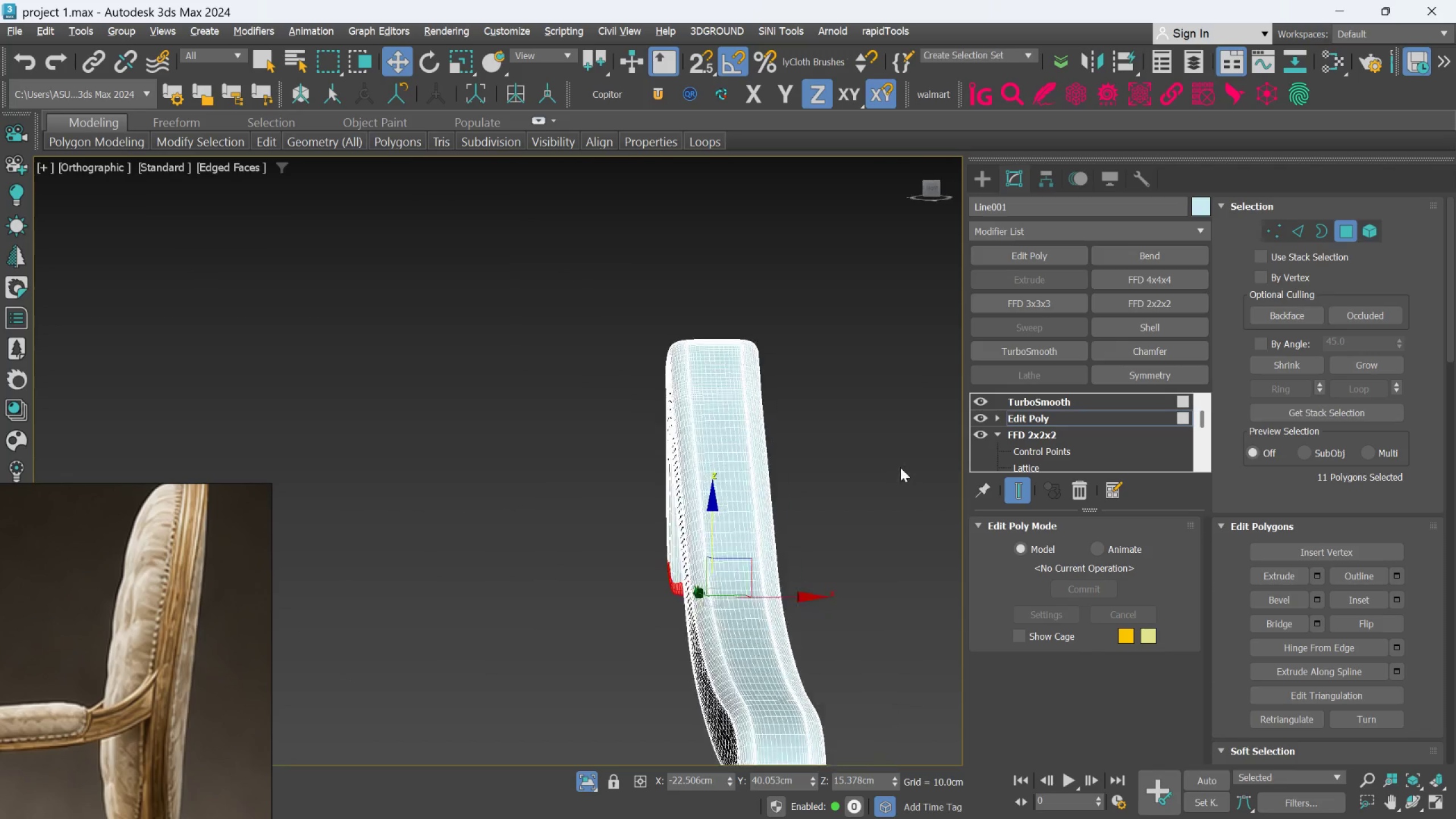 
key(Alt+AltLeft)
 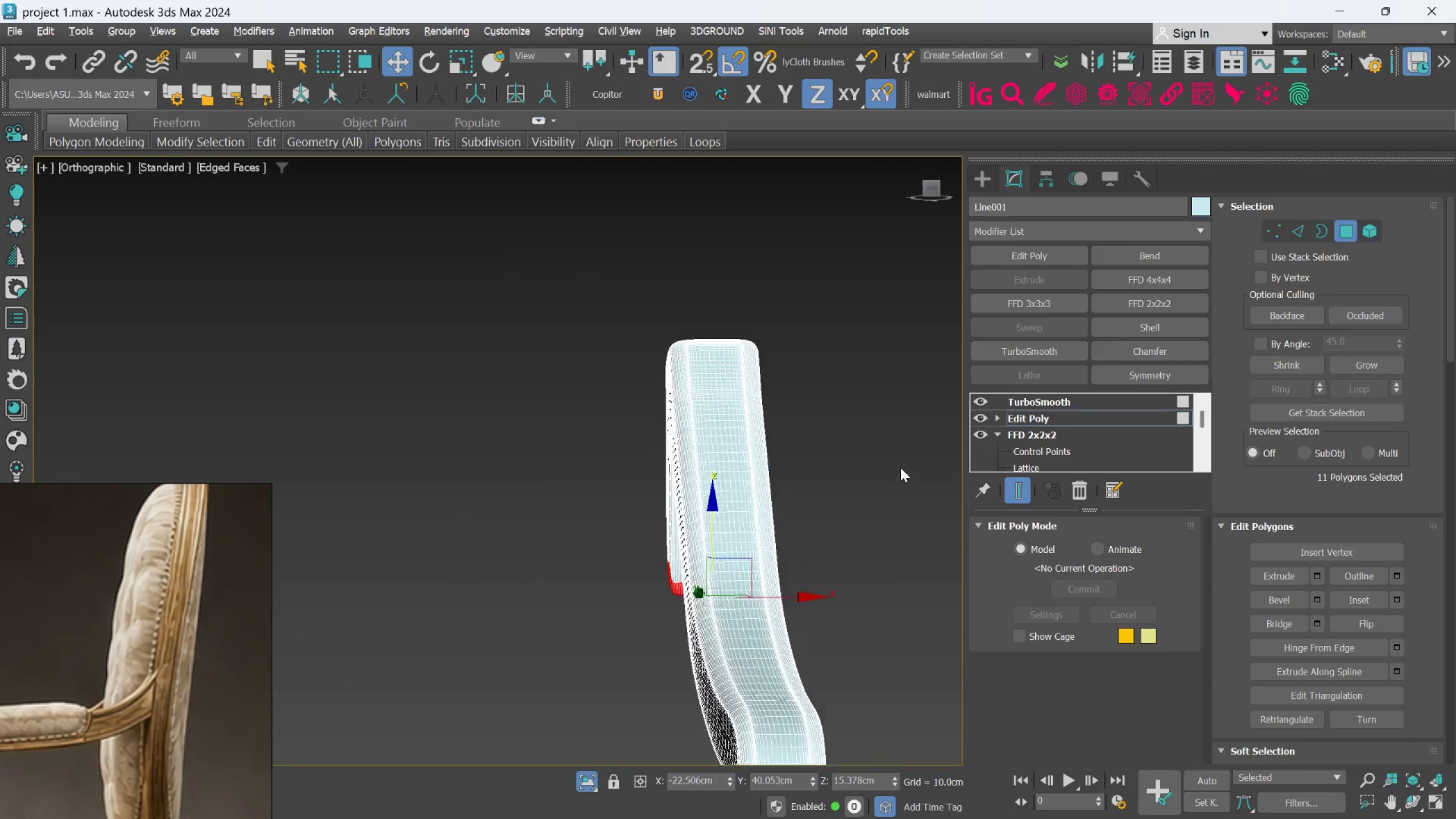 
key(Alt+AltLeft)
 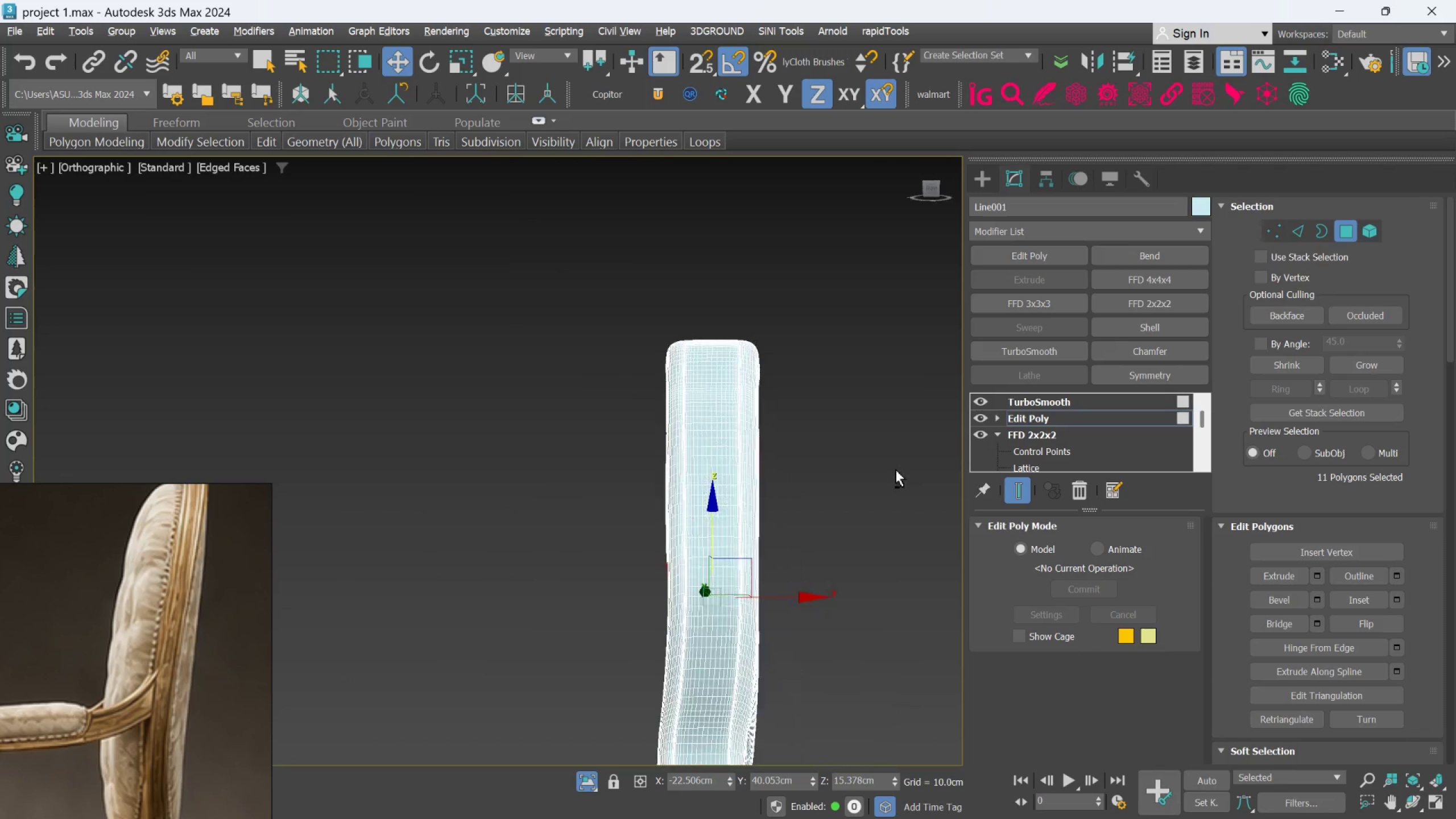 
key(Alt+AltLeft)
 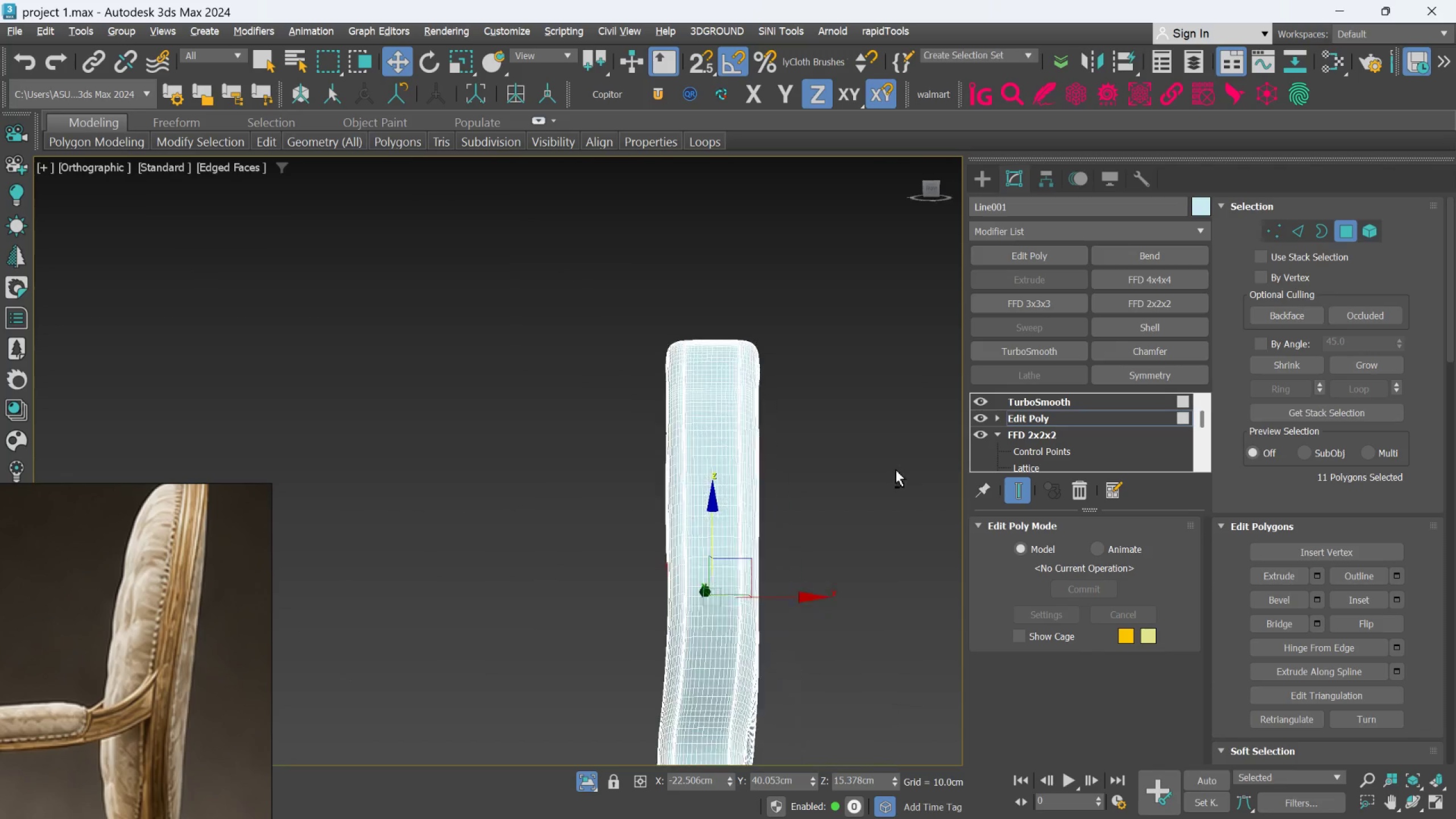 
key(Alt+AltLeft)
 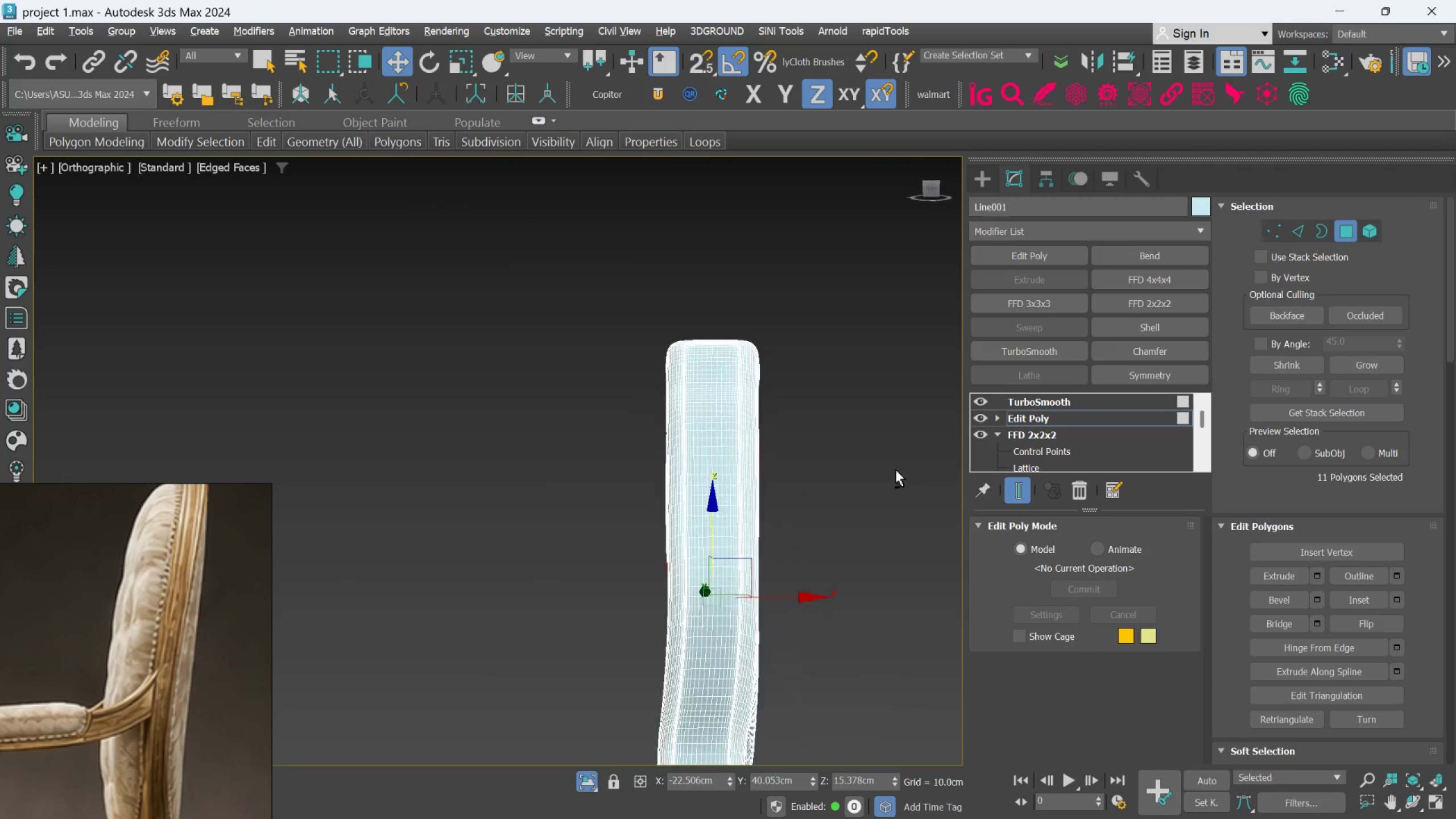 
key(Alt+AltLeft)
 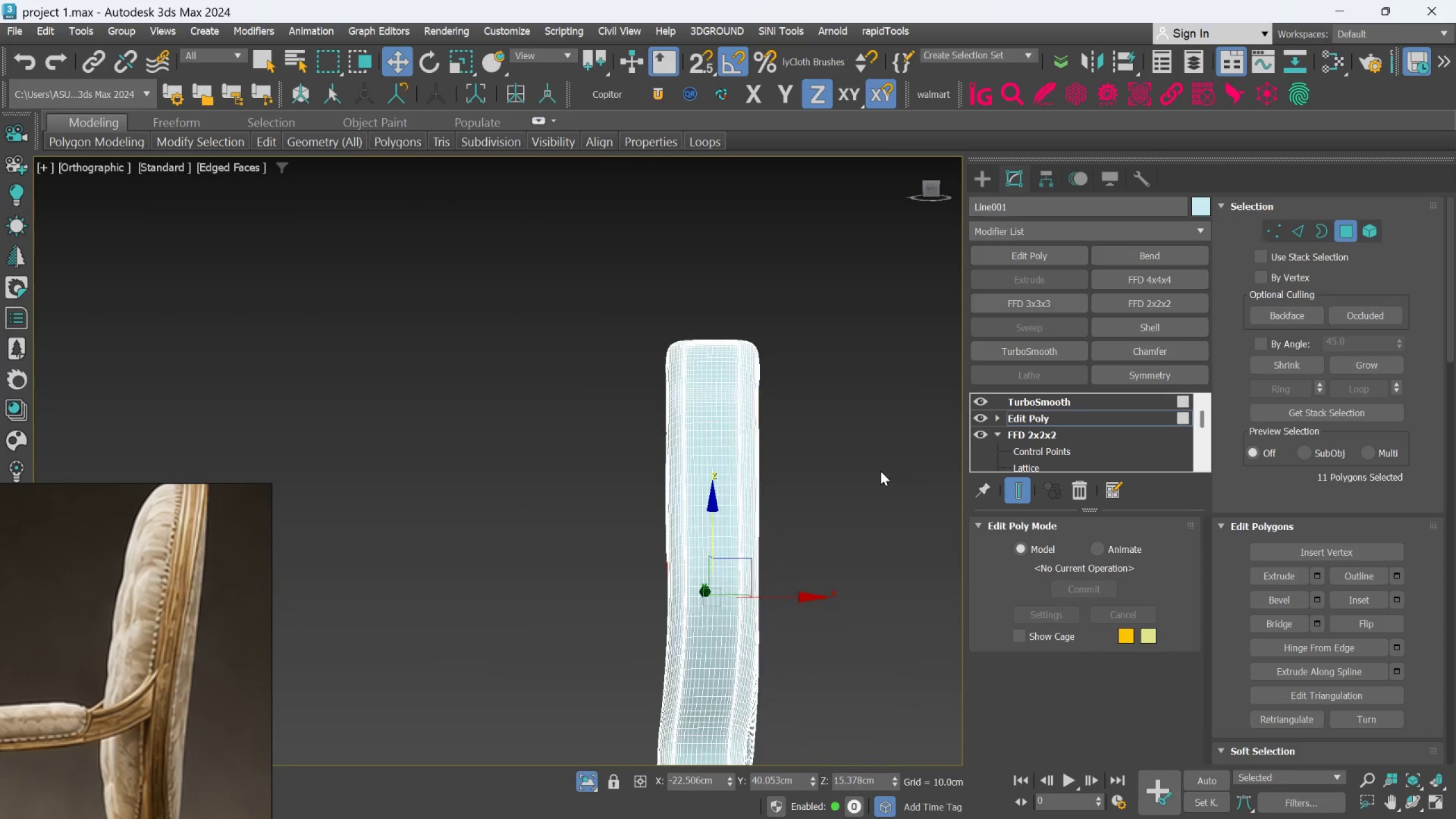 
hold_key(key=AltLeft, duration=0.5)
 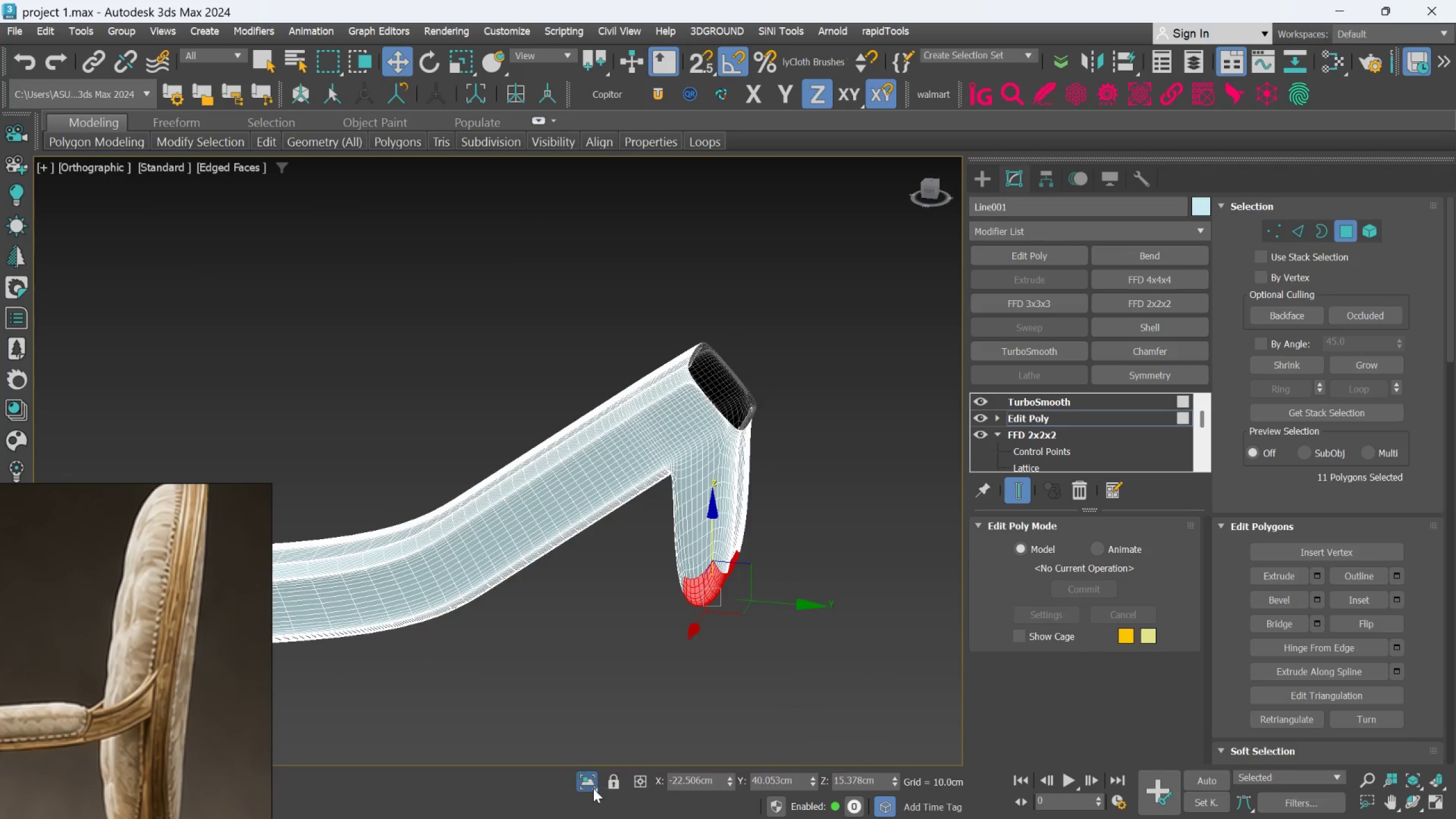 
left_click([592, 788])
 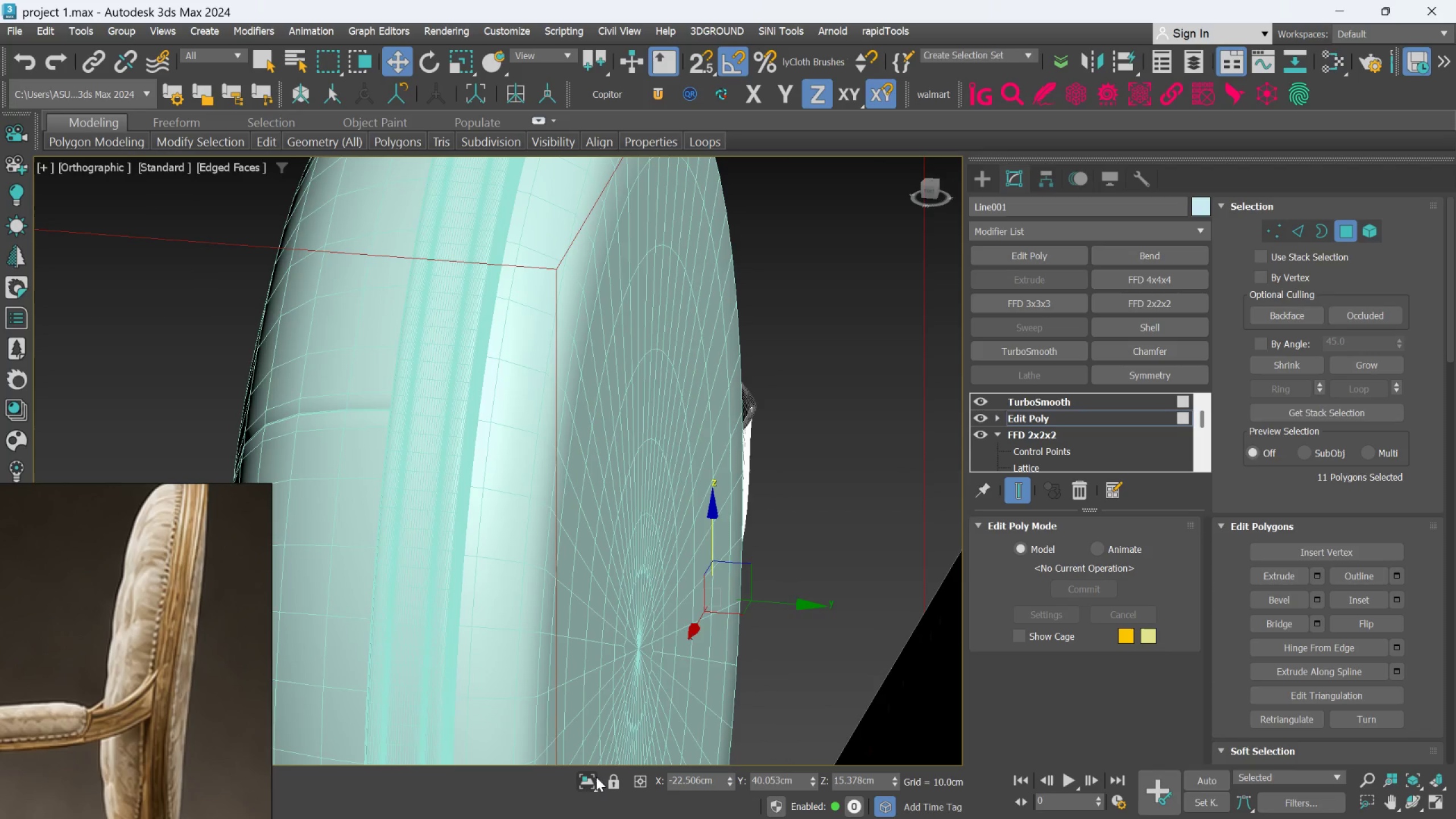 
scroll: coordinate [629, 709], scroll_direction: down, amount: 5.0
 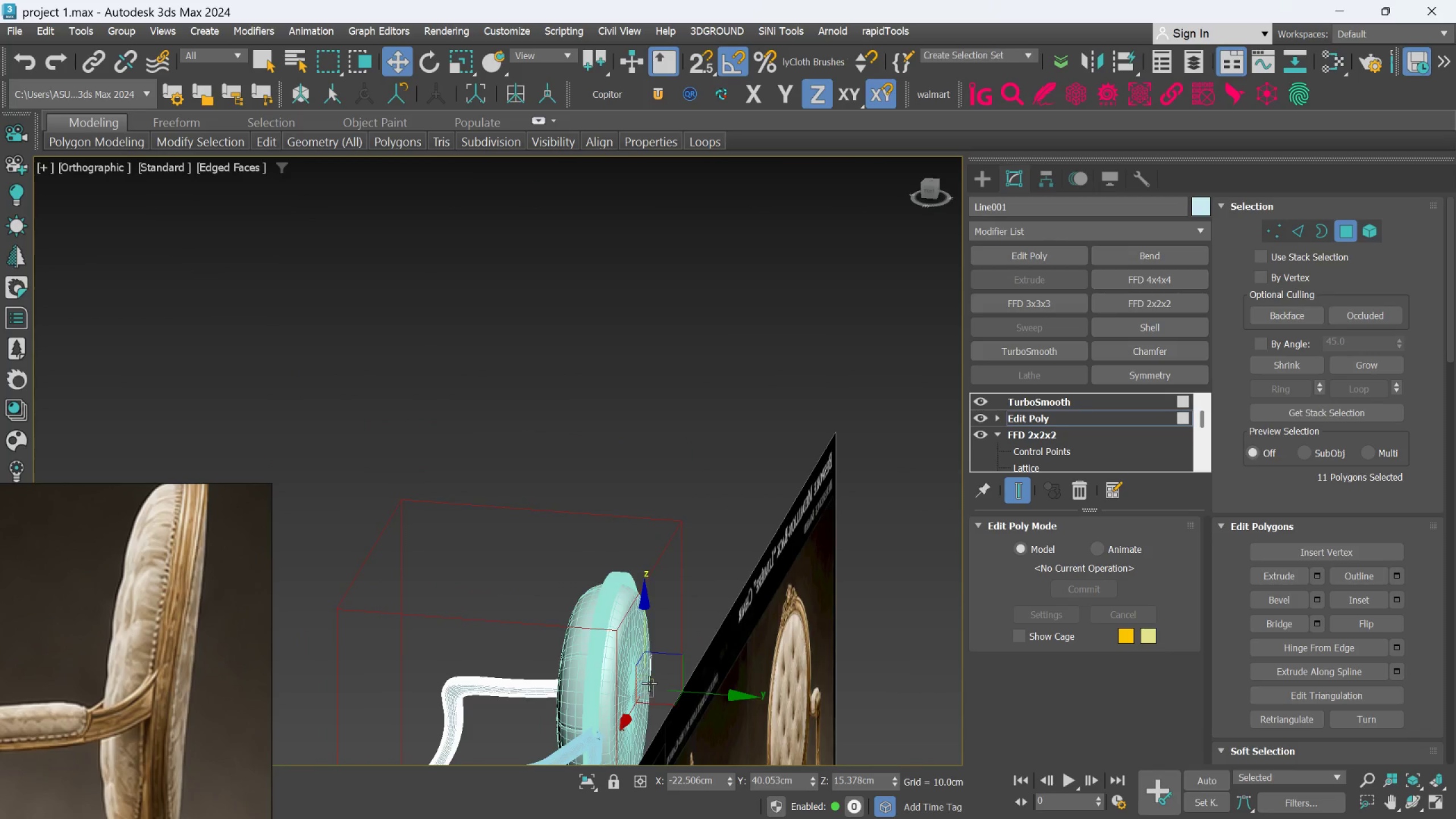 
hold_key(key=AltLeft, duration=0.36)
 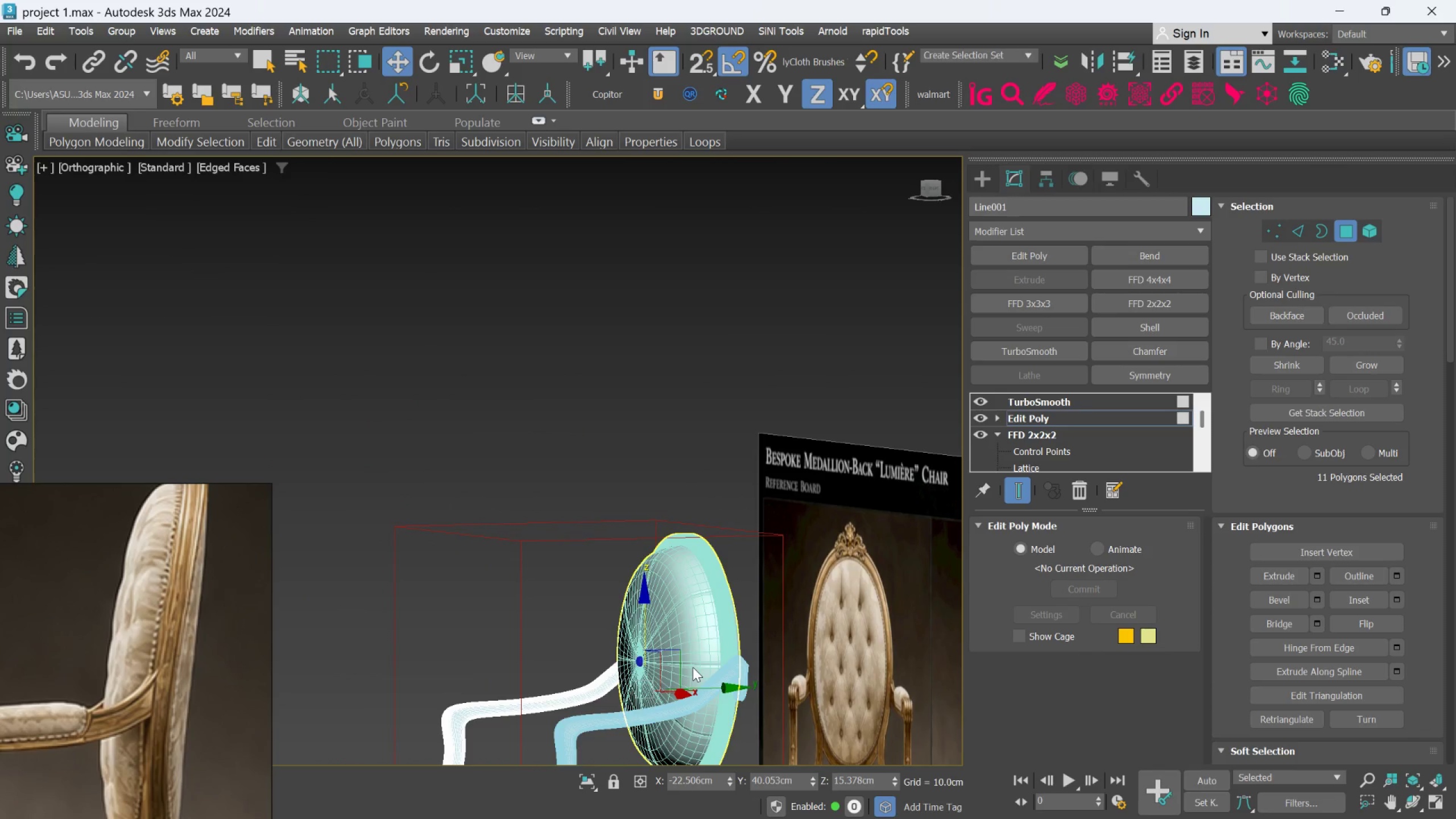 
key(L)
 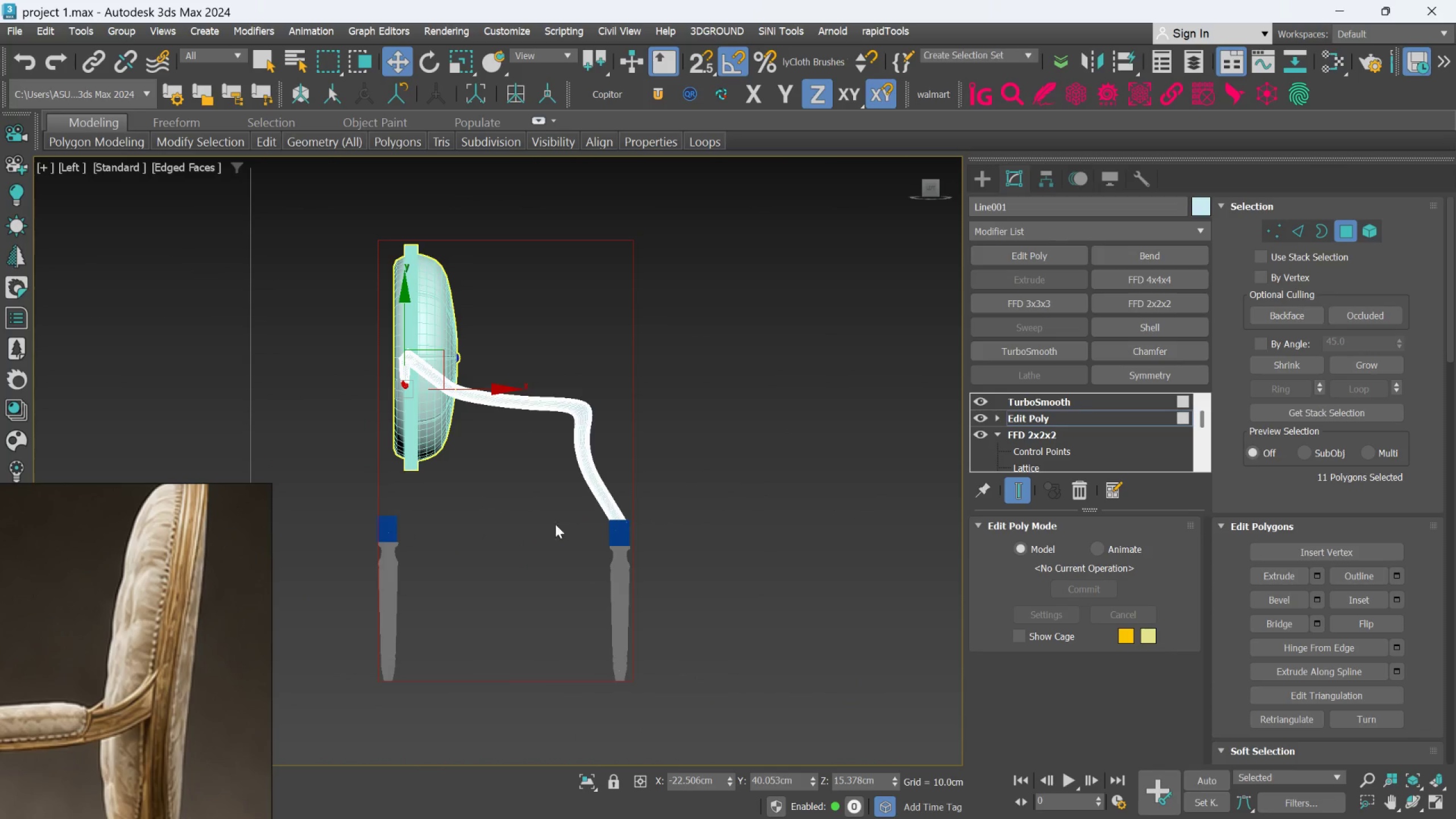 
scroll: coordinate [456, 424], scroll_direction: up, amount: 2.0
 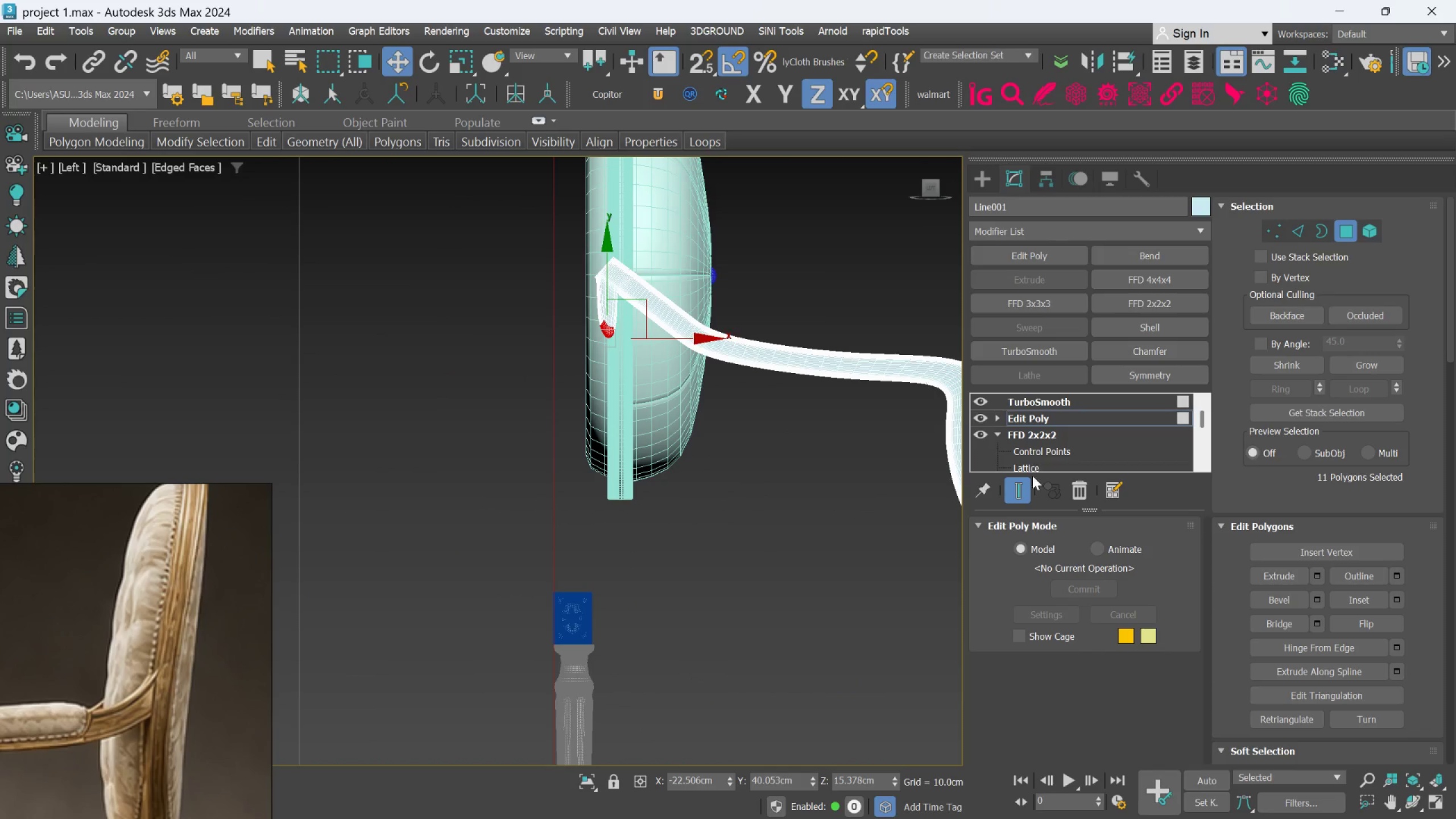 
left_click([1022, 494])
 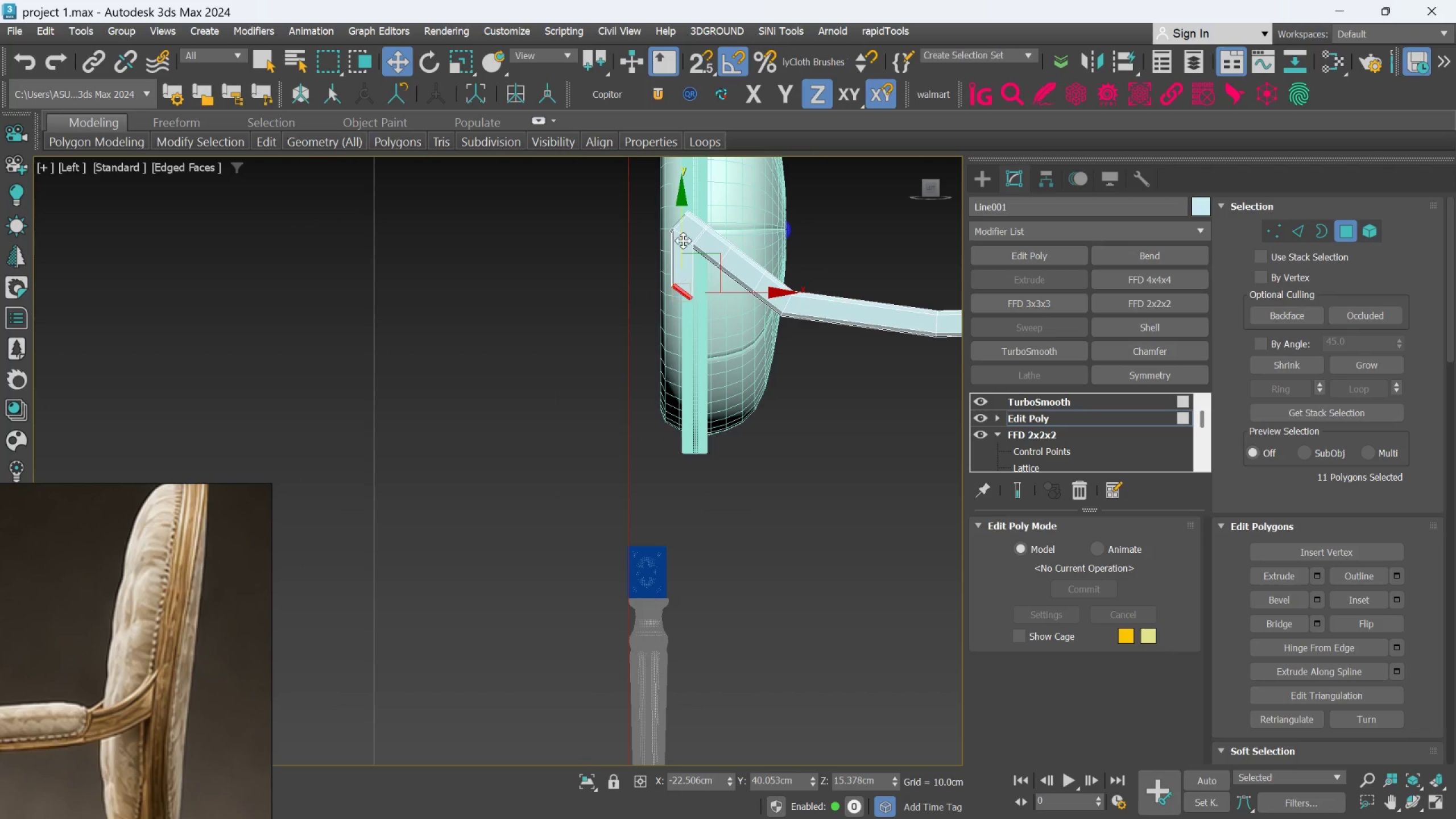 
left_click_drag(start_coordinate=[682, 229], to_coordinate=[633, 475])
 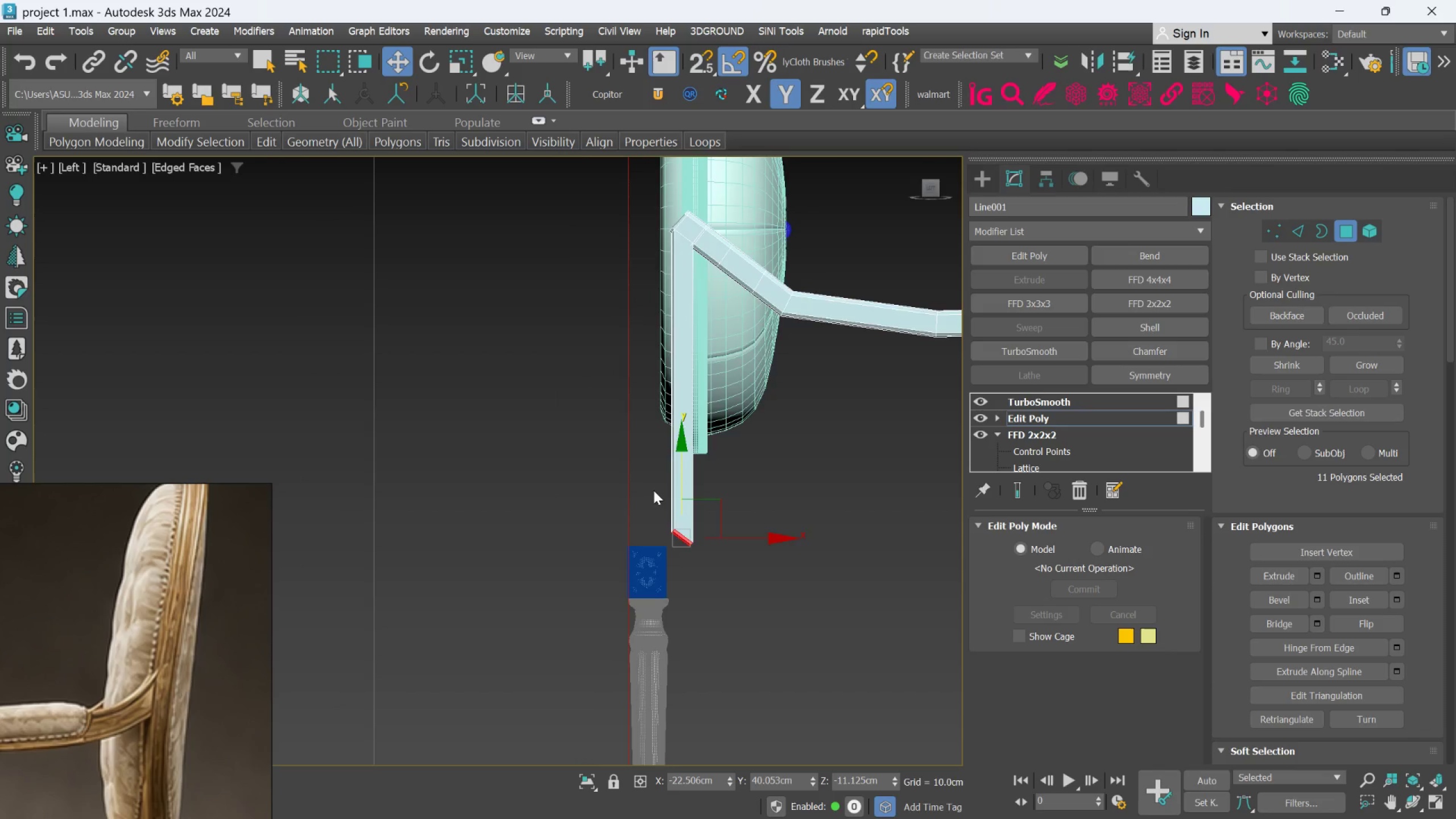 
scroll: coordinate [654, 492], scroll_direction: up, amount: 3.0
 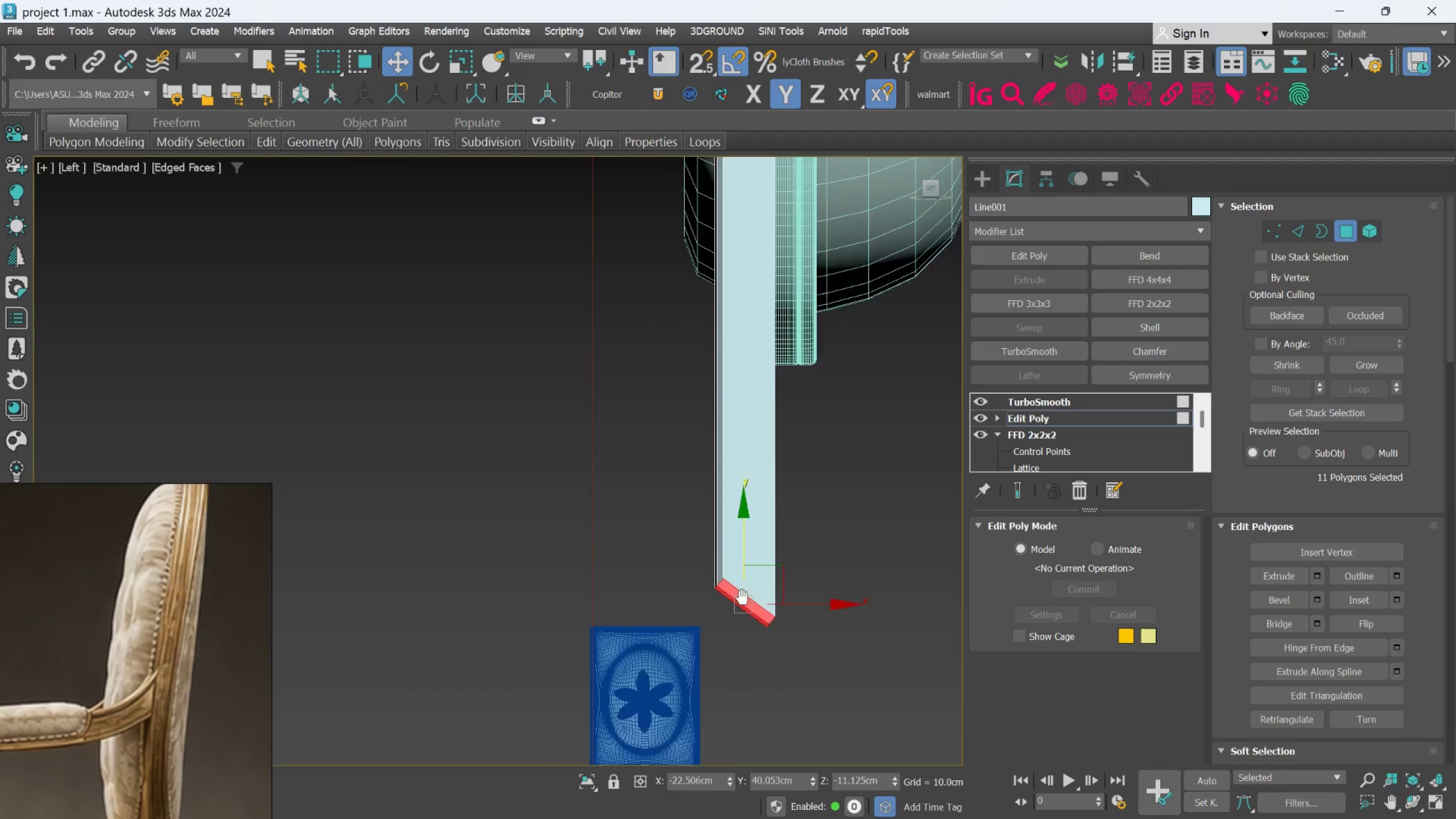 
scroll: coordinate [735, 526], scroll_direction: down, amount: 3.0
 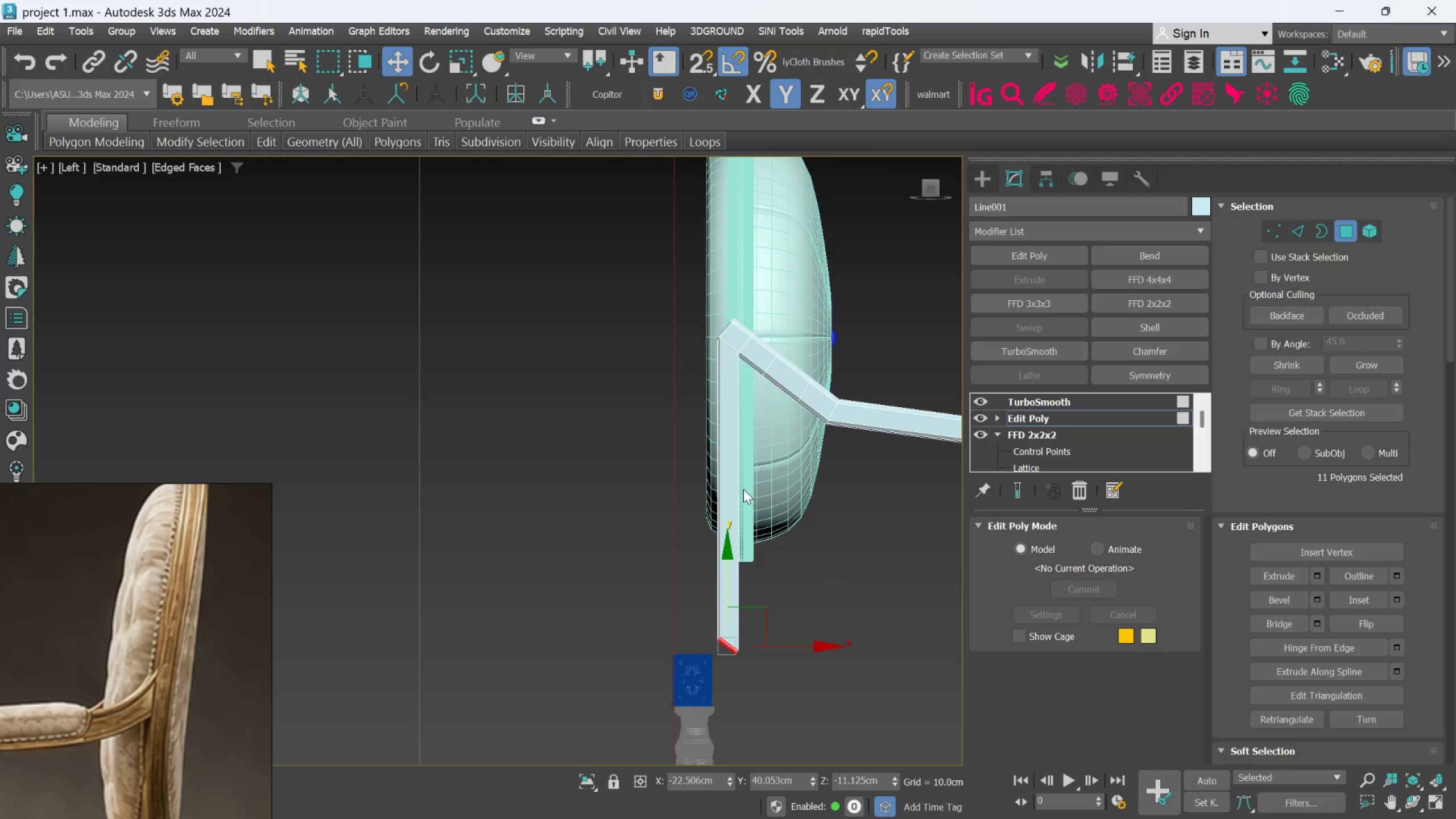 
scroll: coordinate [817, 671], scroll_direction: up, amount: 3.0
 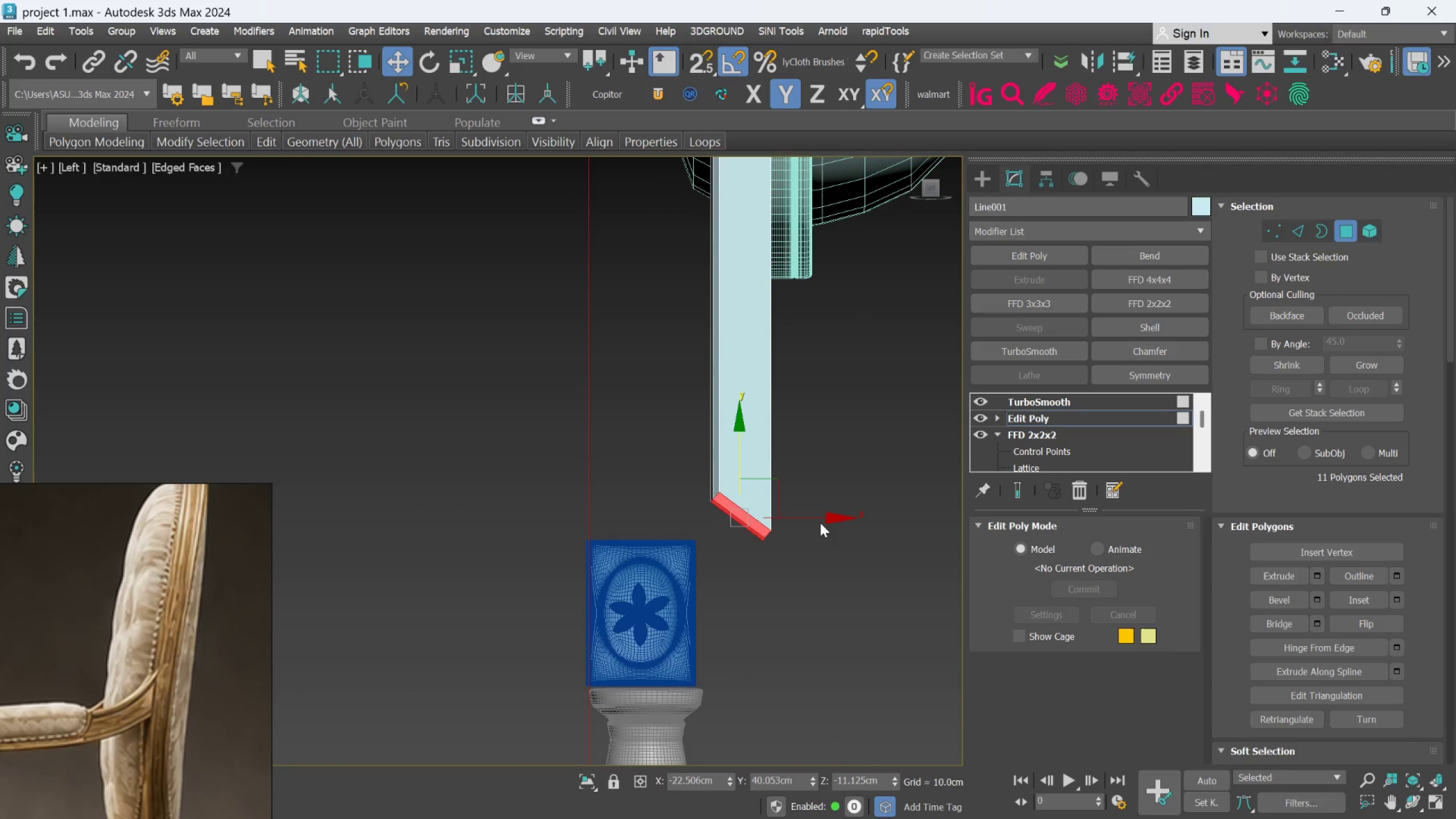 
left_click_drag(start_coordinate=[820, 518], to_coordinate=[718, 543])
 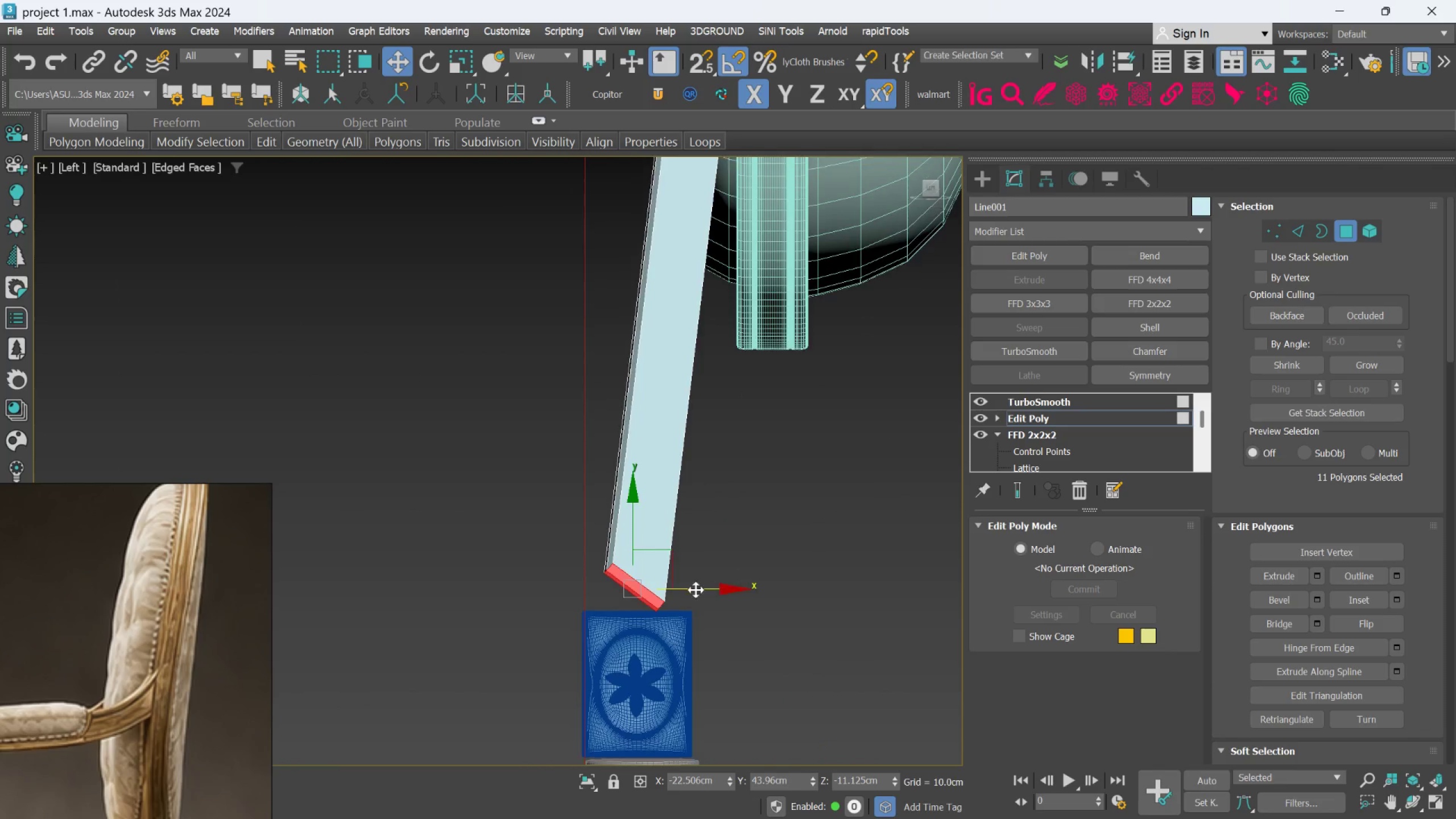 
scroll: coordinate [646, 557], scroll_direction: up, amount: 1.0
 